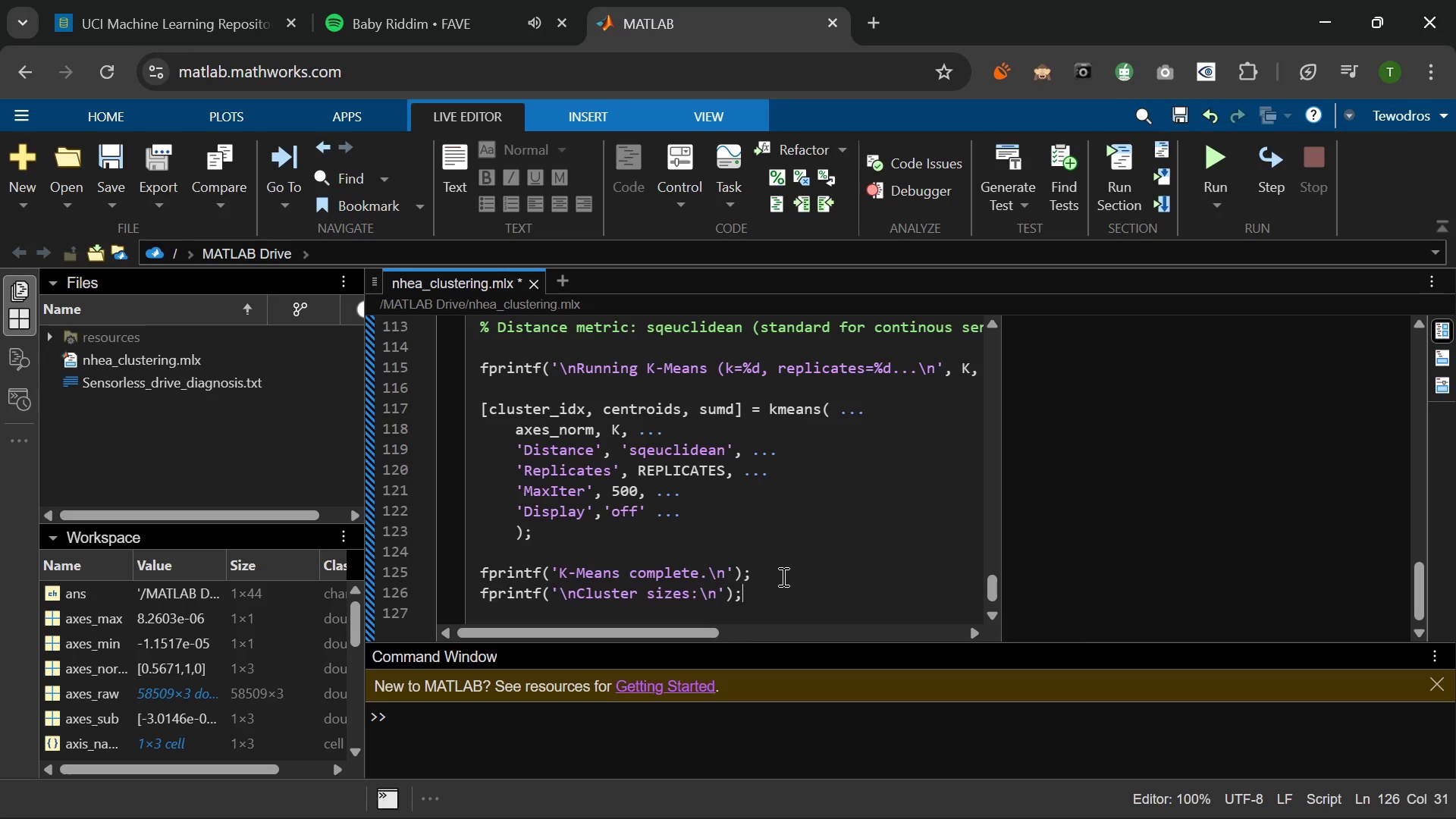 
key(Enter)
 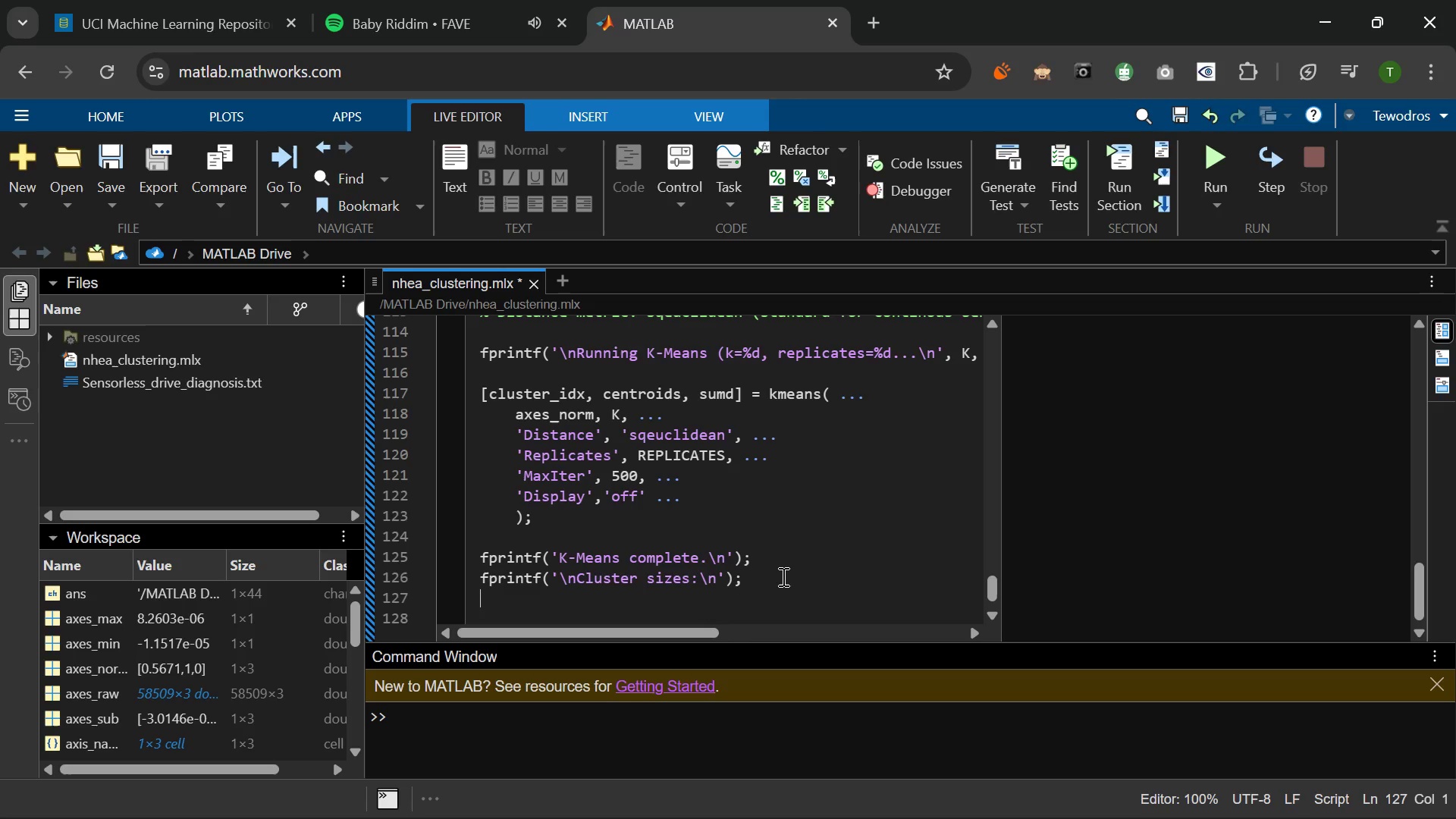 
type(for k= )
key(Backspace)
key(Backspace)
type( = )
 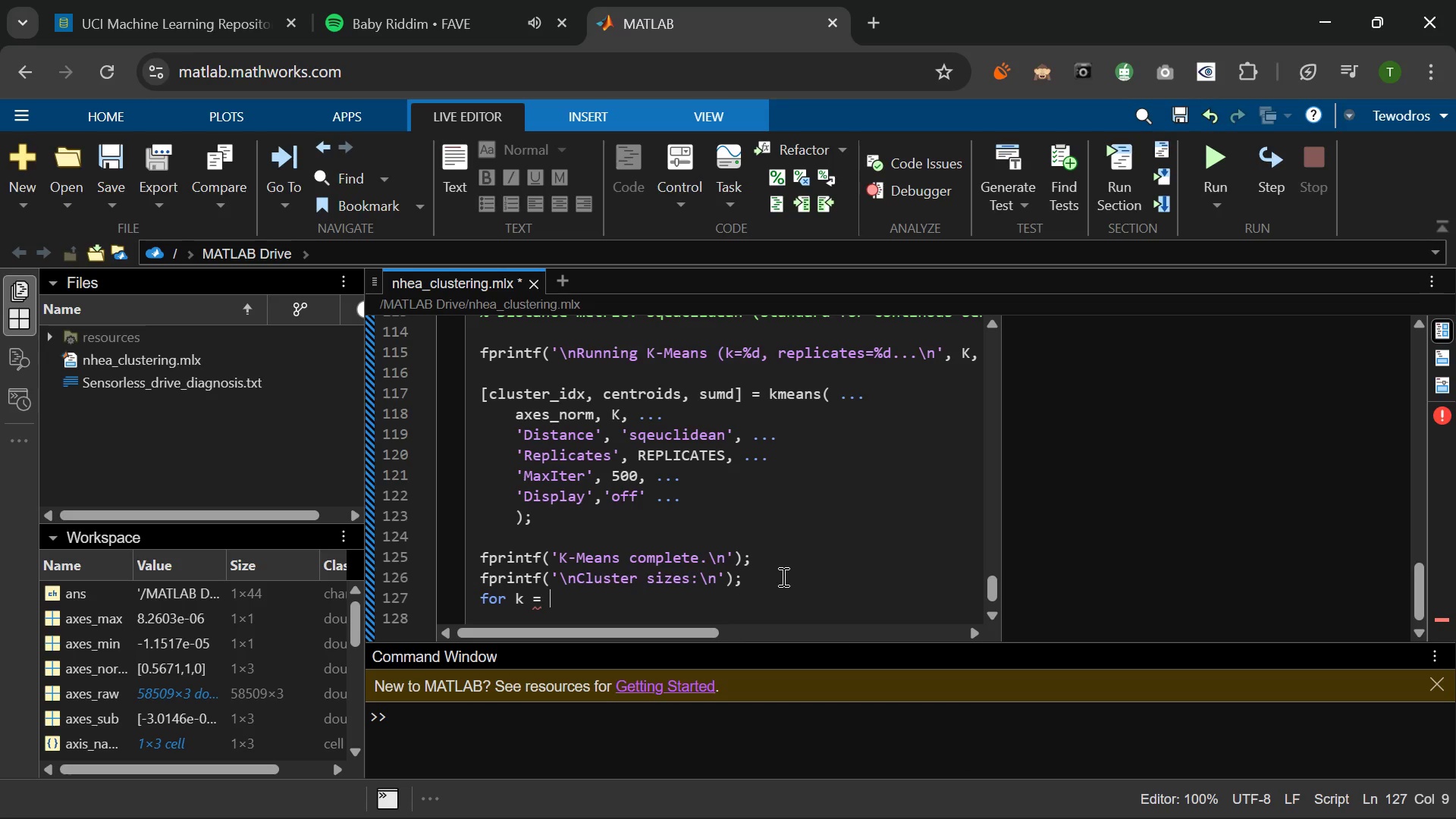 
key(1)
 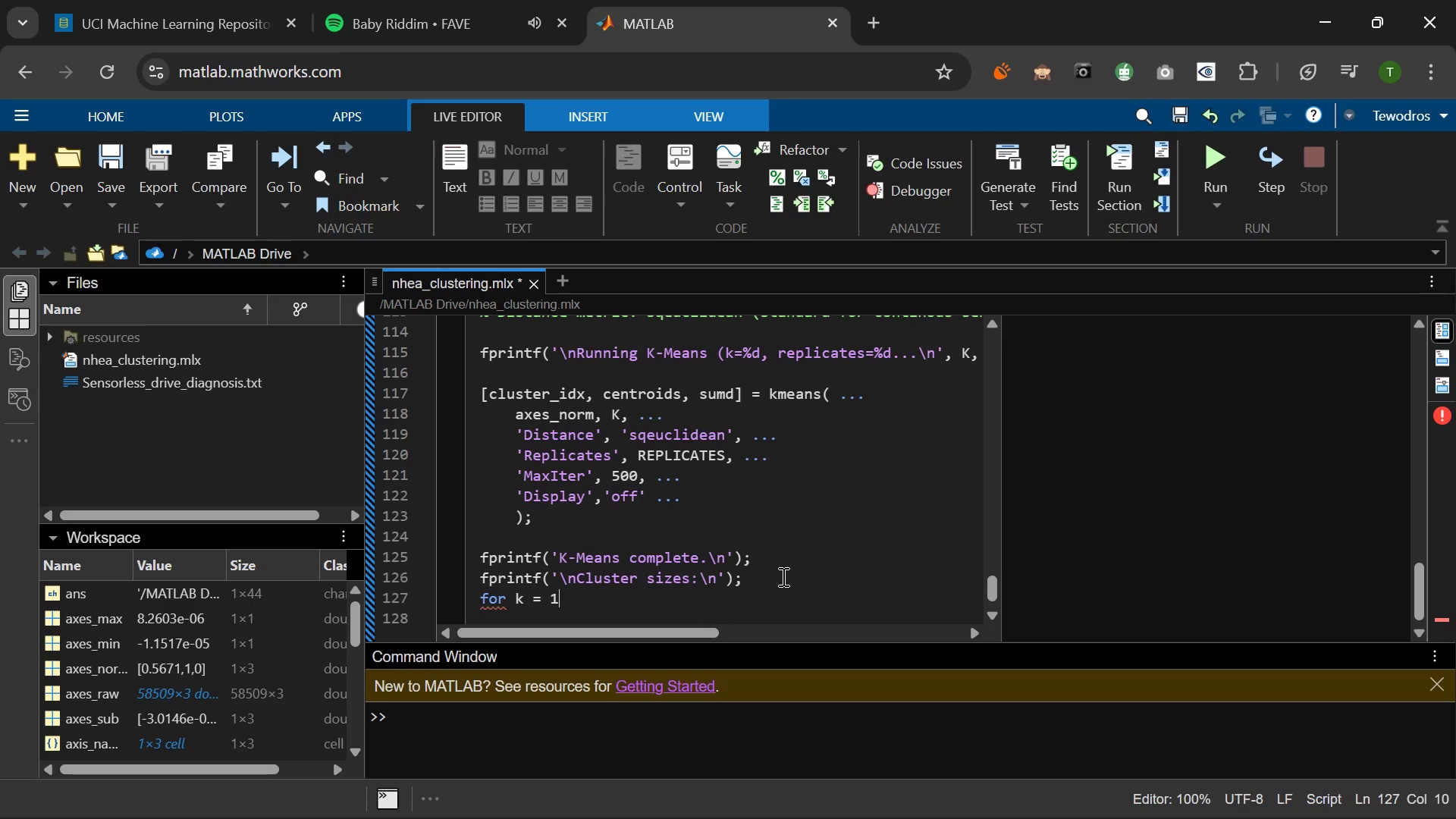 
key(Shift+Semicolon)
 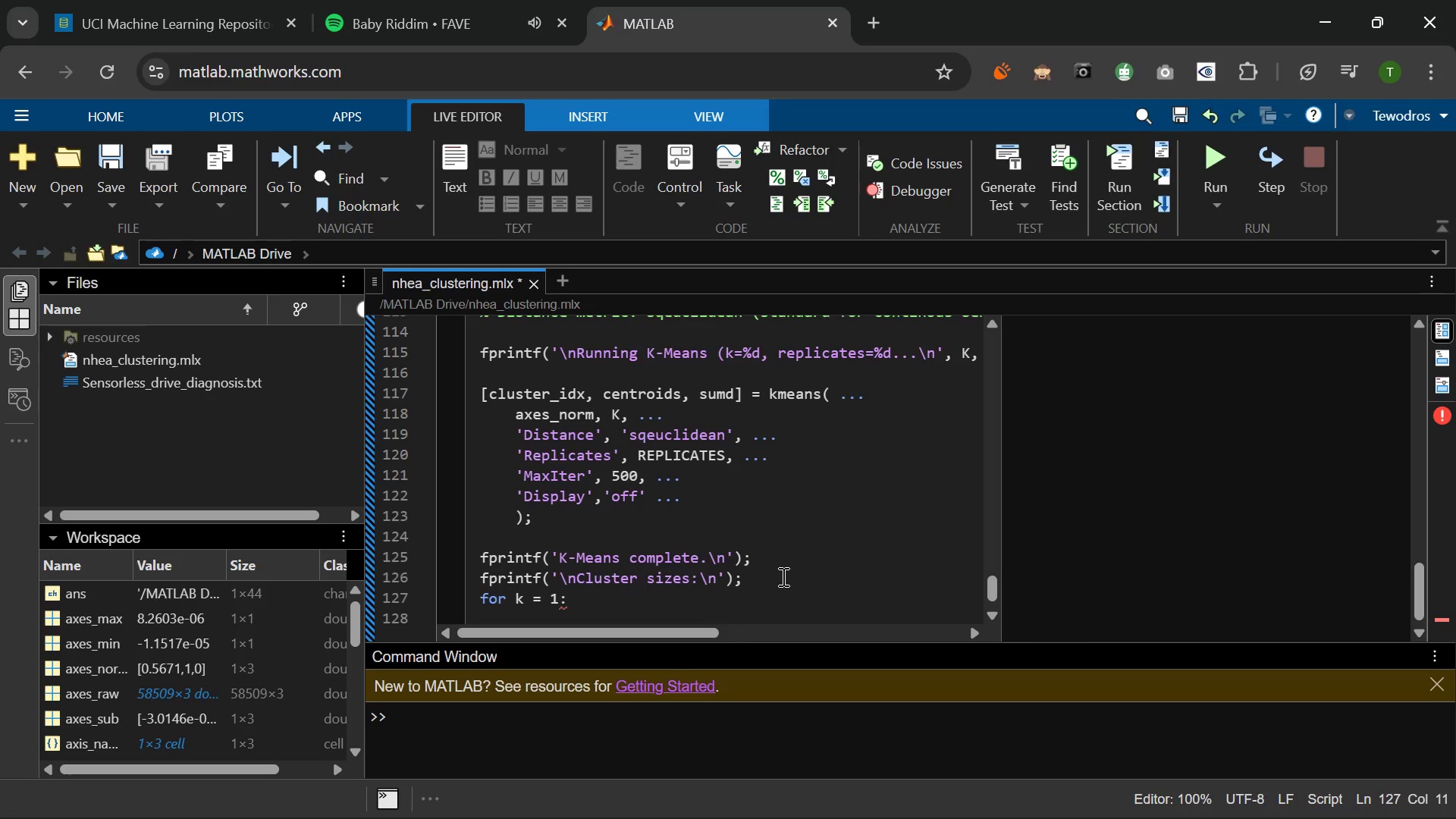 
key(Shift+K)
 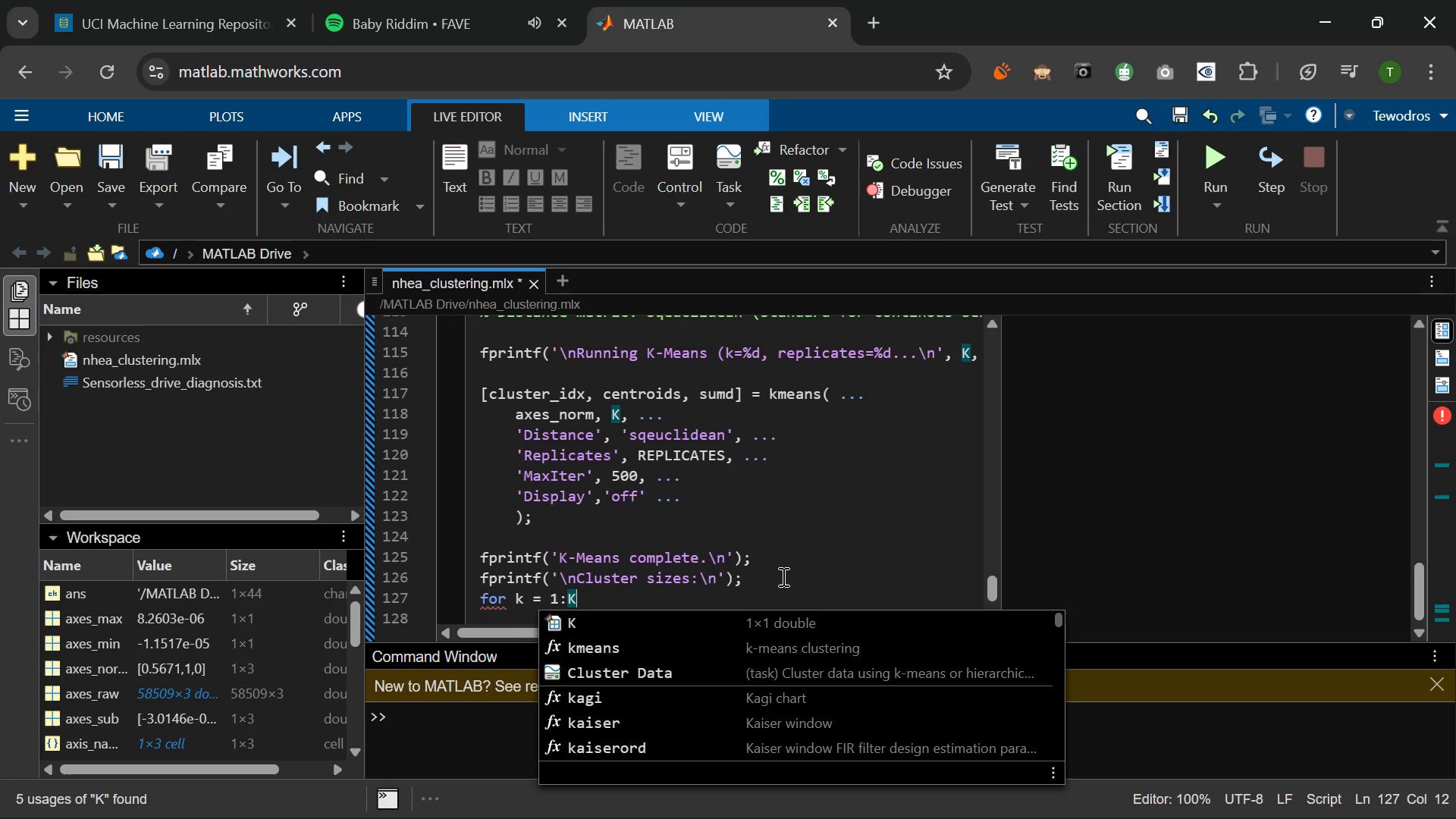 
key(Enter)
 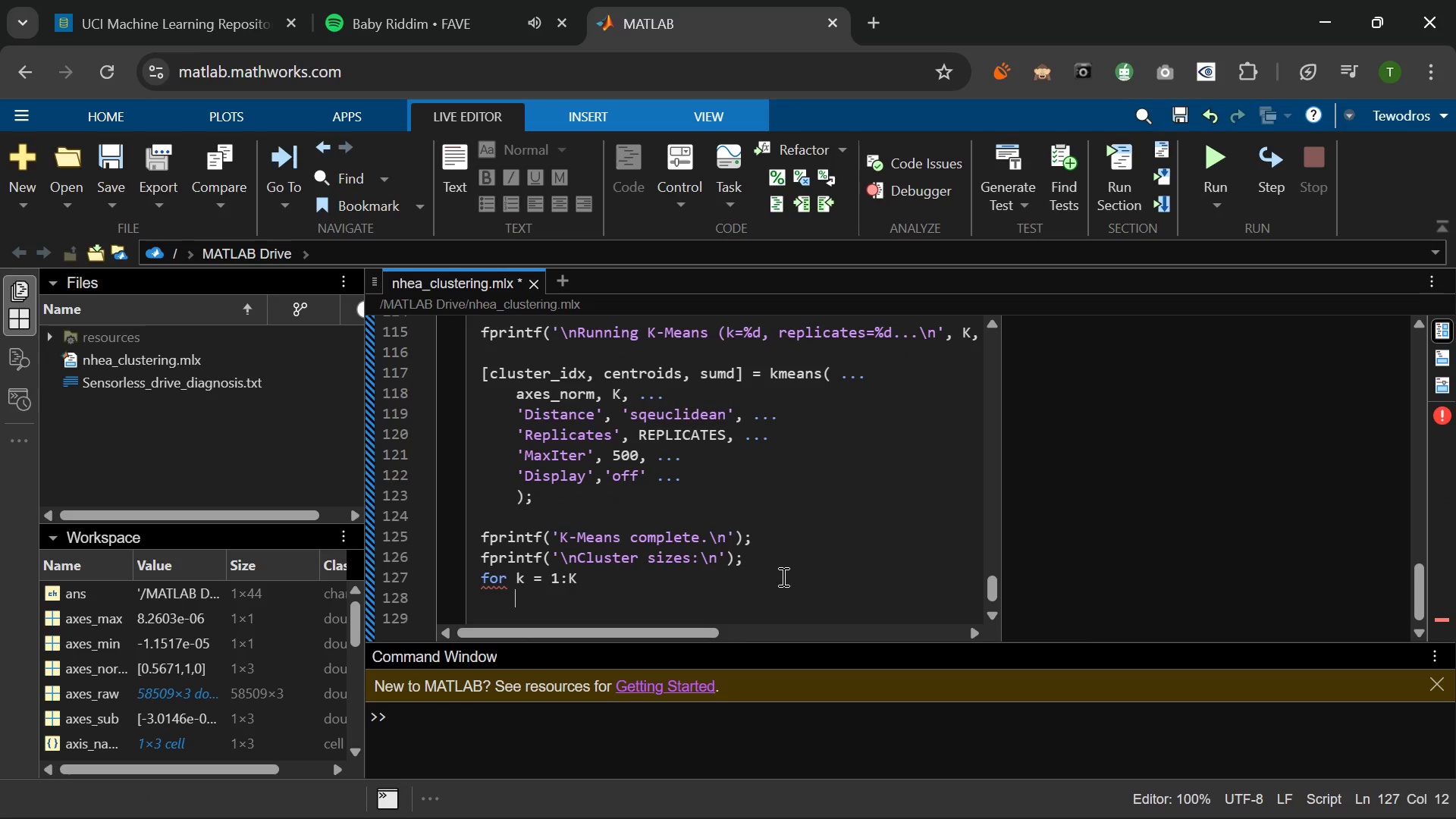 
type(n-k = sum(cluster_idx == k)
 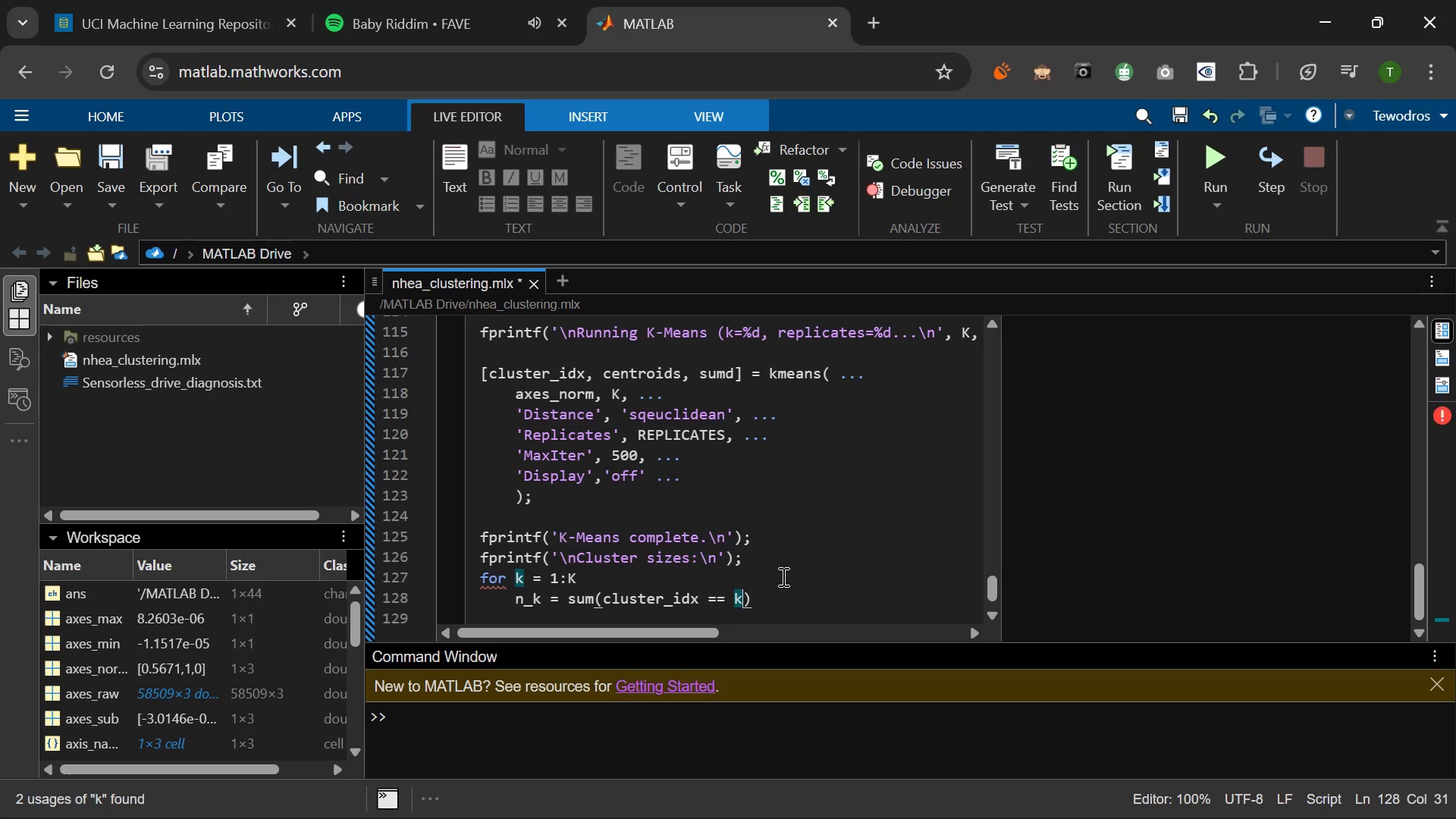 
key(ArrowRight)
 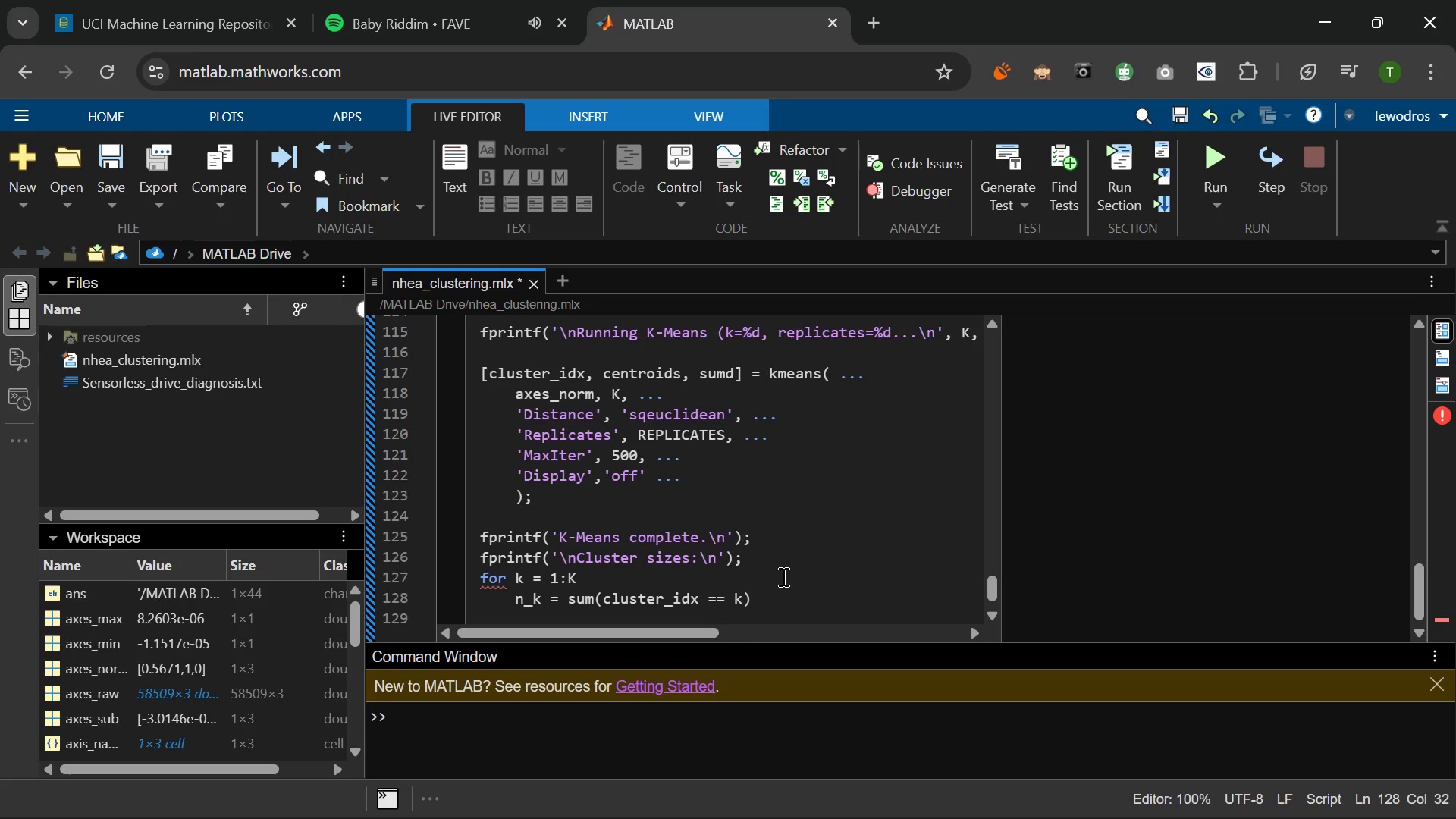 
key(Semicolon)
 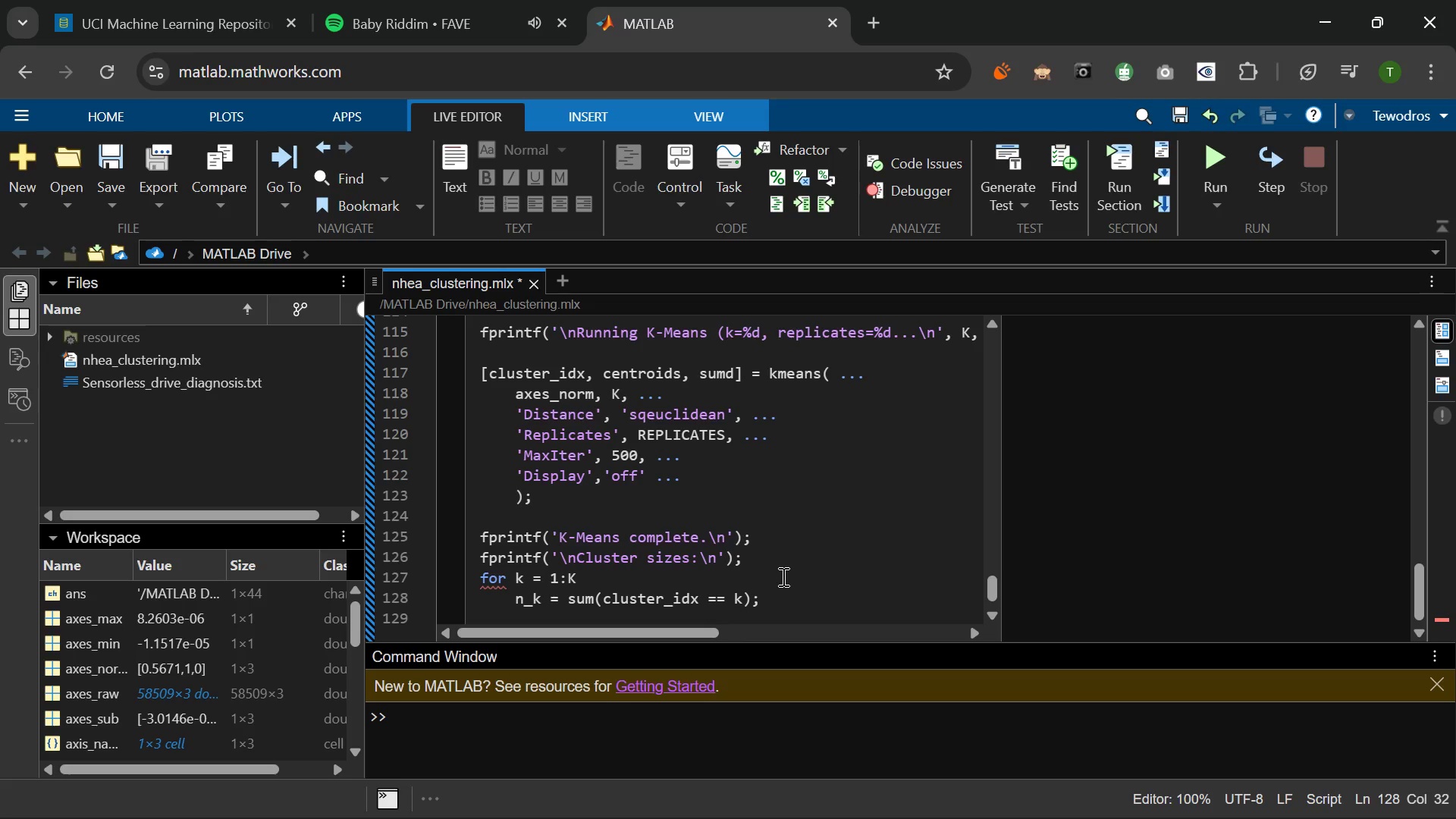 
key(Enter)
 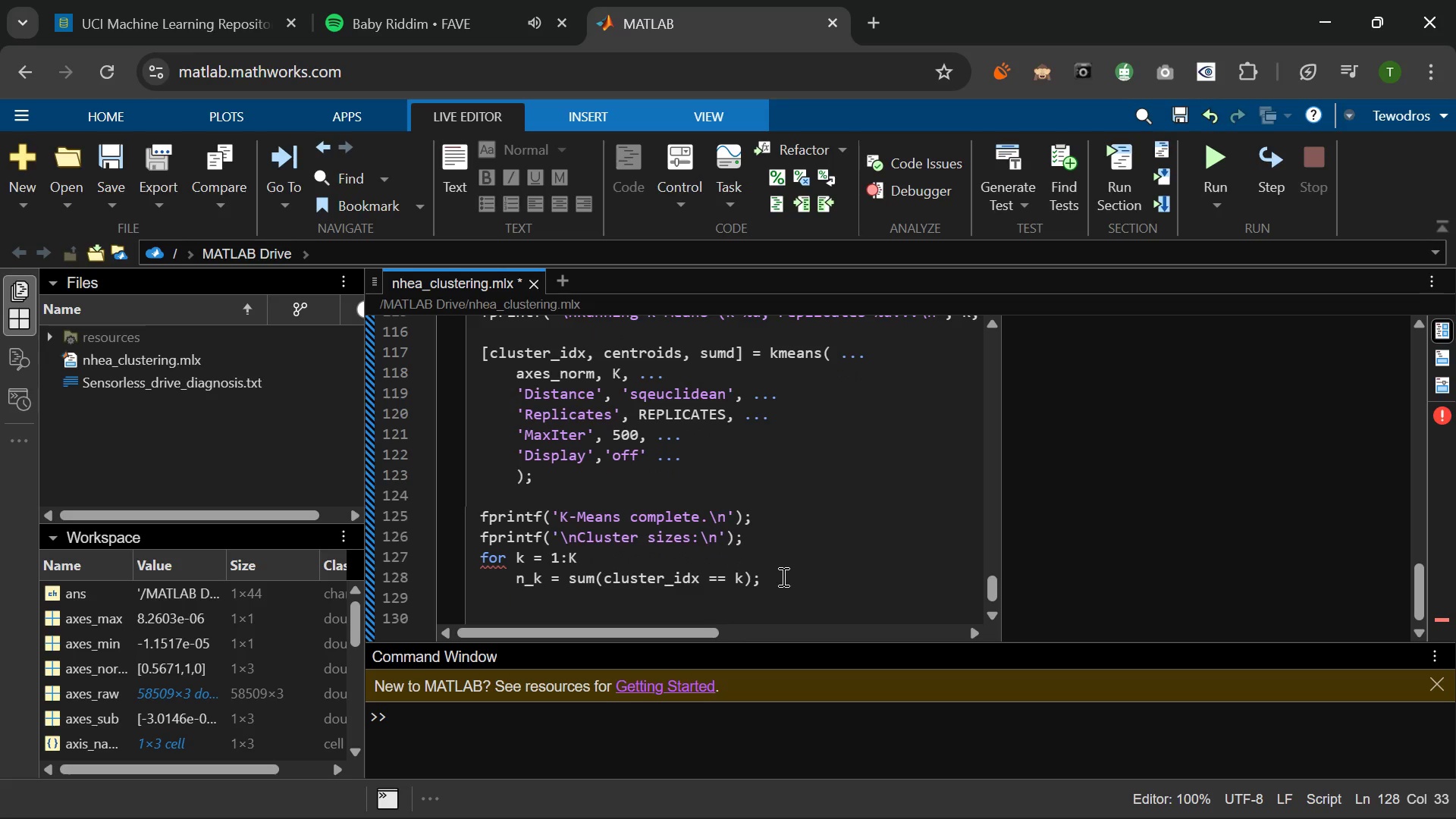 
type(fprntf('Cluster %d: %d points()
 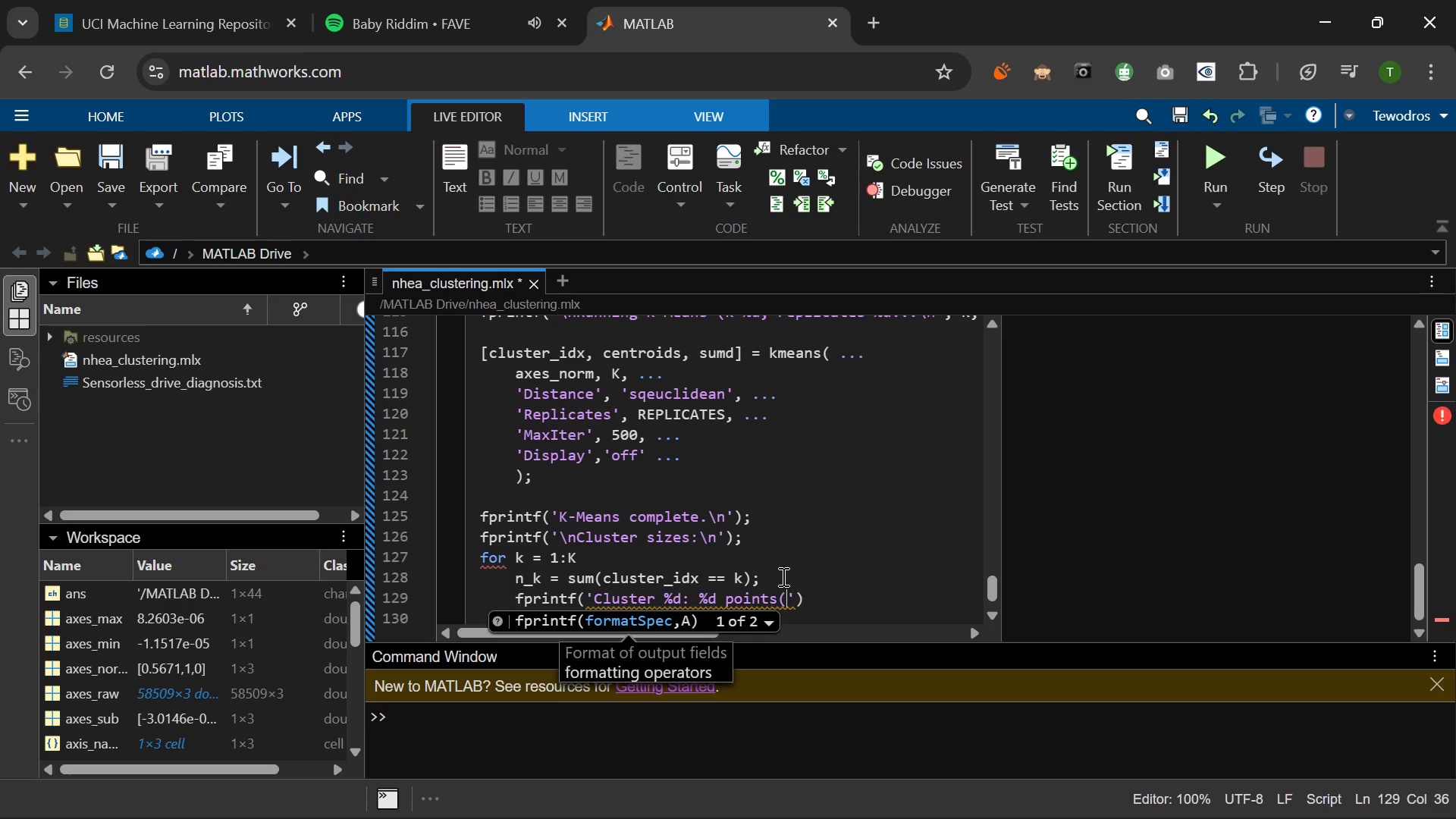 
wait(13.33)
 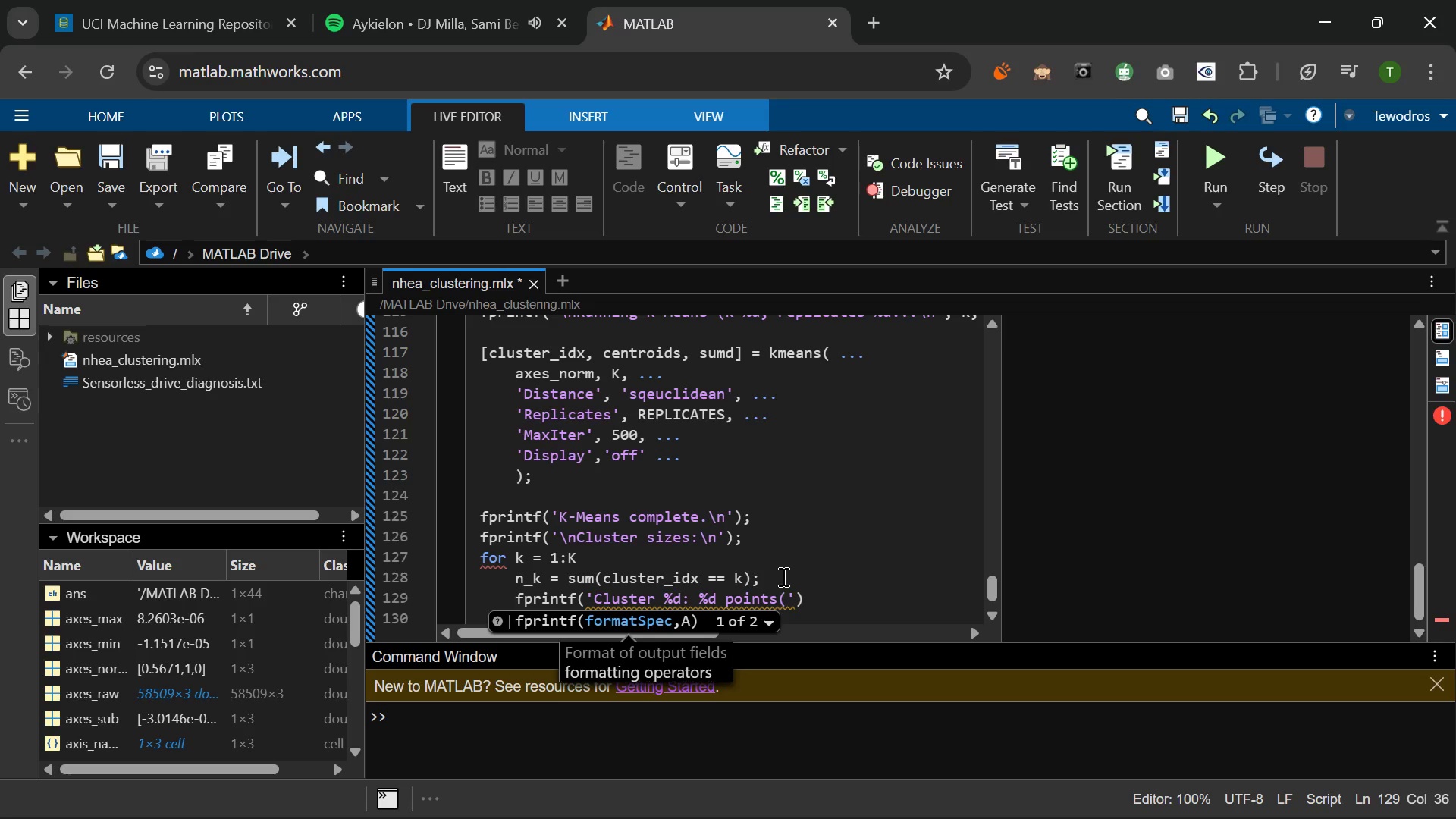 
key(J)
 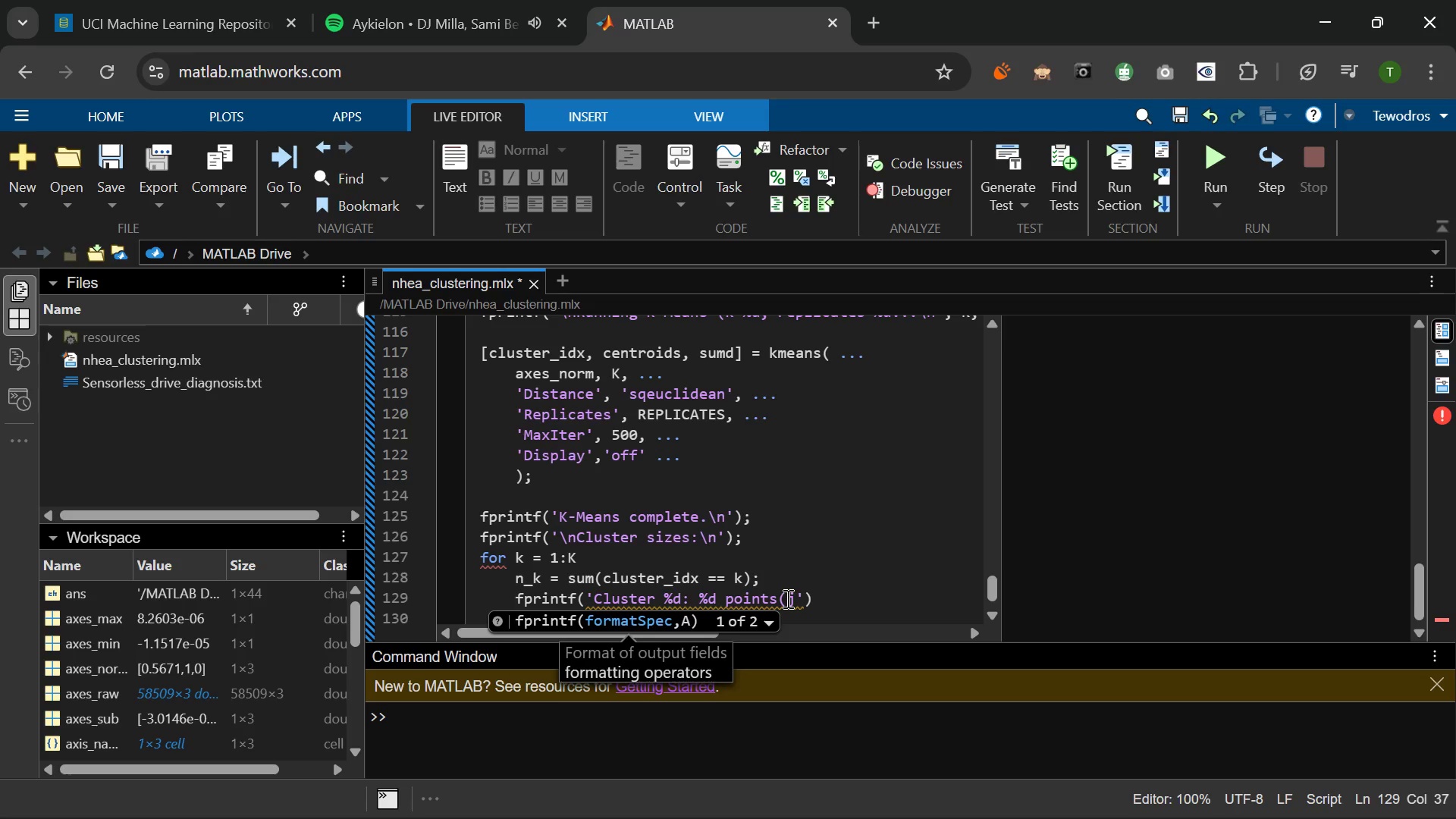 
key(Backspace)
 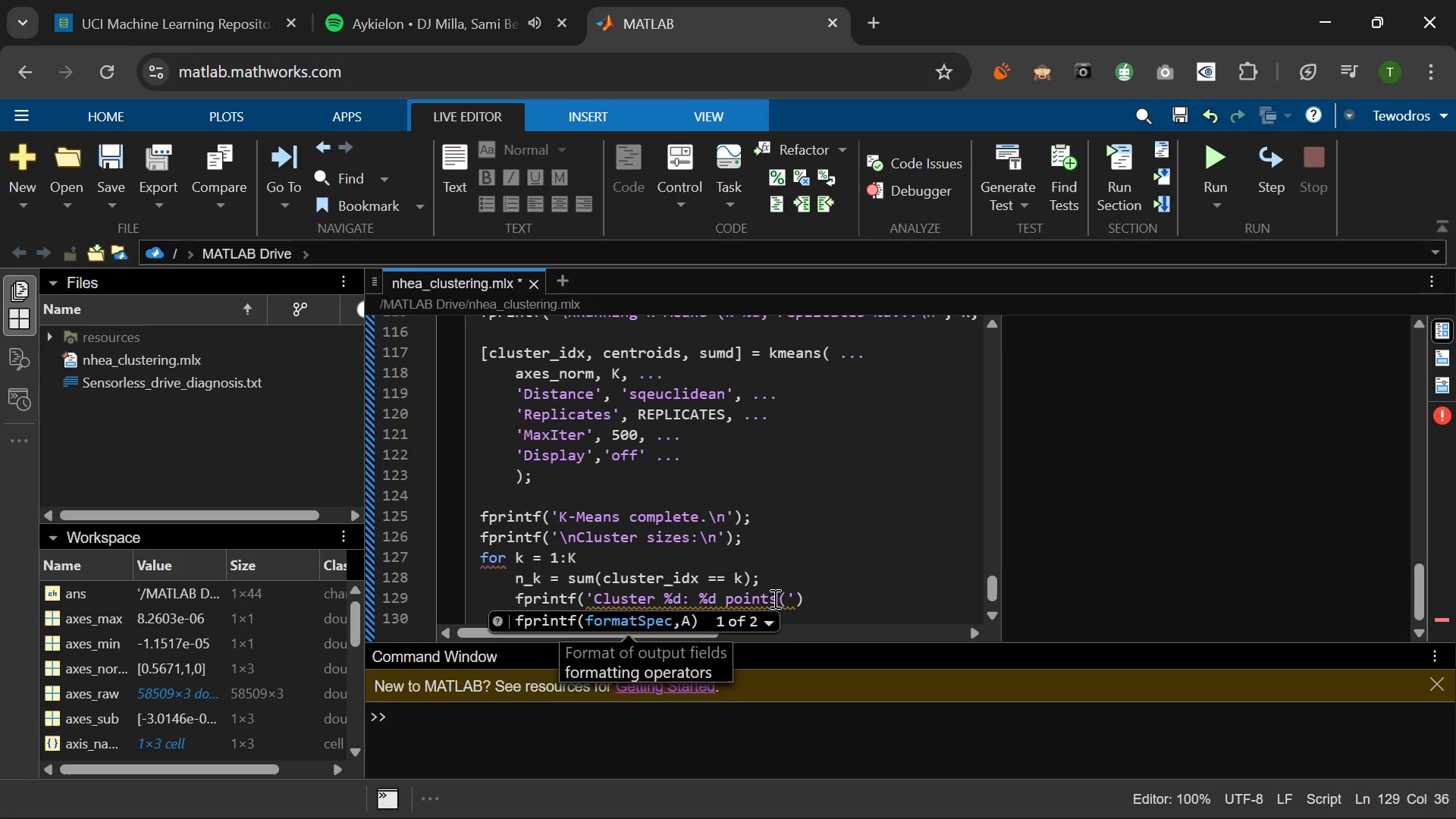 
left_click([774, 598])
 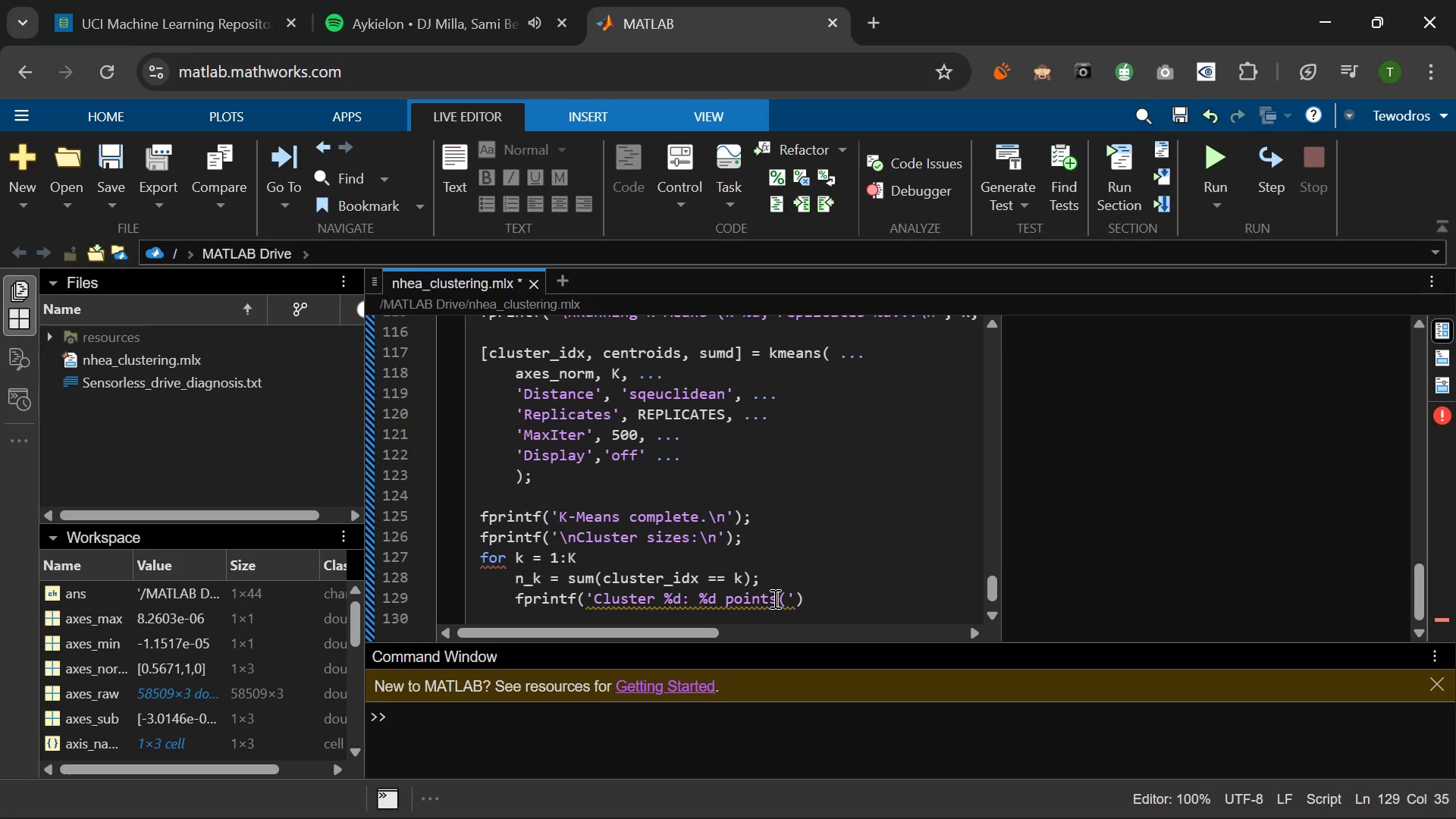 
key(Space)
 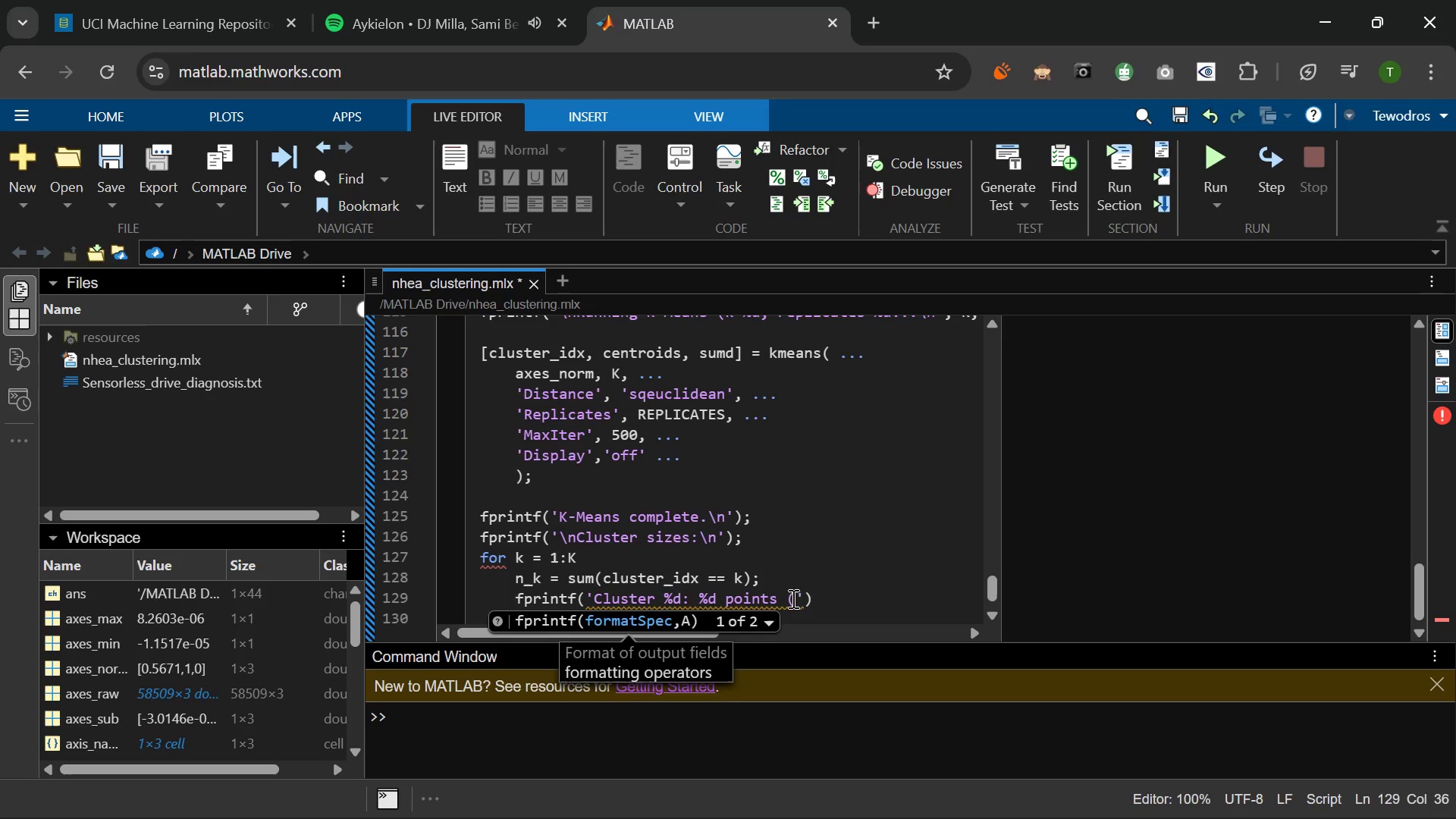 
left_click([794, 599])
 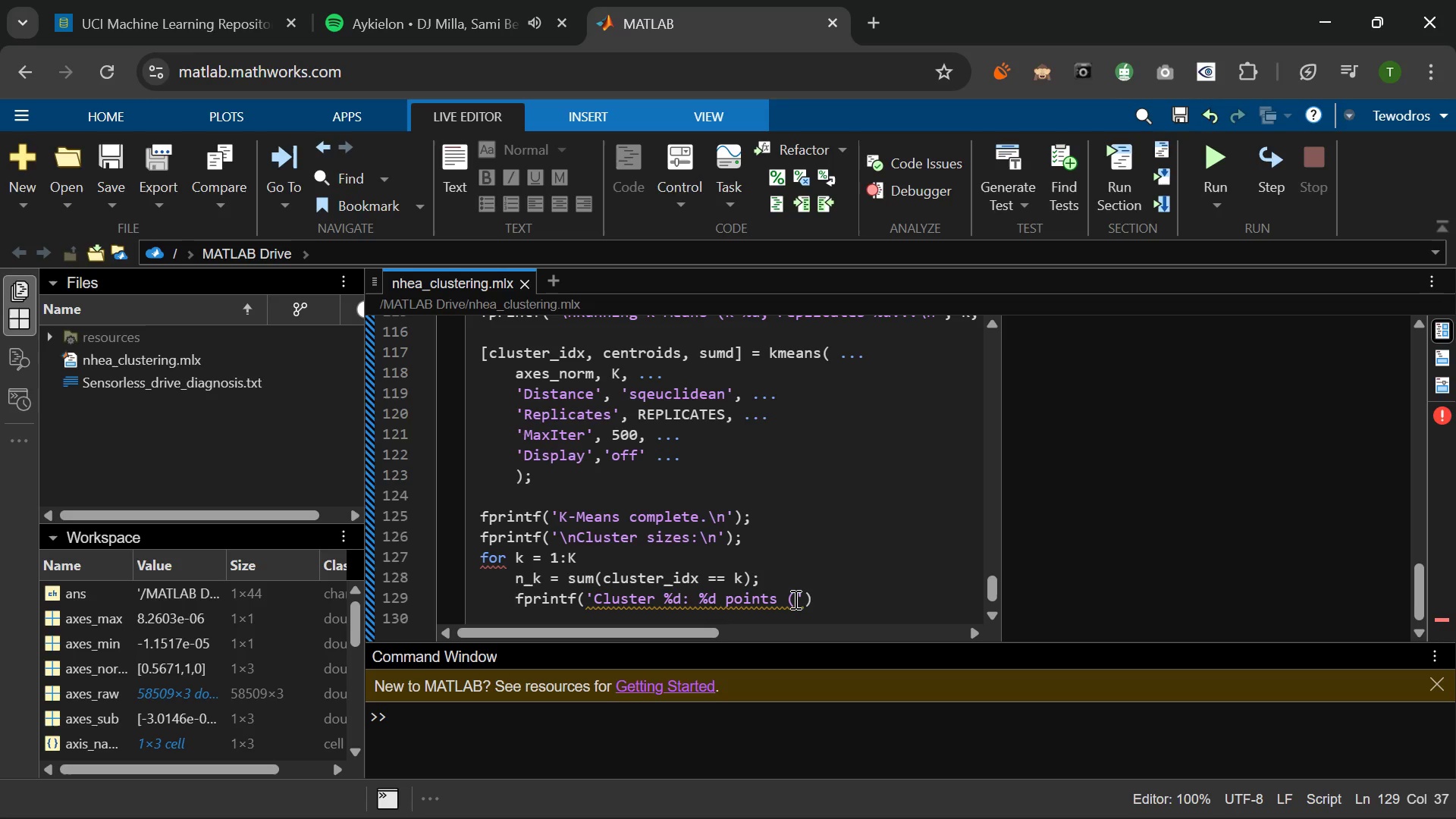 
key(Shift+5)
 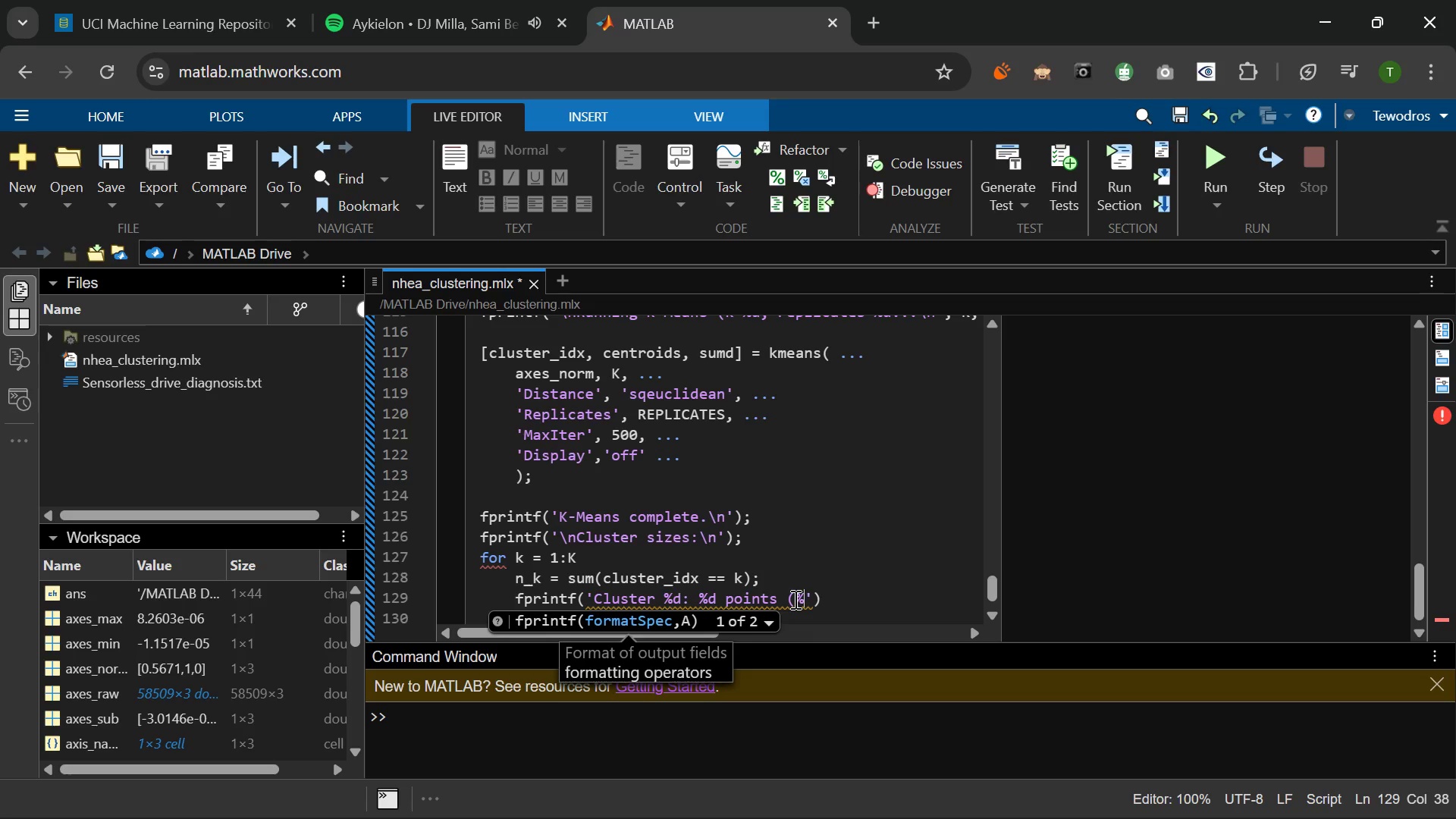 
type(.1f)
 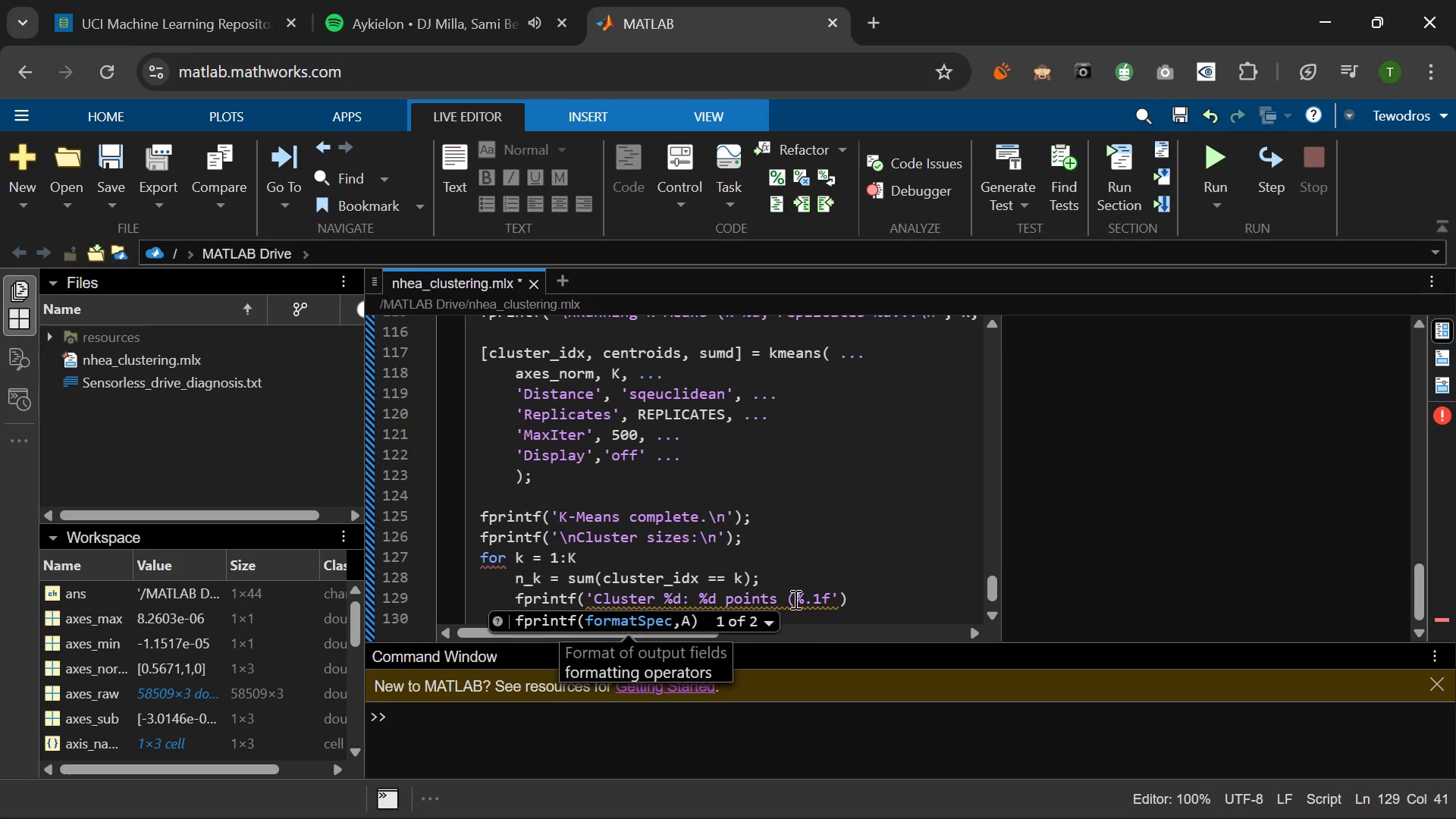 
type(%%)
 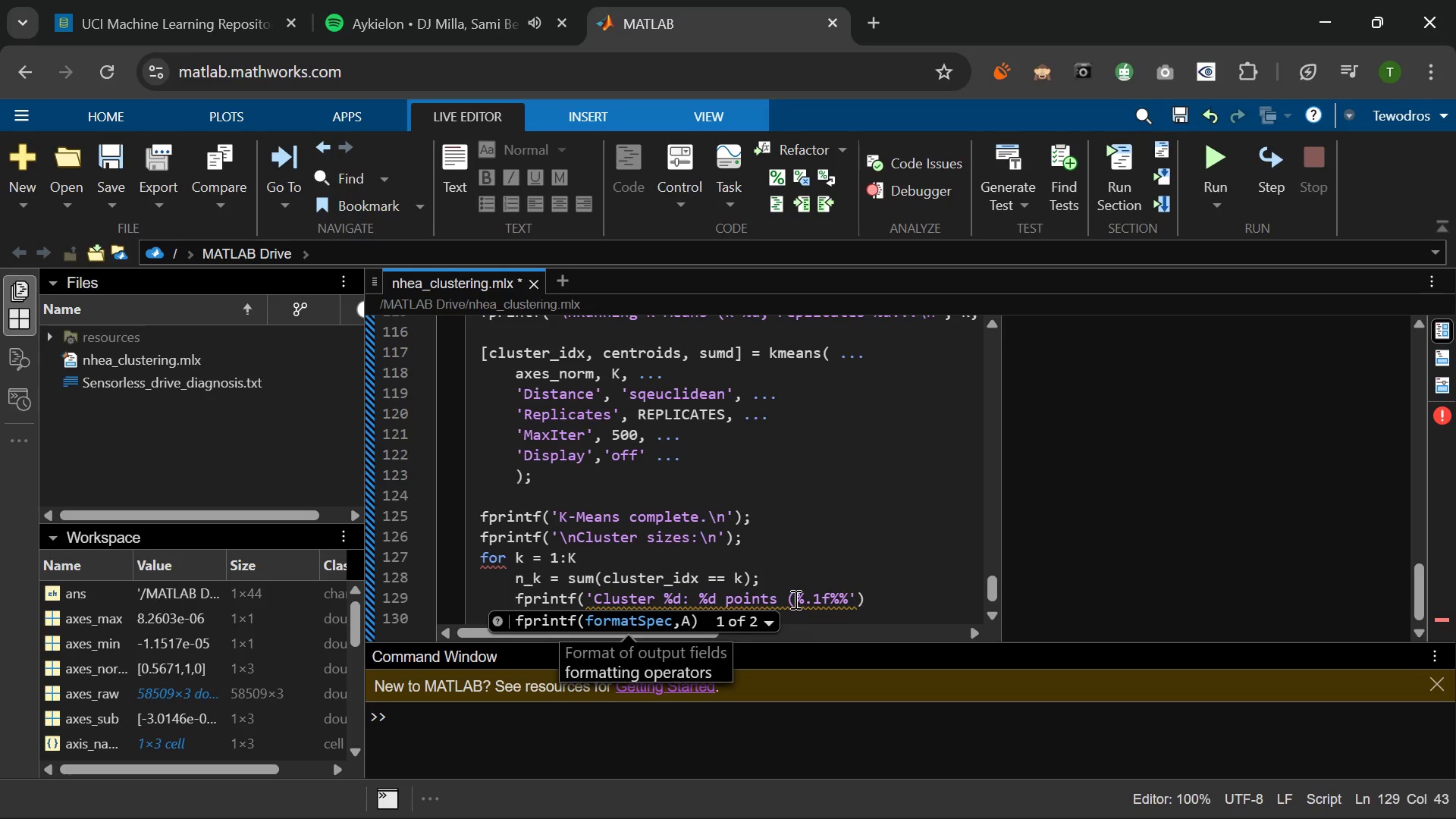 
key(Shift+0)
 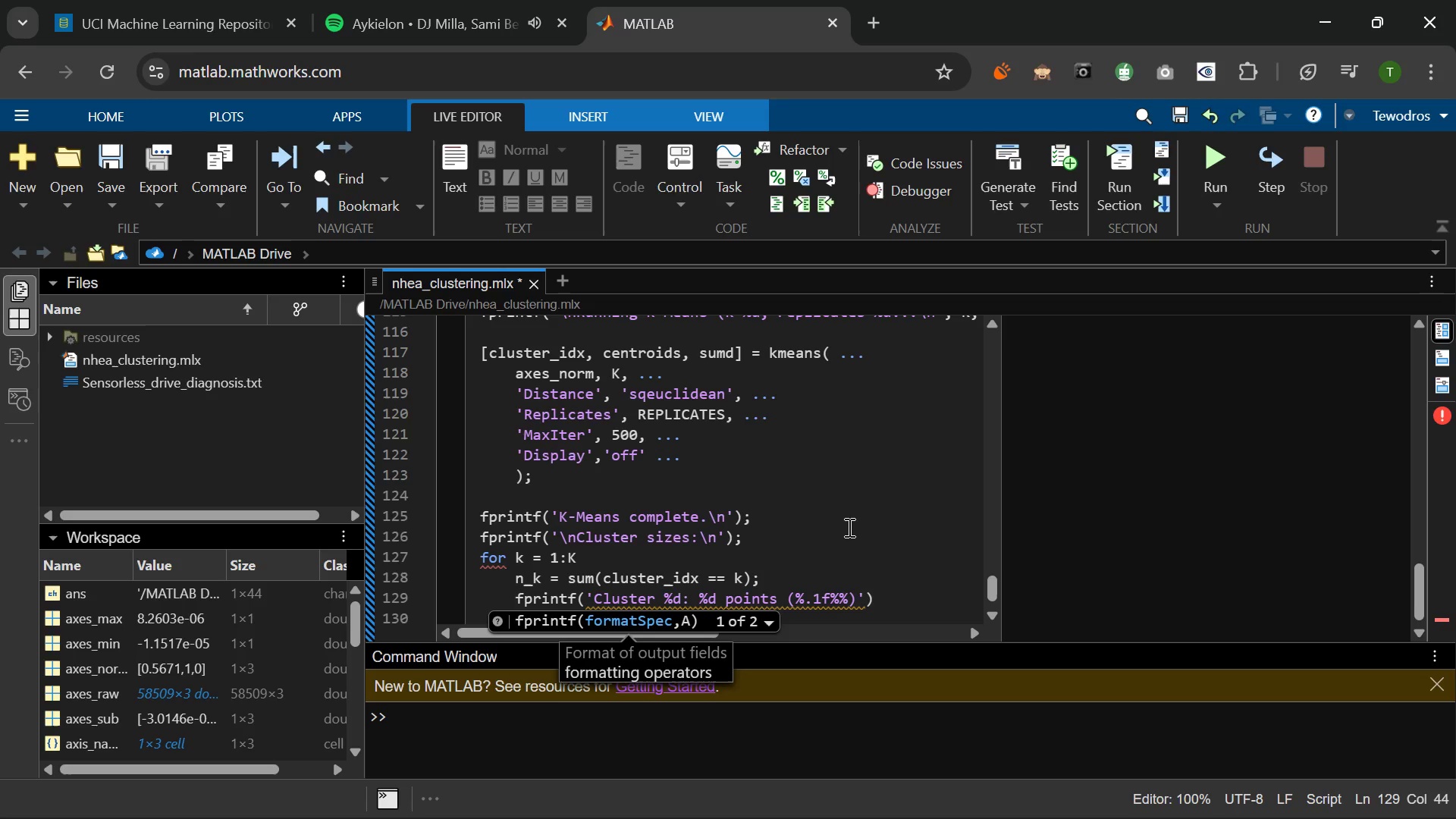 
wait(6.33)
 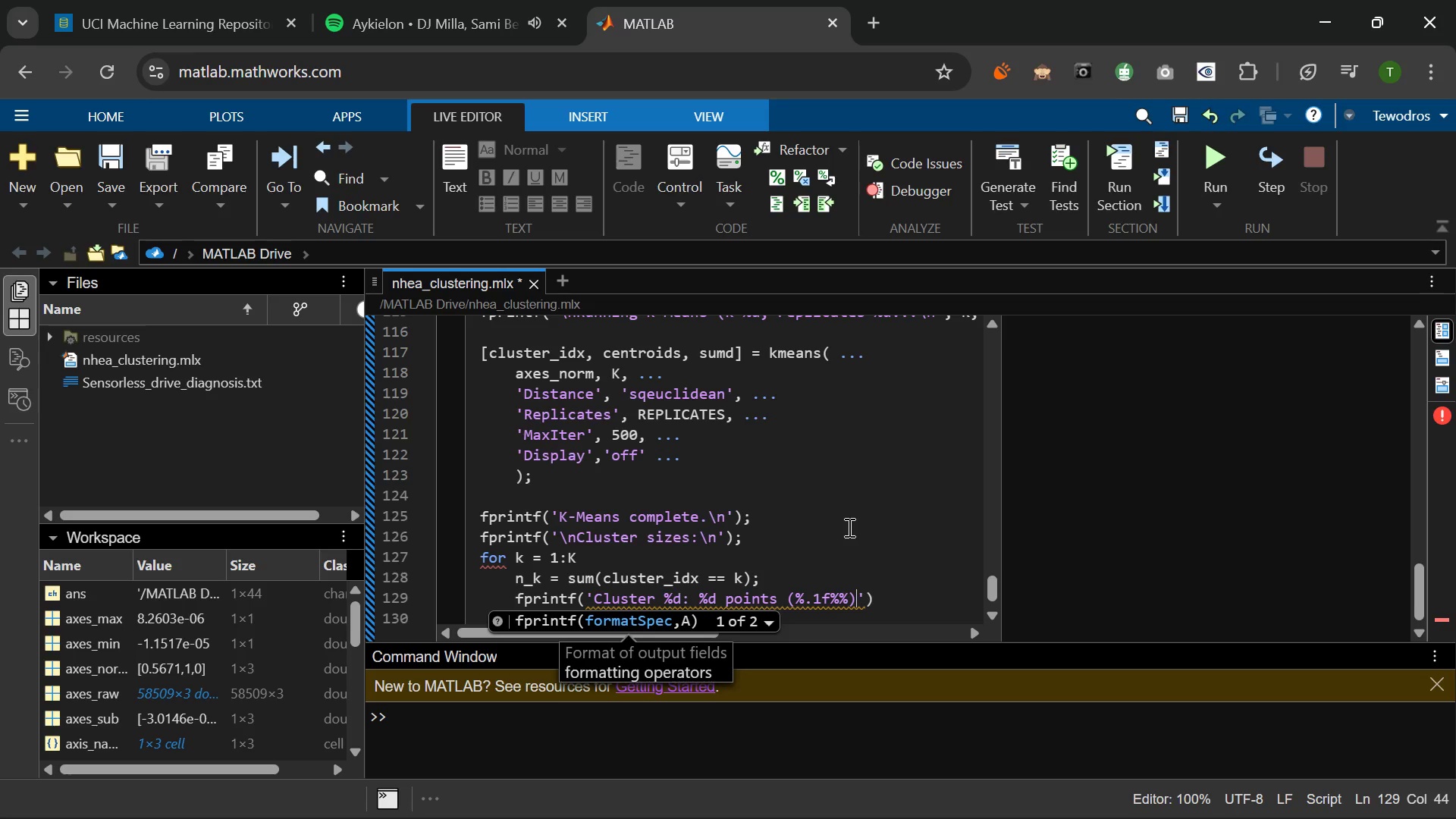 
key(Backslash)
 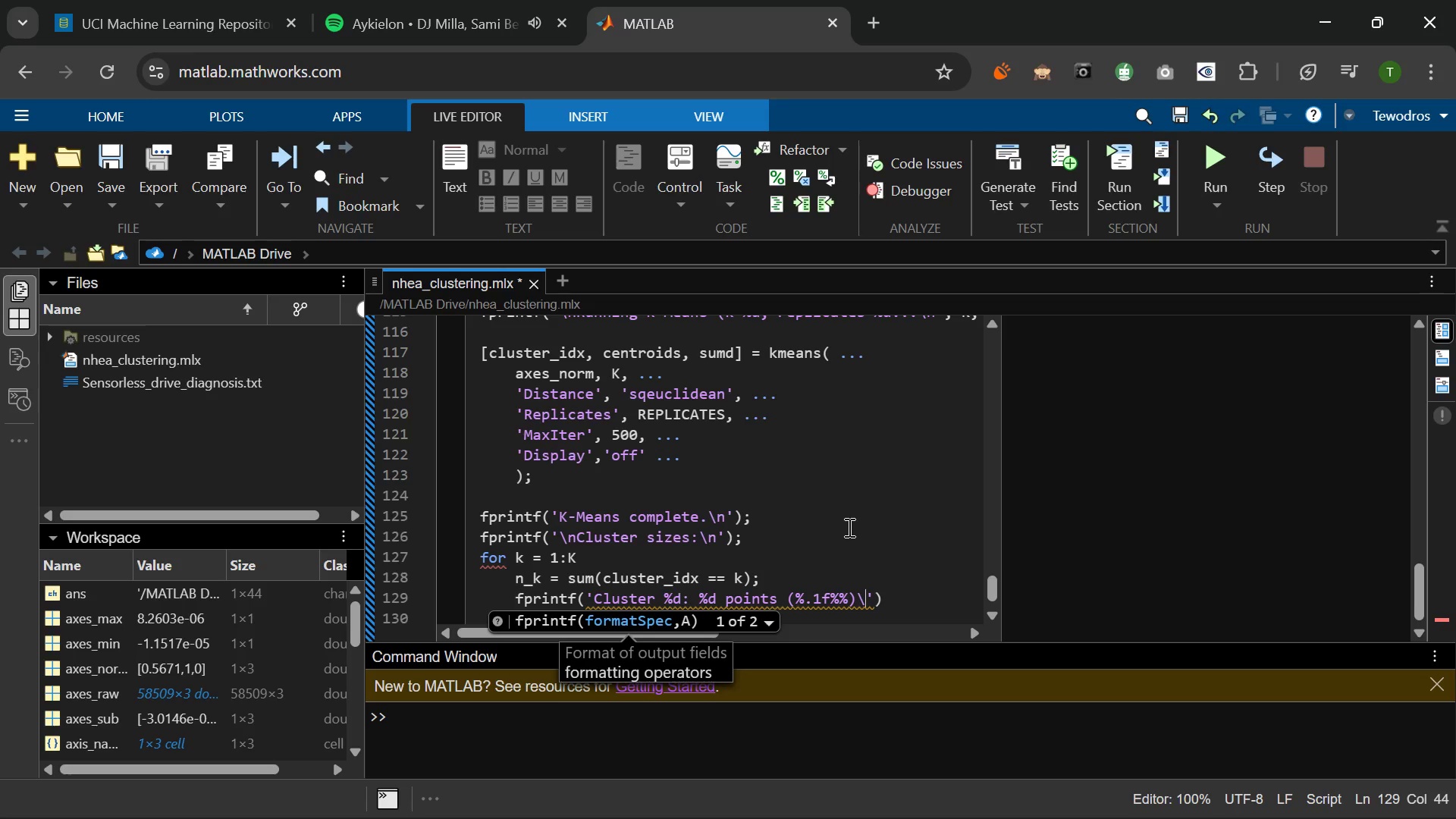 
key(N)
 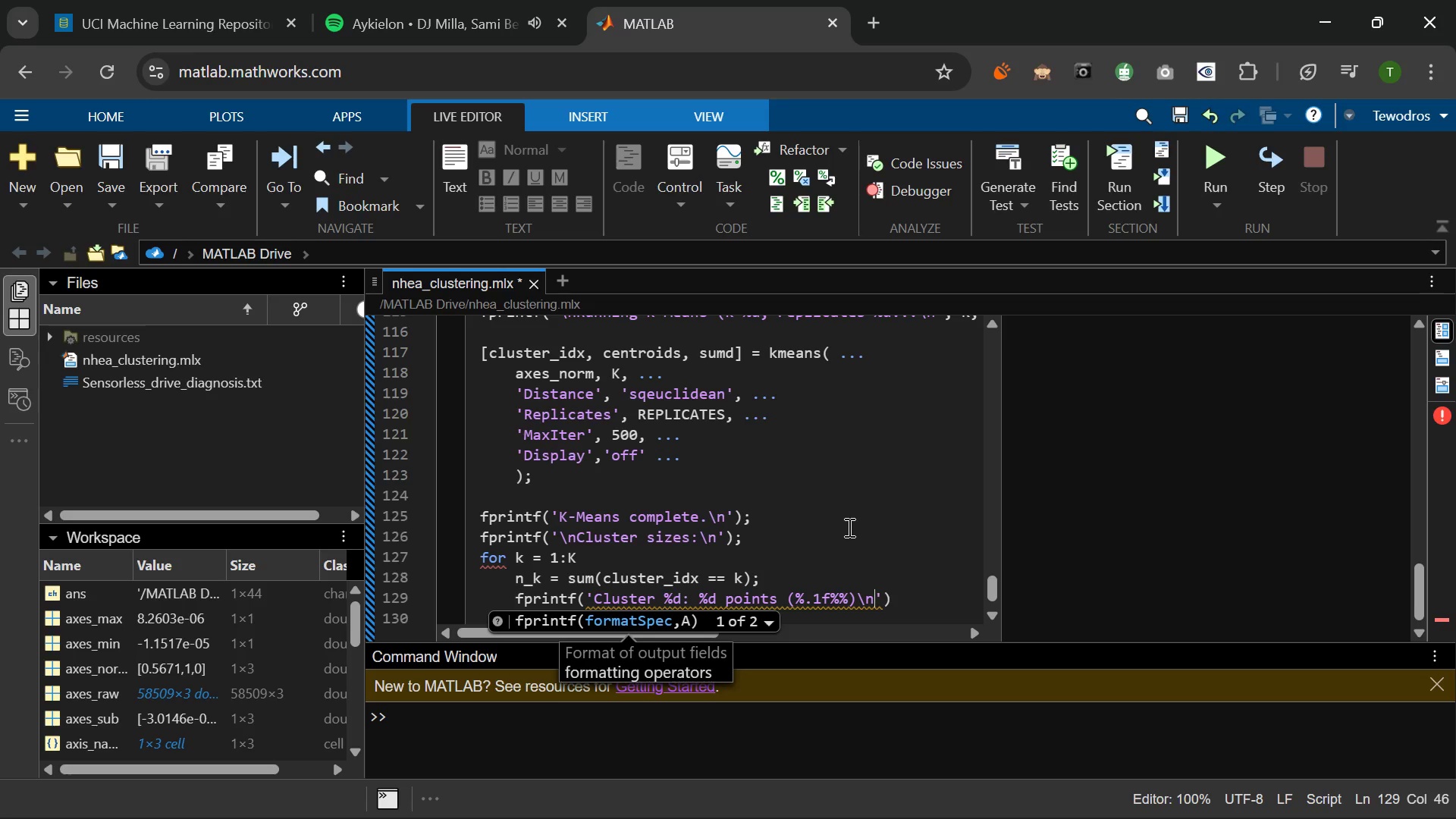 
key(ArrowRight)
 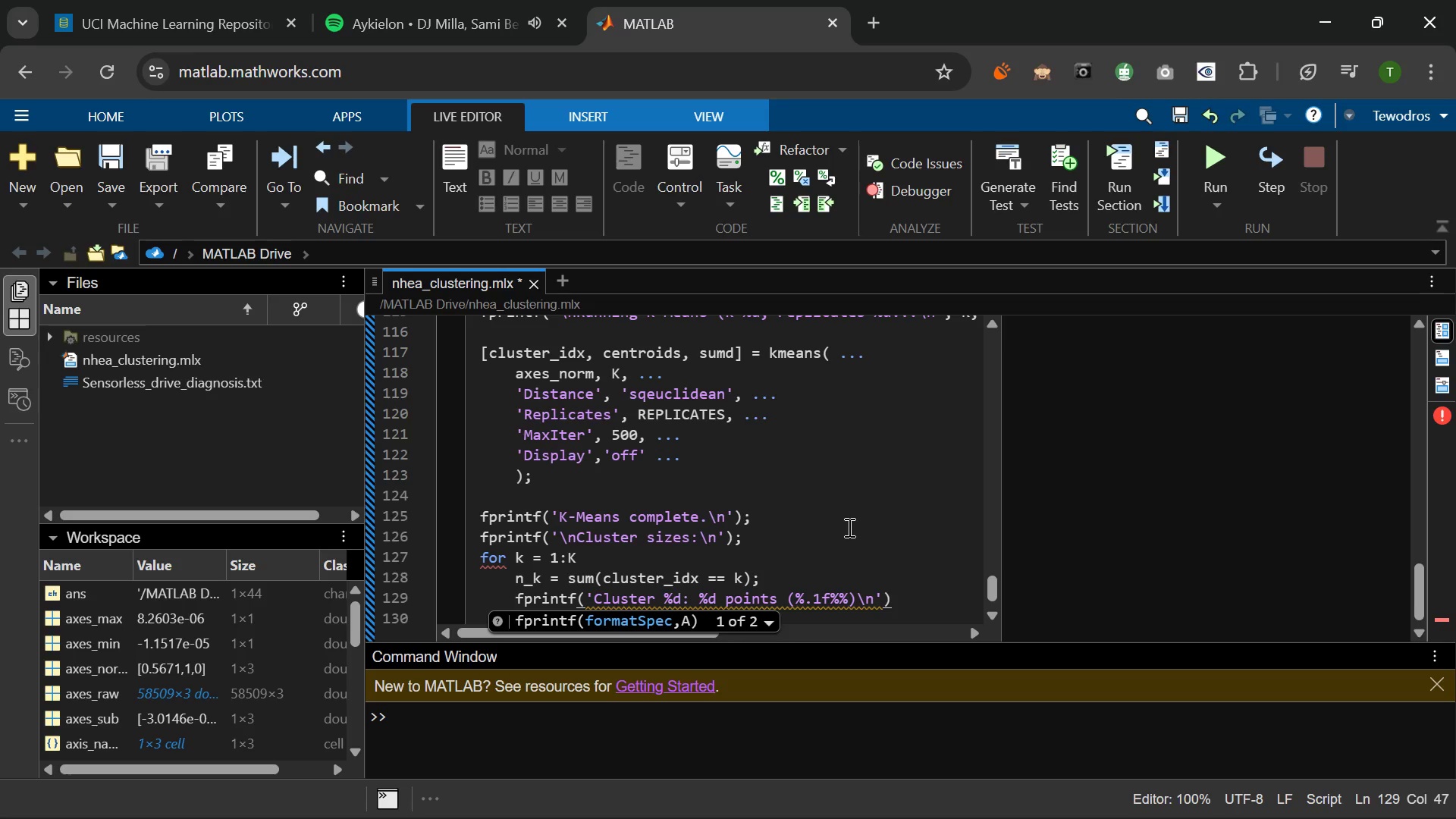 
key(Comma)
 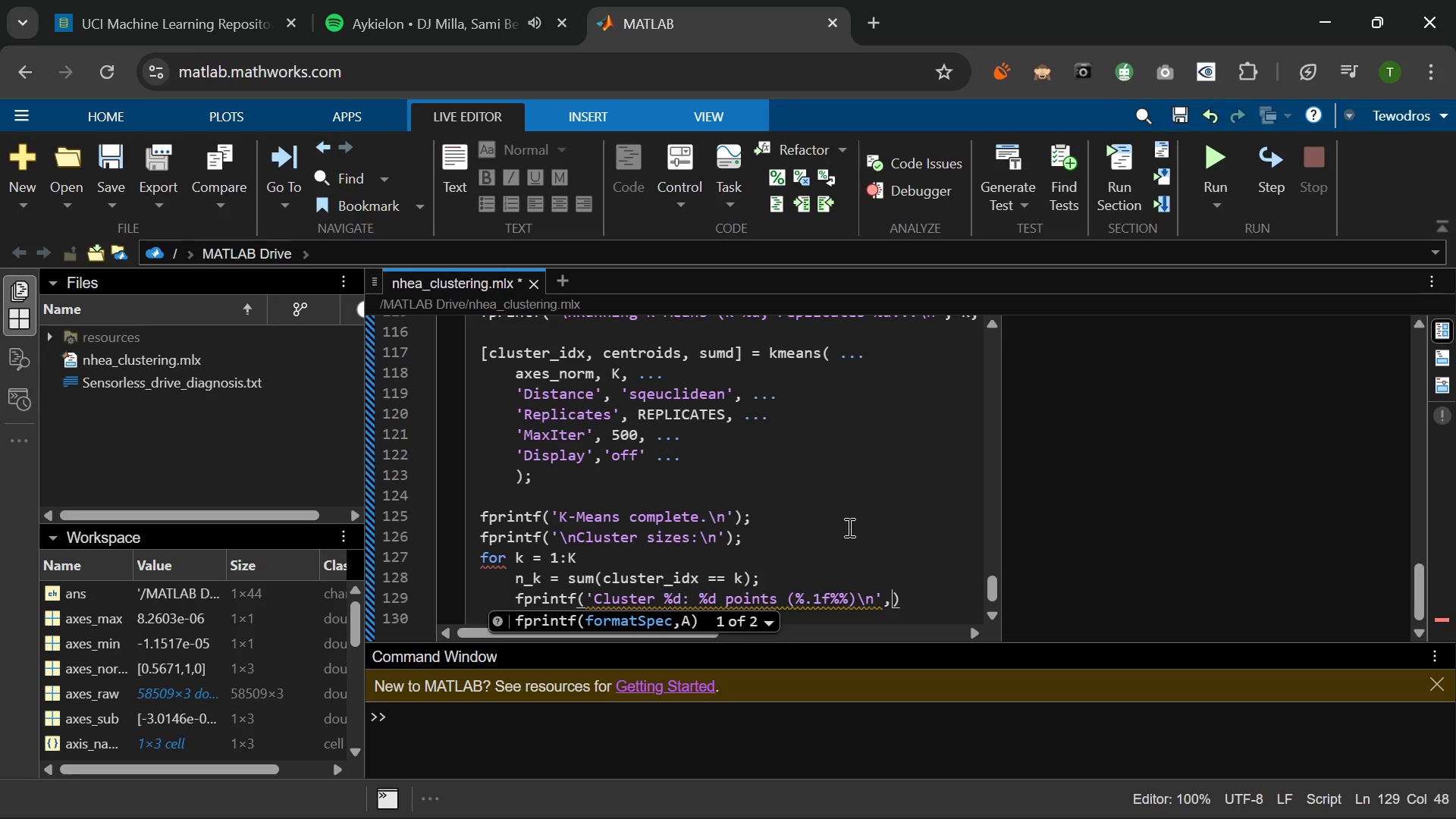 
key(Space)
 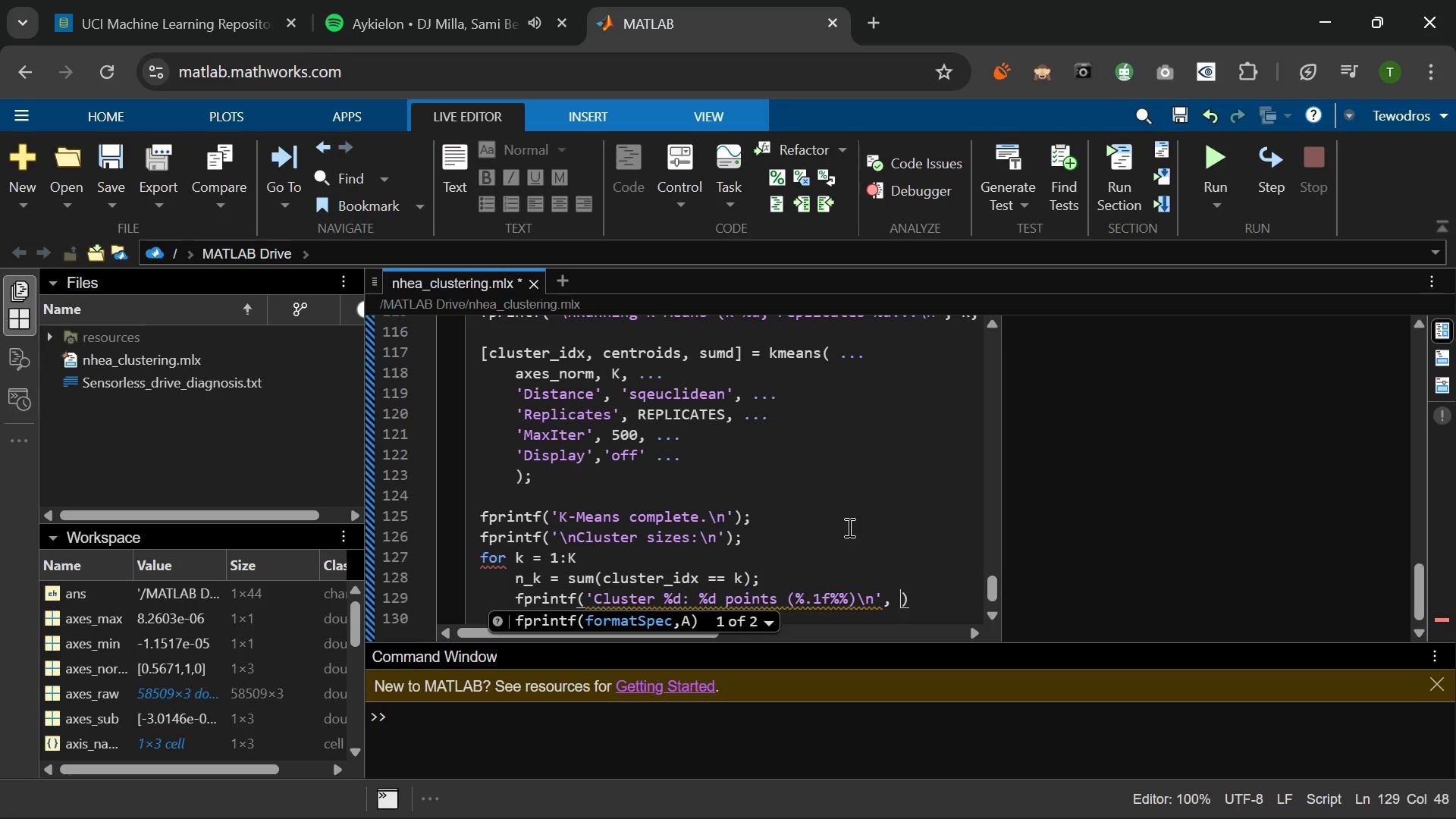 
key(K)
 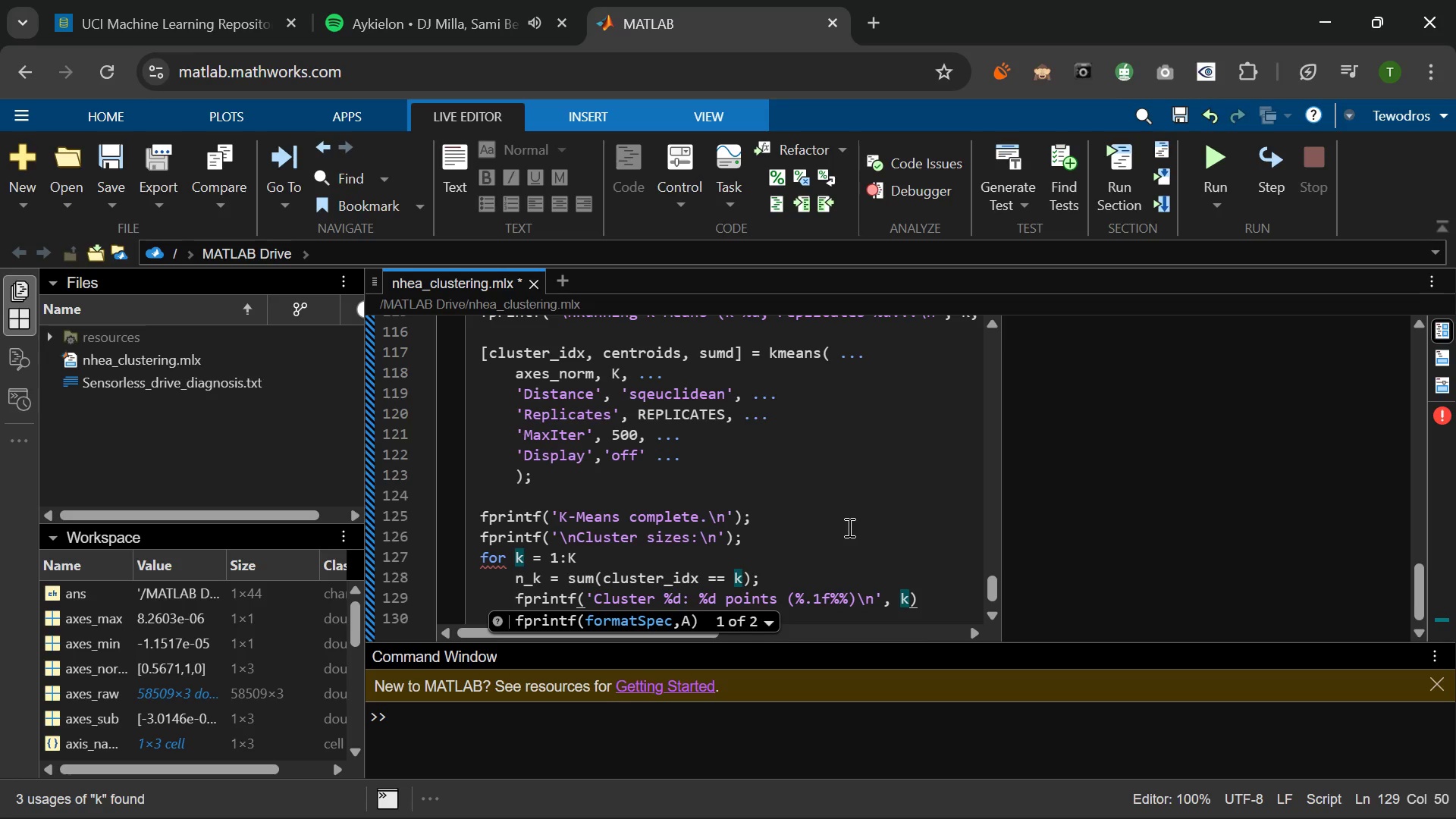 
key(Comma)
 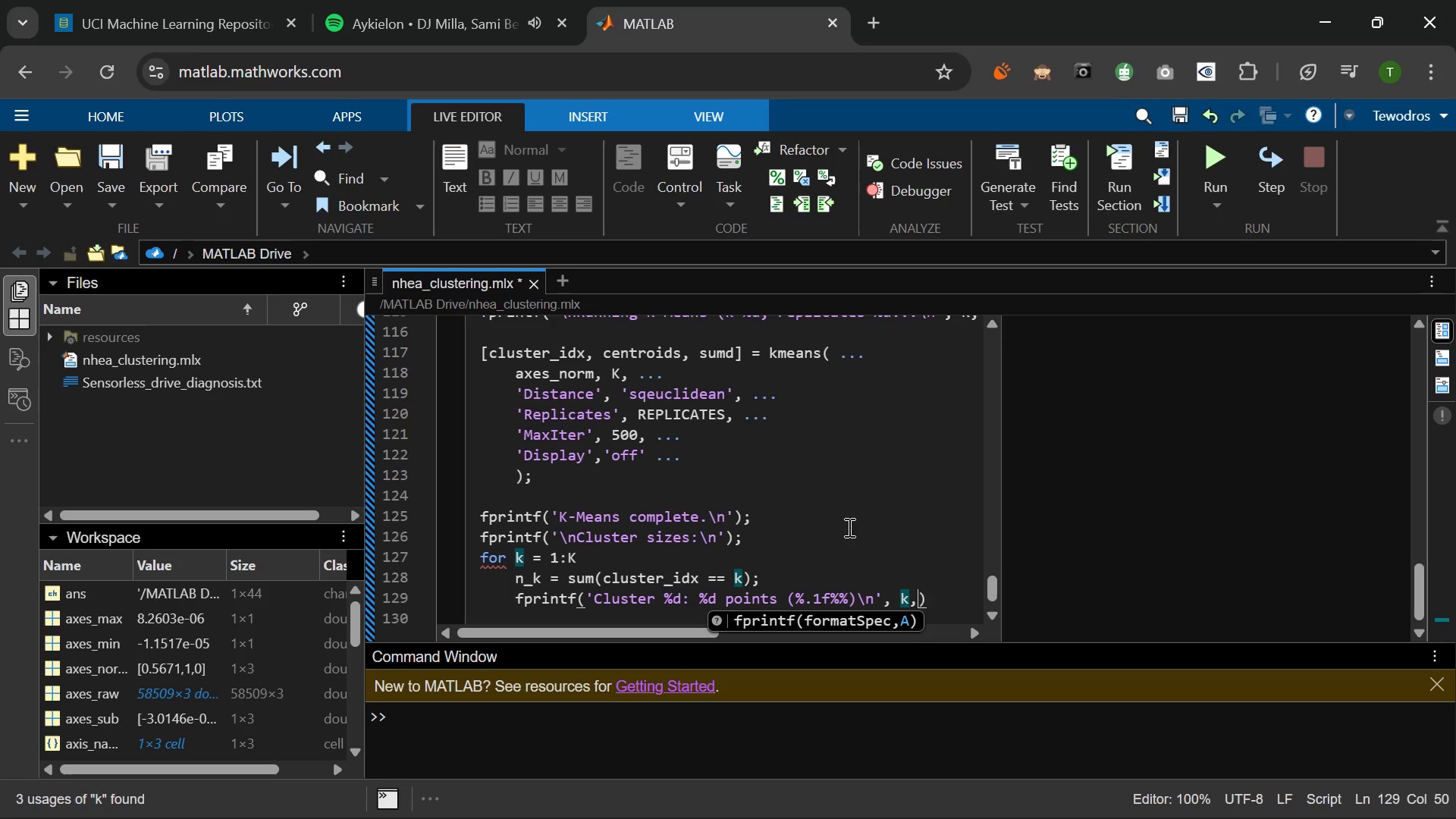 
key(Space)
 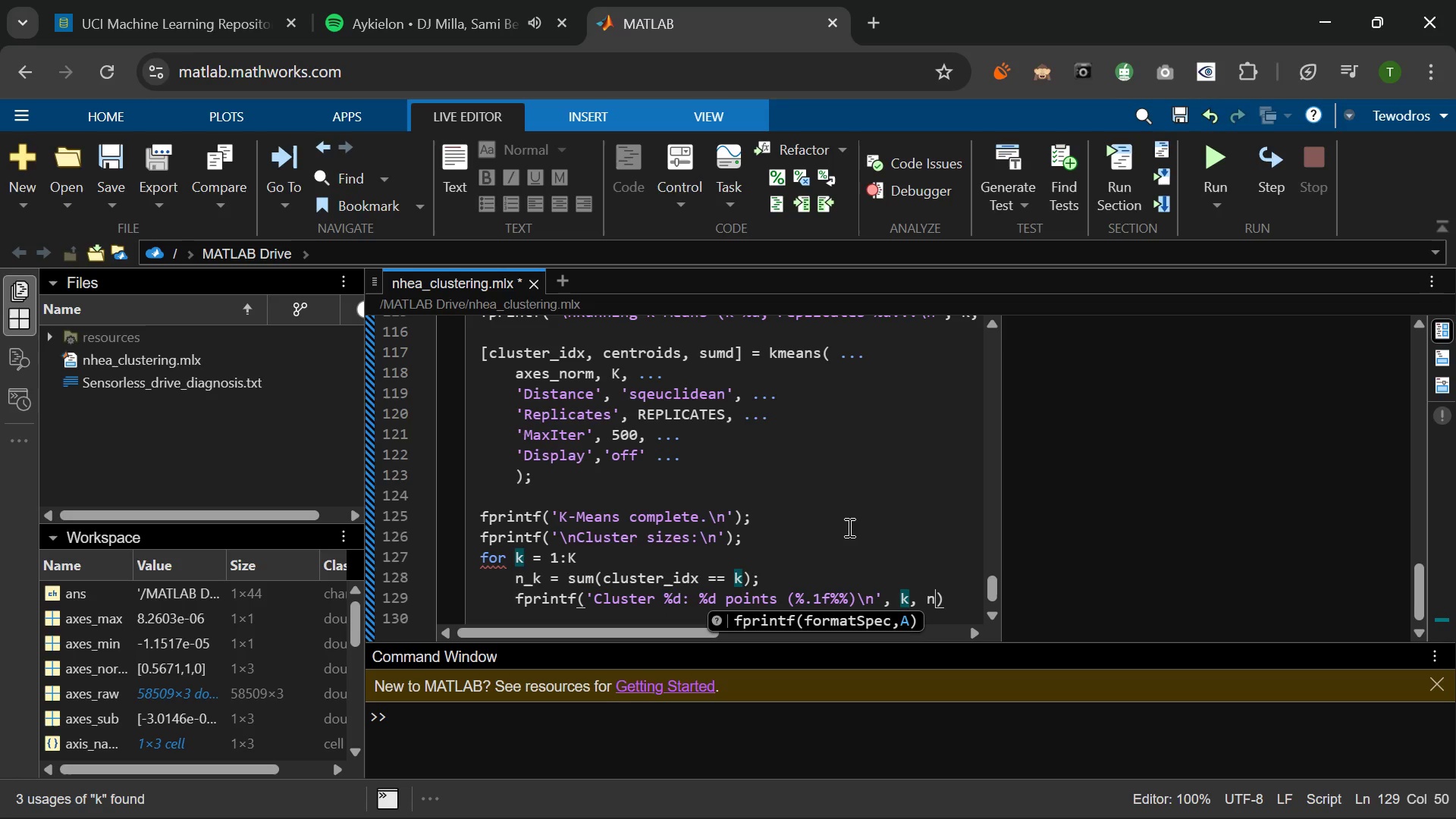 
key(N)
 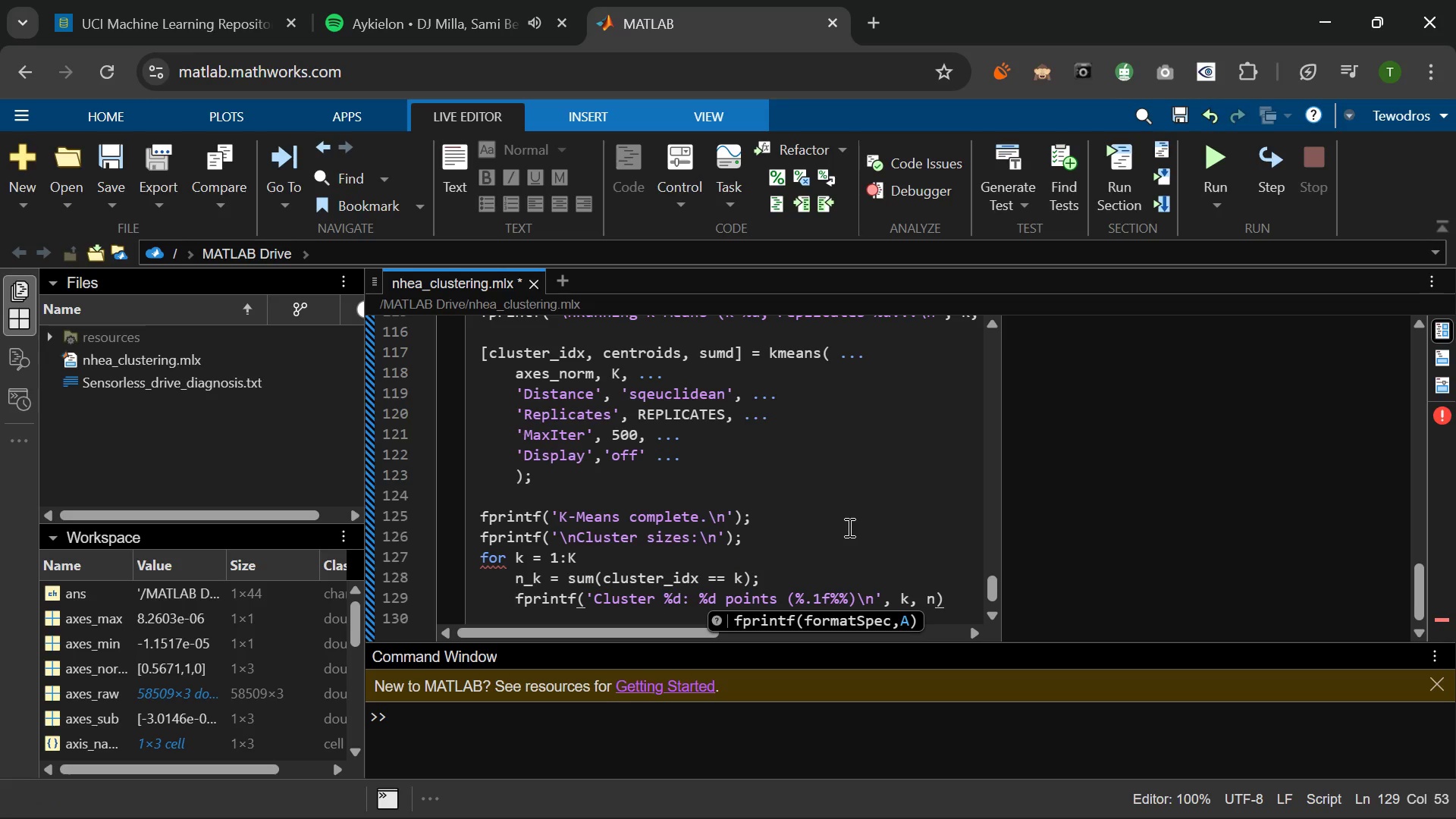 
key(Shift+Minus)
 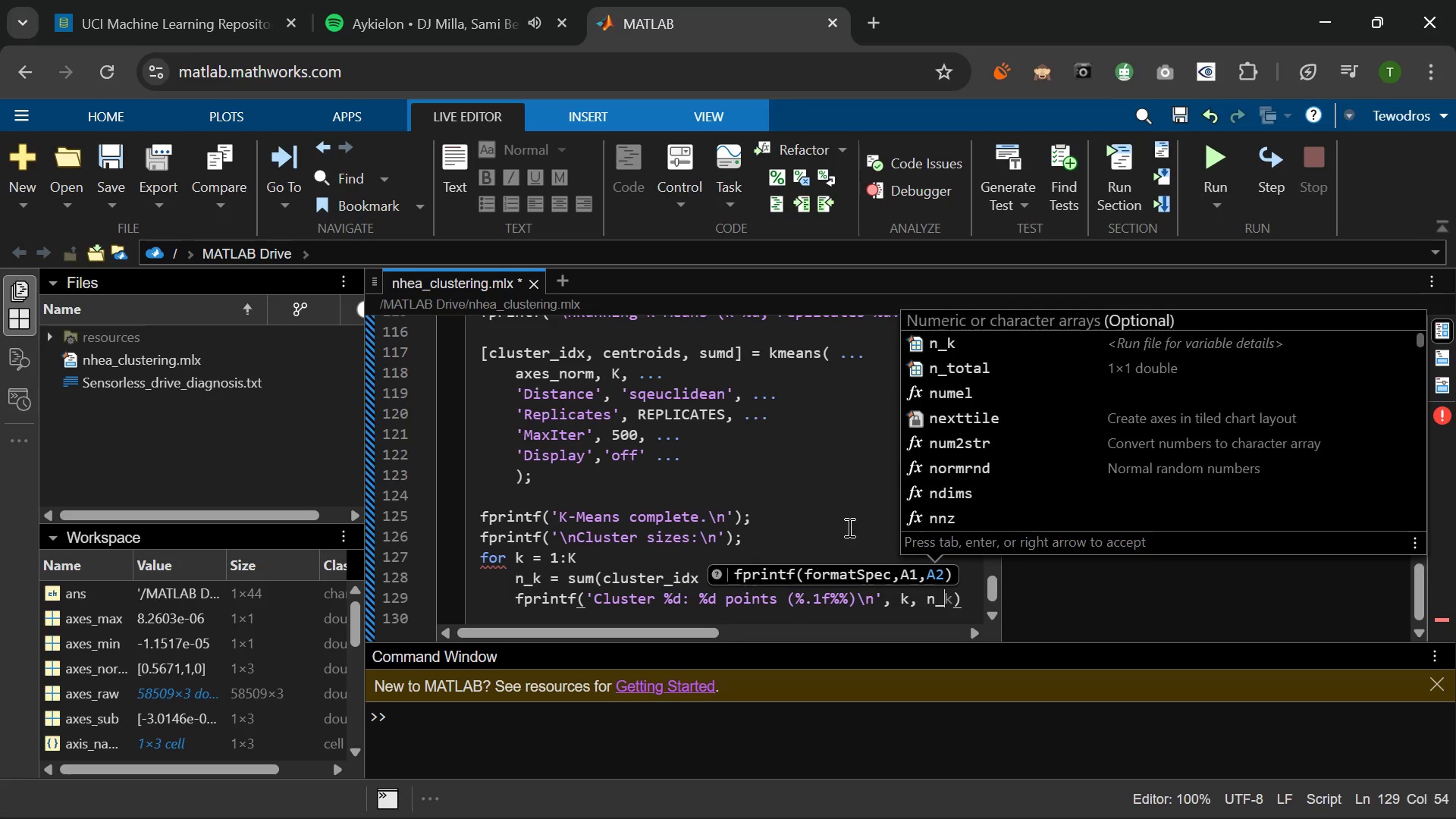 
key(K)
 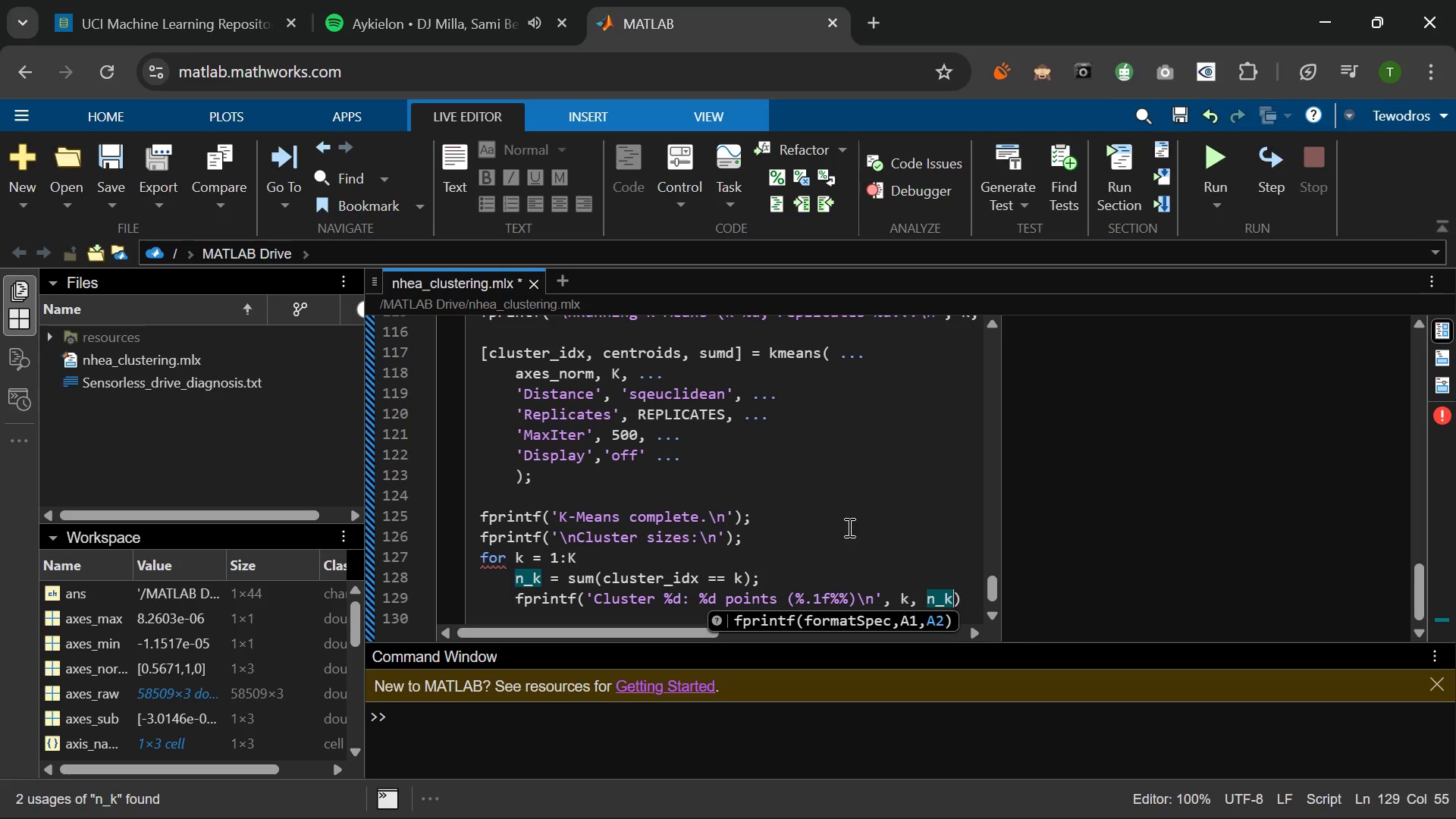 
wait(5.02)
 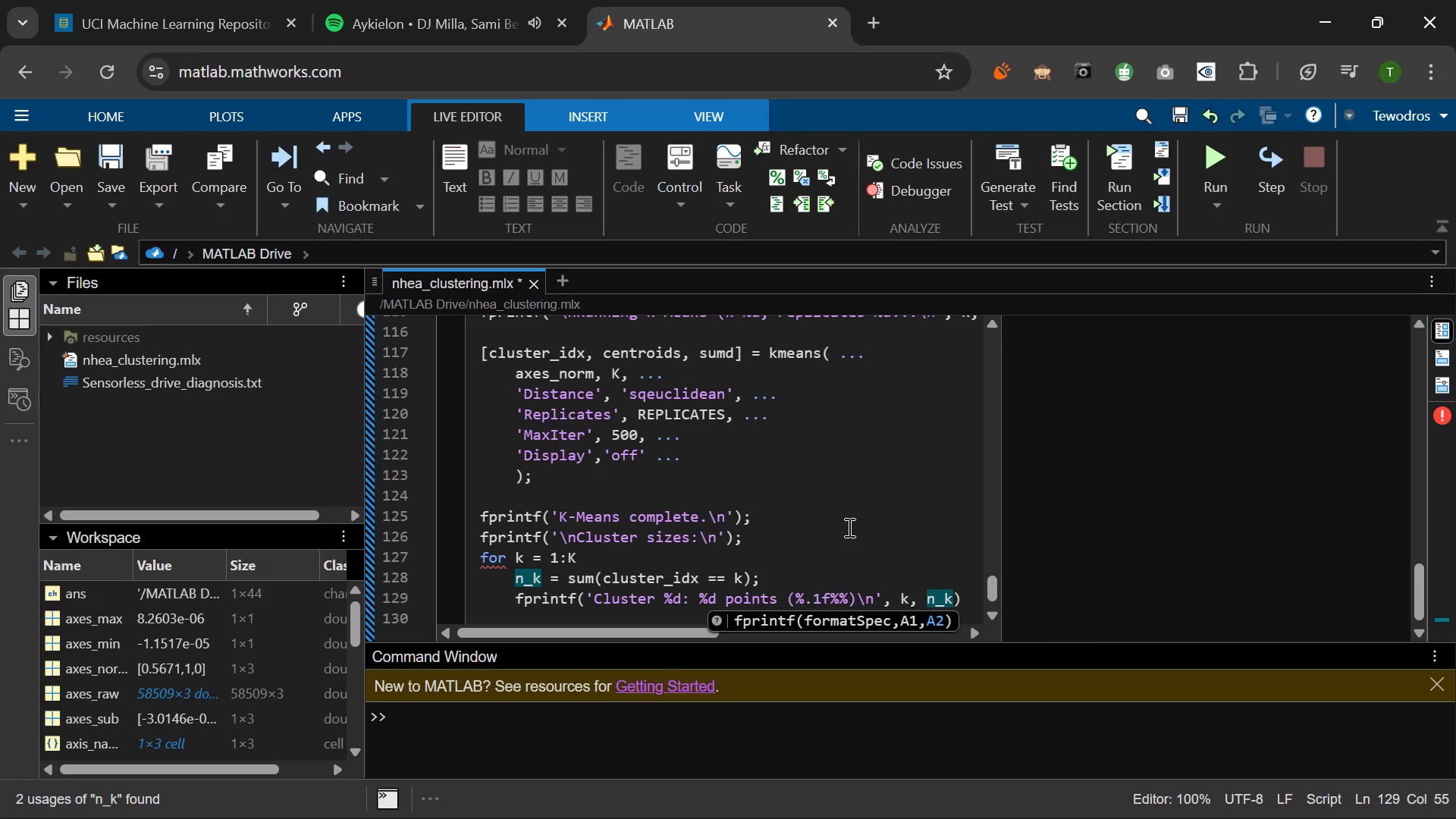 
type(/SAMpl)
key(Backspace)
key(Backspace)
type(PLE)
key(Tab)
type(*)
 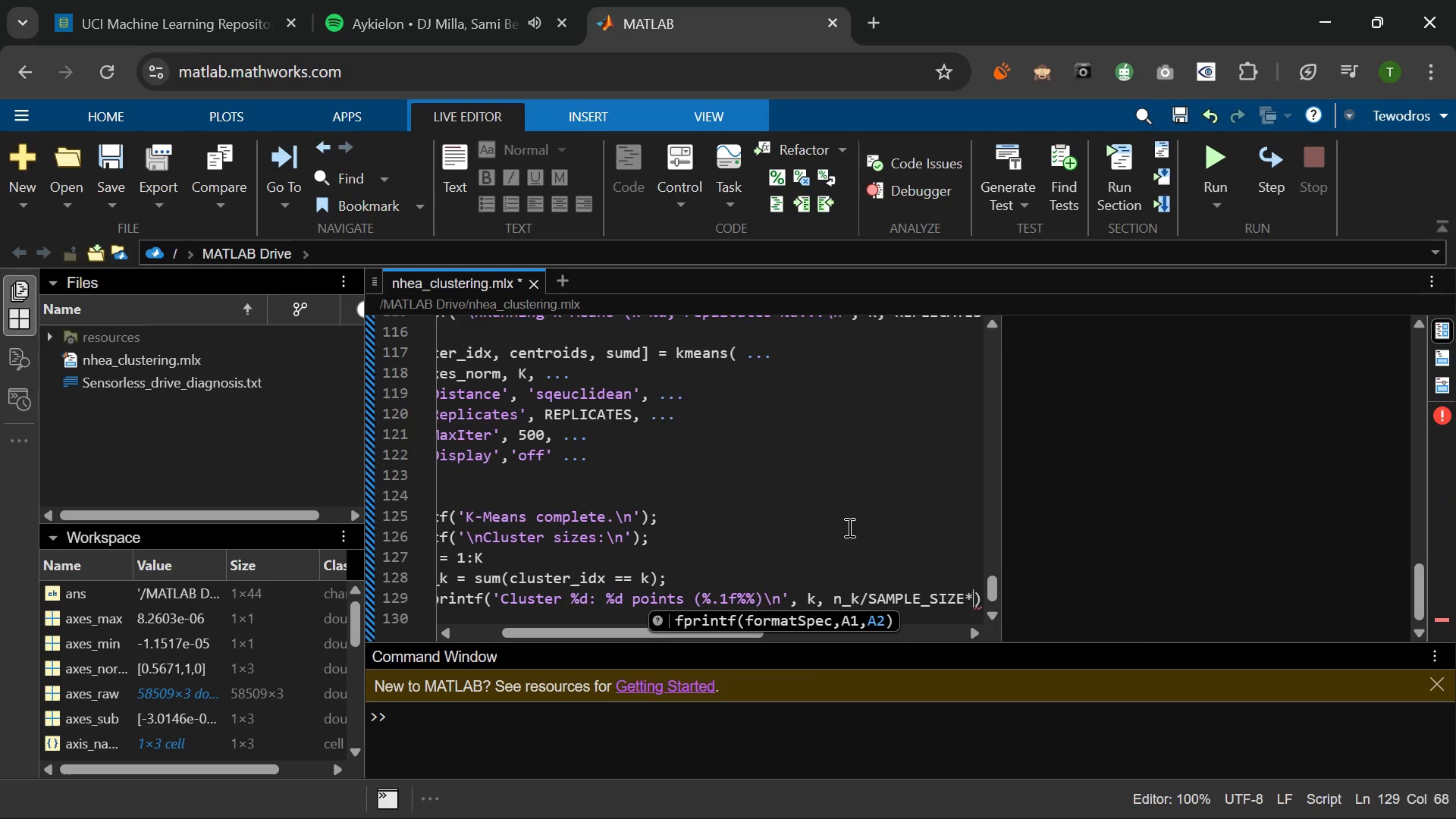 
wait(5.77)
 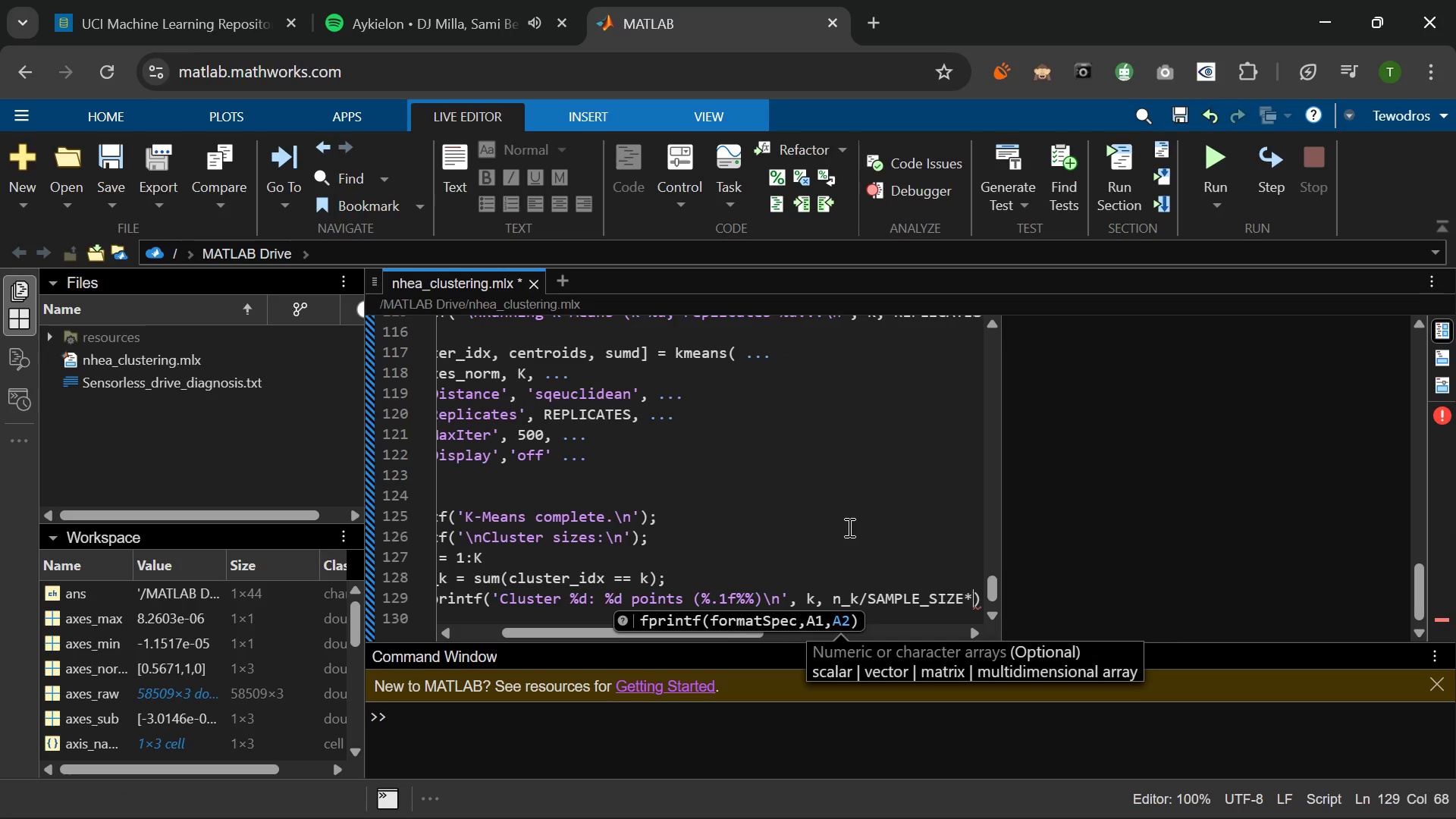 
type(100)
 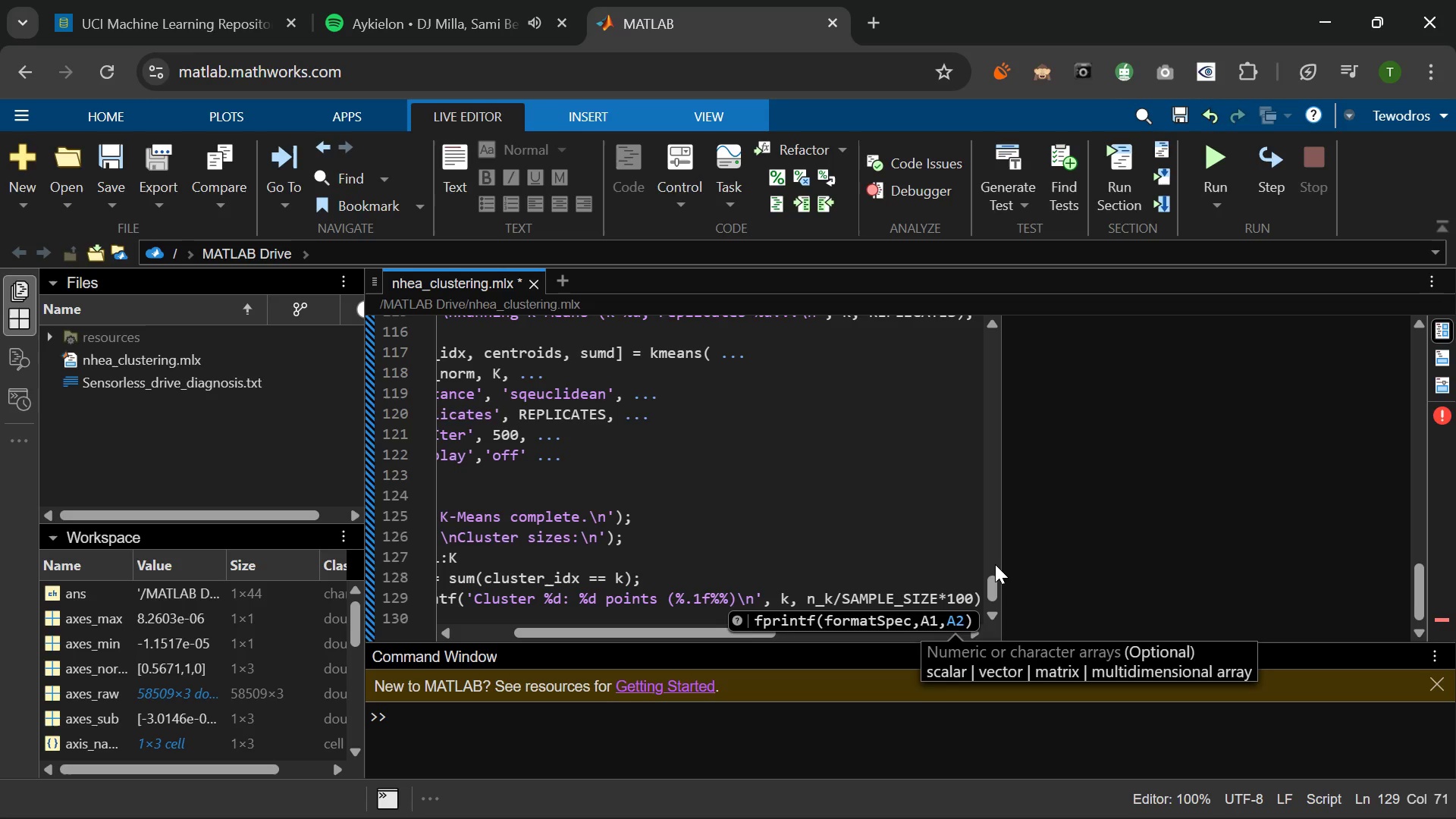 
key(ArrowRight)
 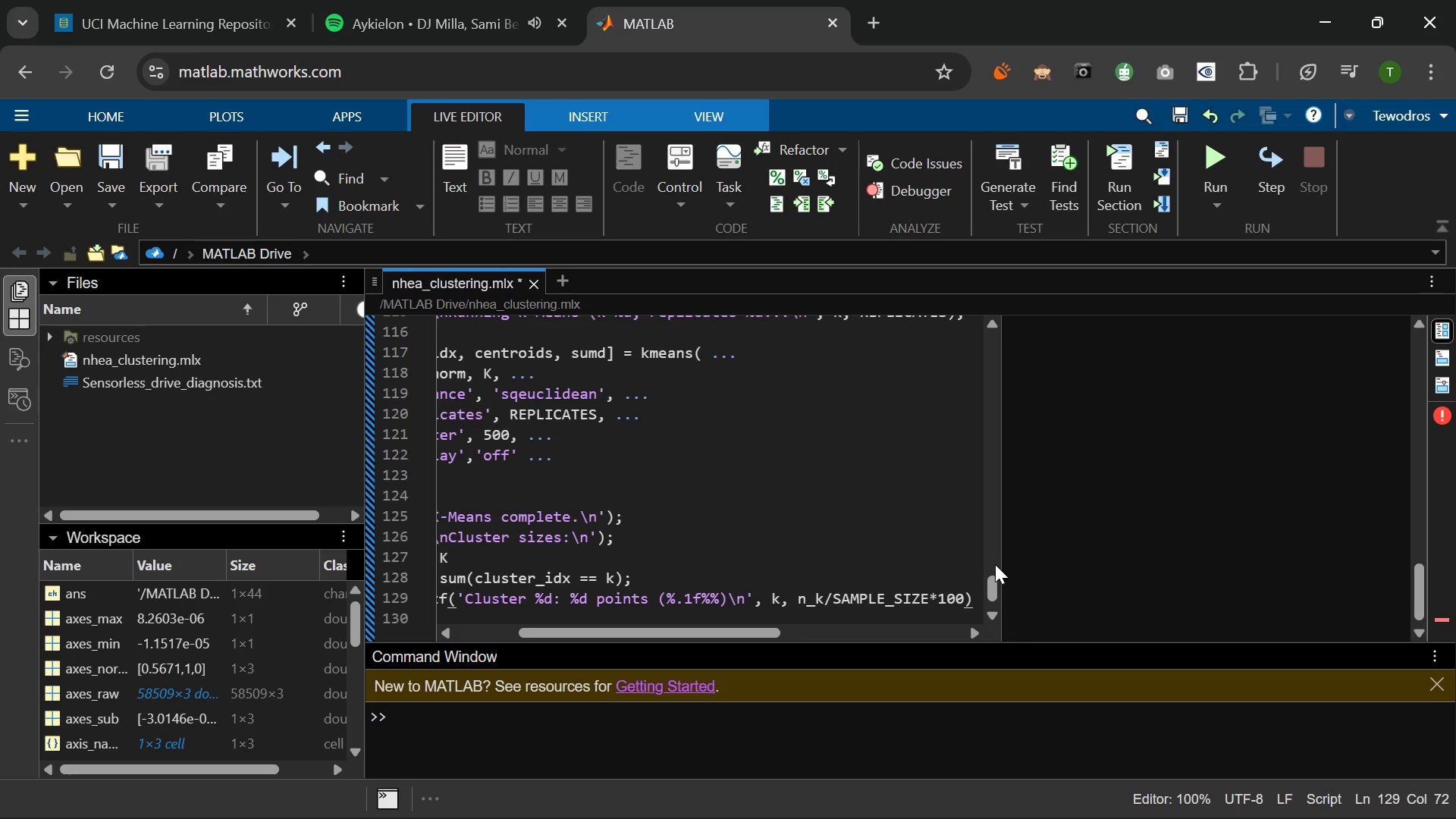 
key(Semicolon)
 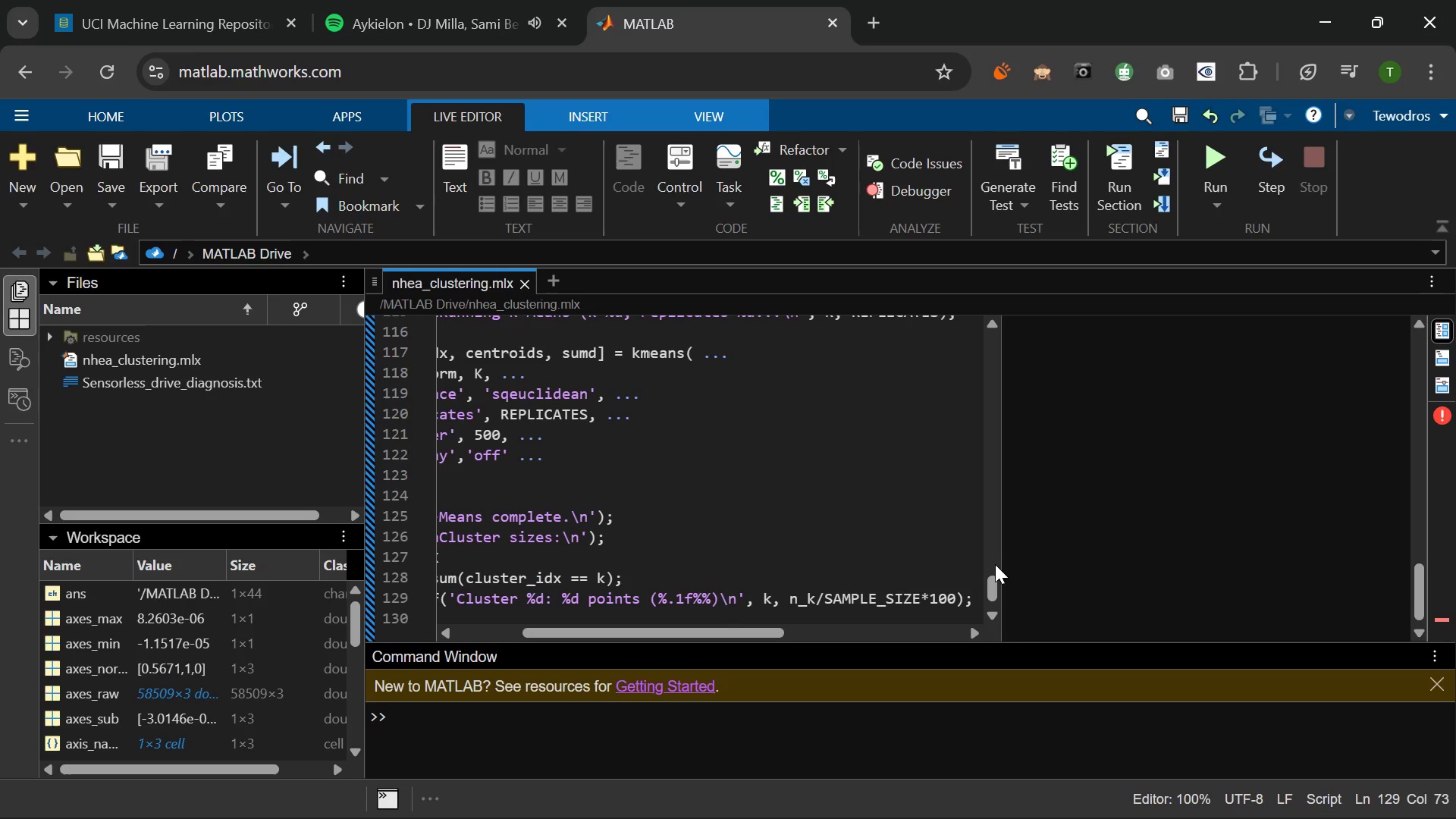 
key(Enter)
 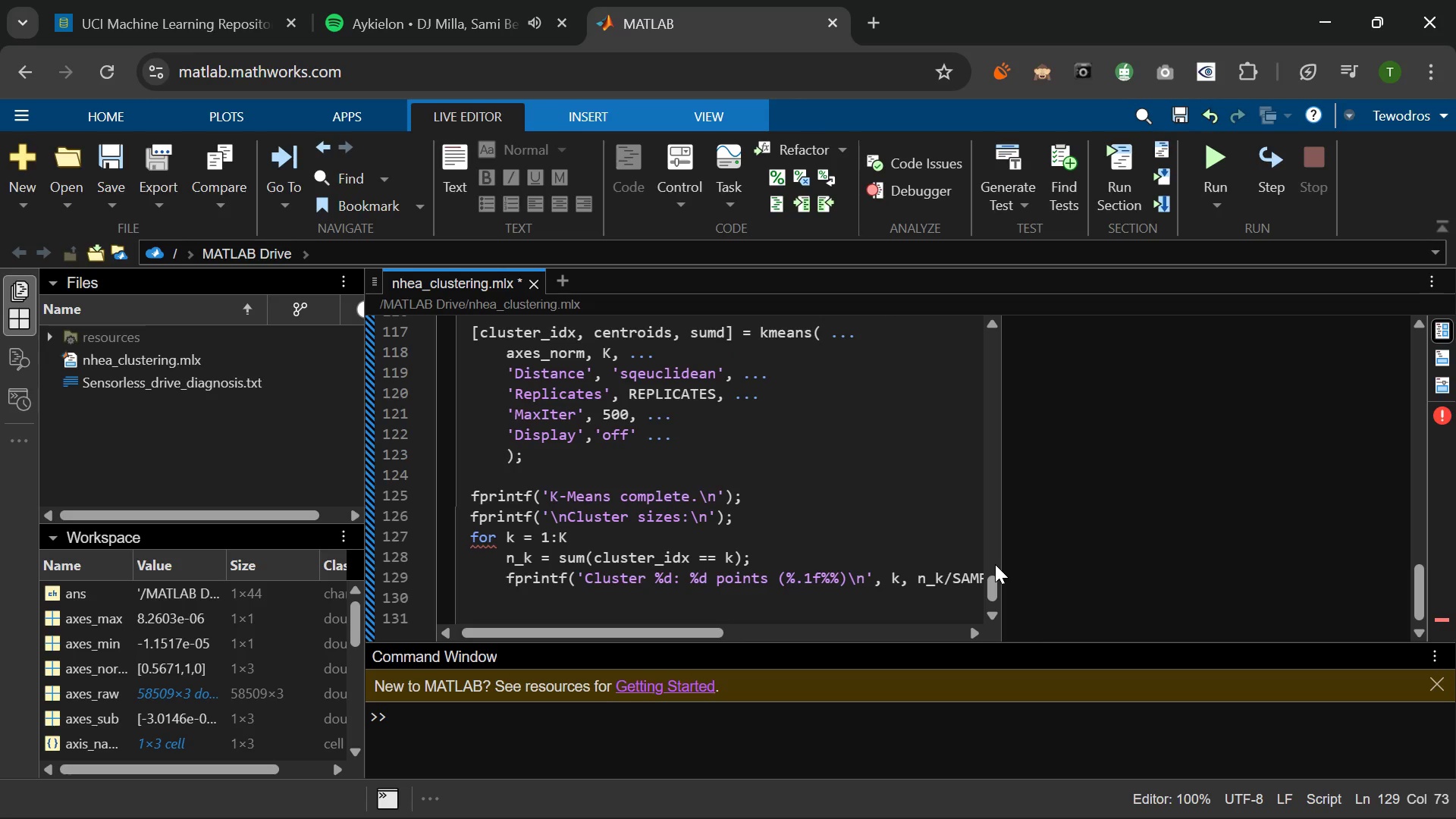 
key(Backspace)
key(Backspace)
key(Backspace)
key(Backspace)
type(end)
 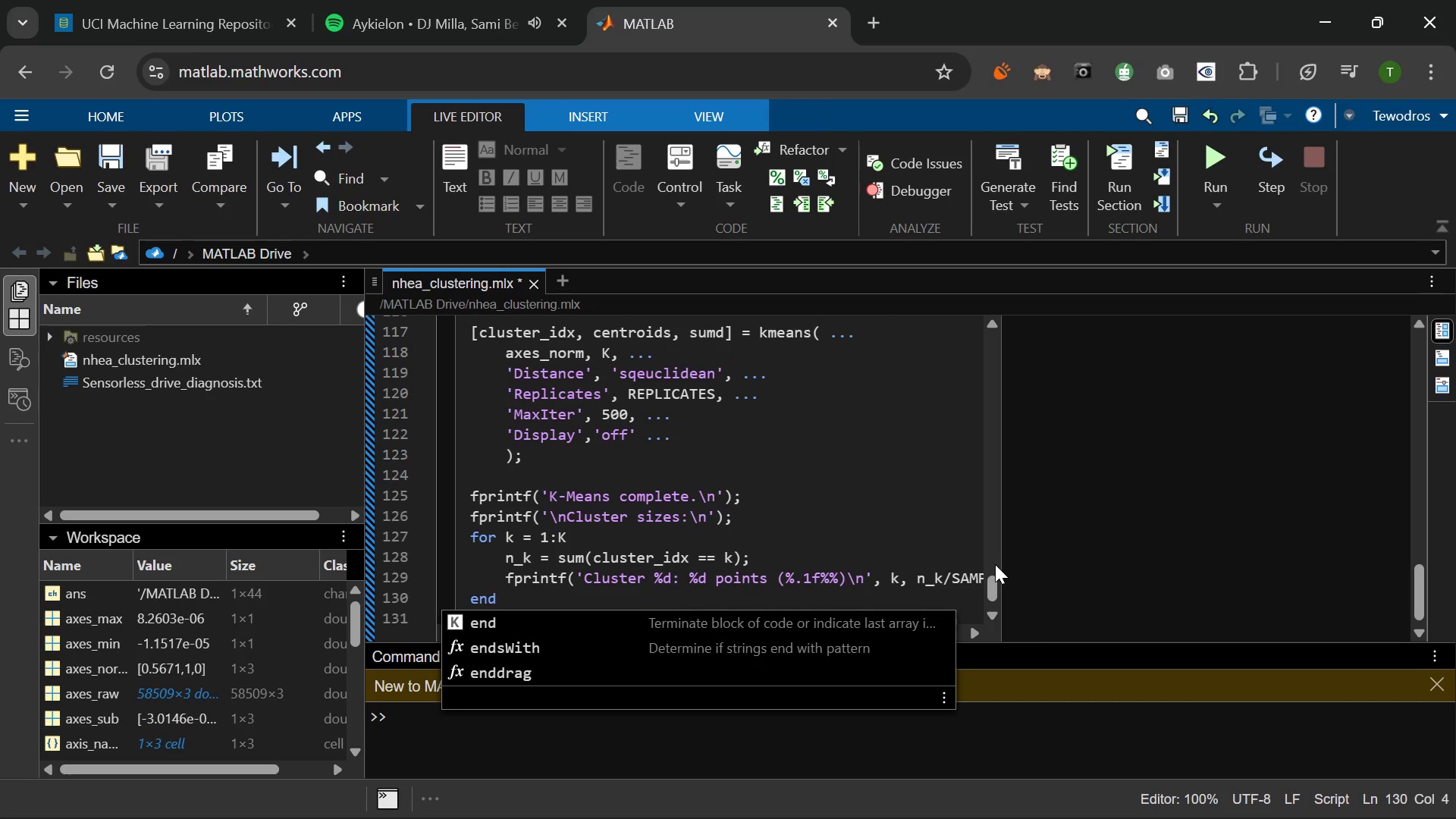 
key(Enter)
 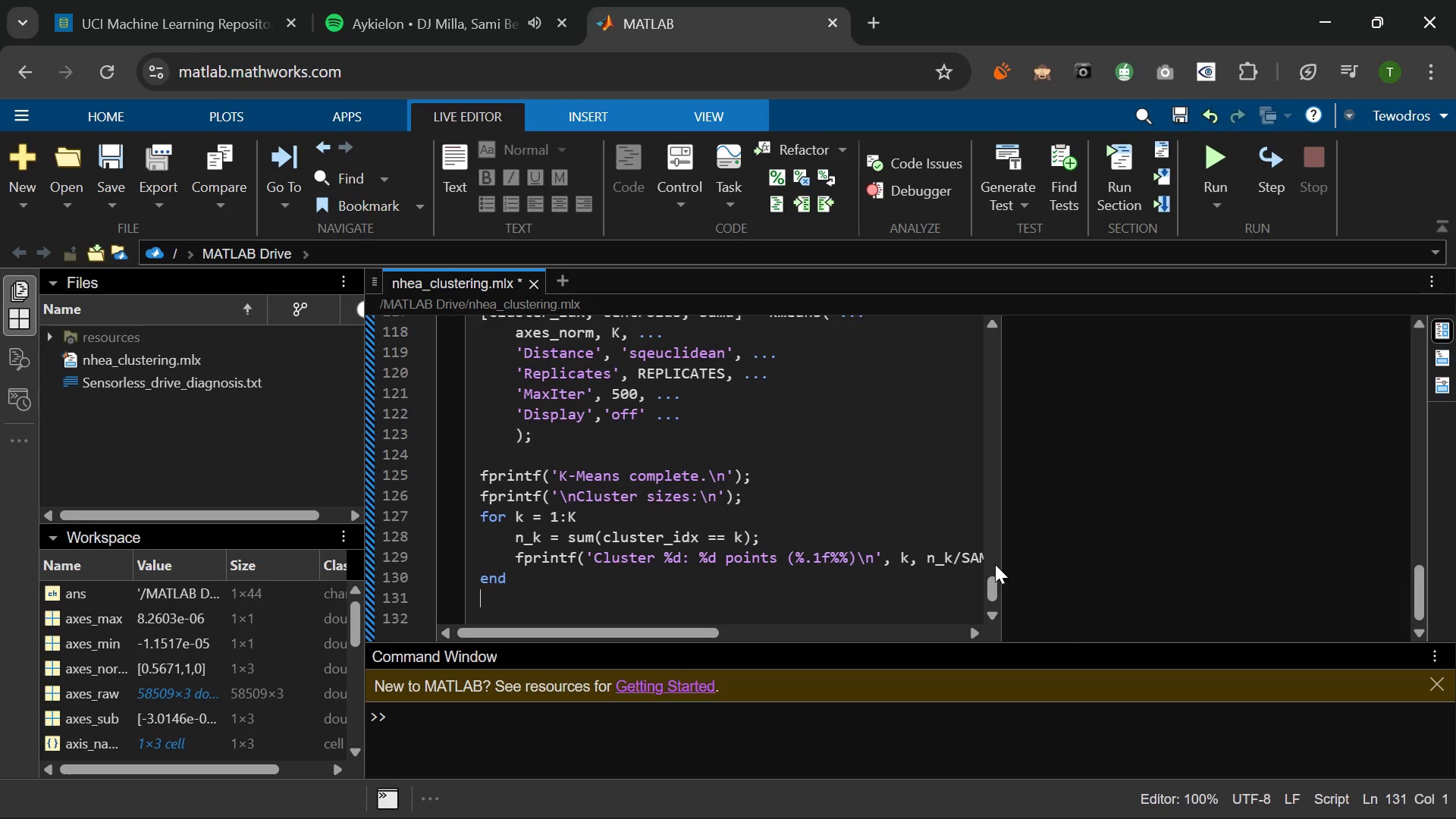 
key(Enter)
 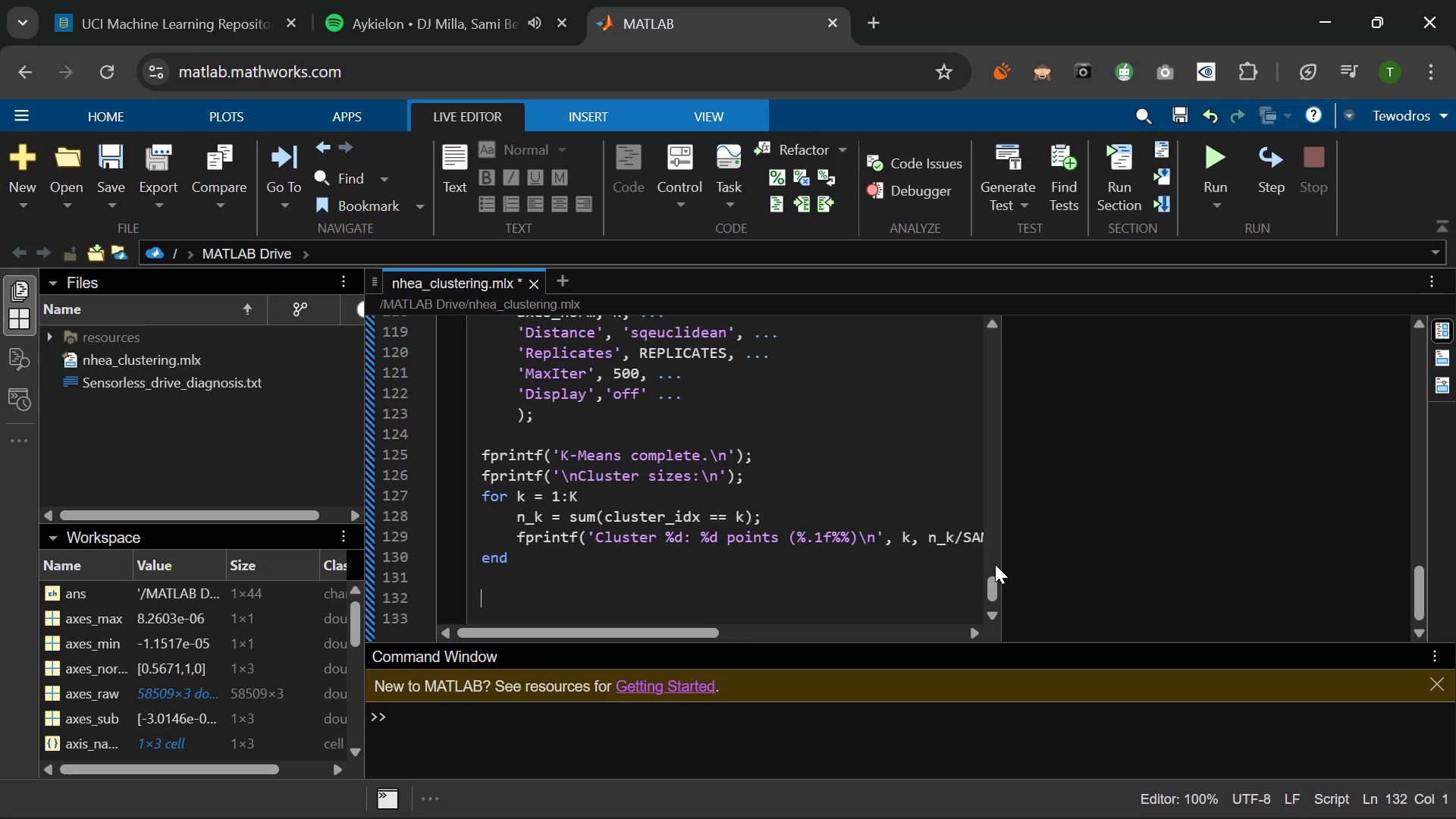 
type(fprintf('\nCluster centroids (normalised space)
 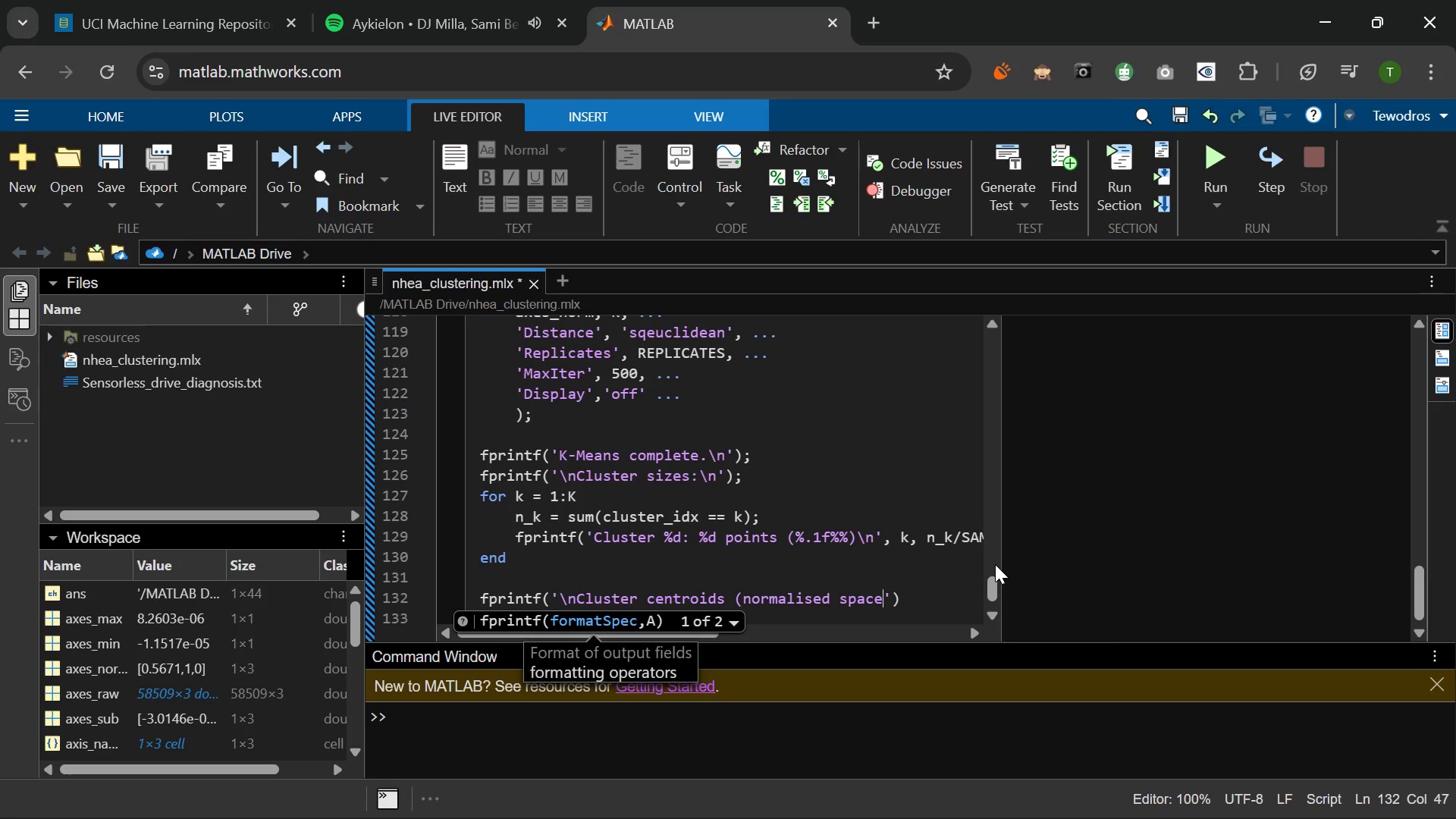 
key(Shift+0)
 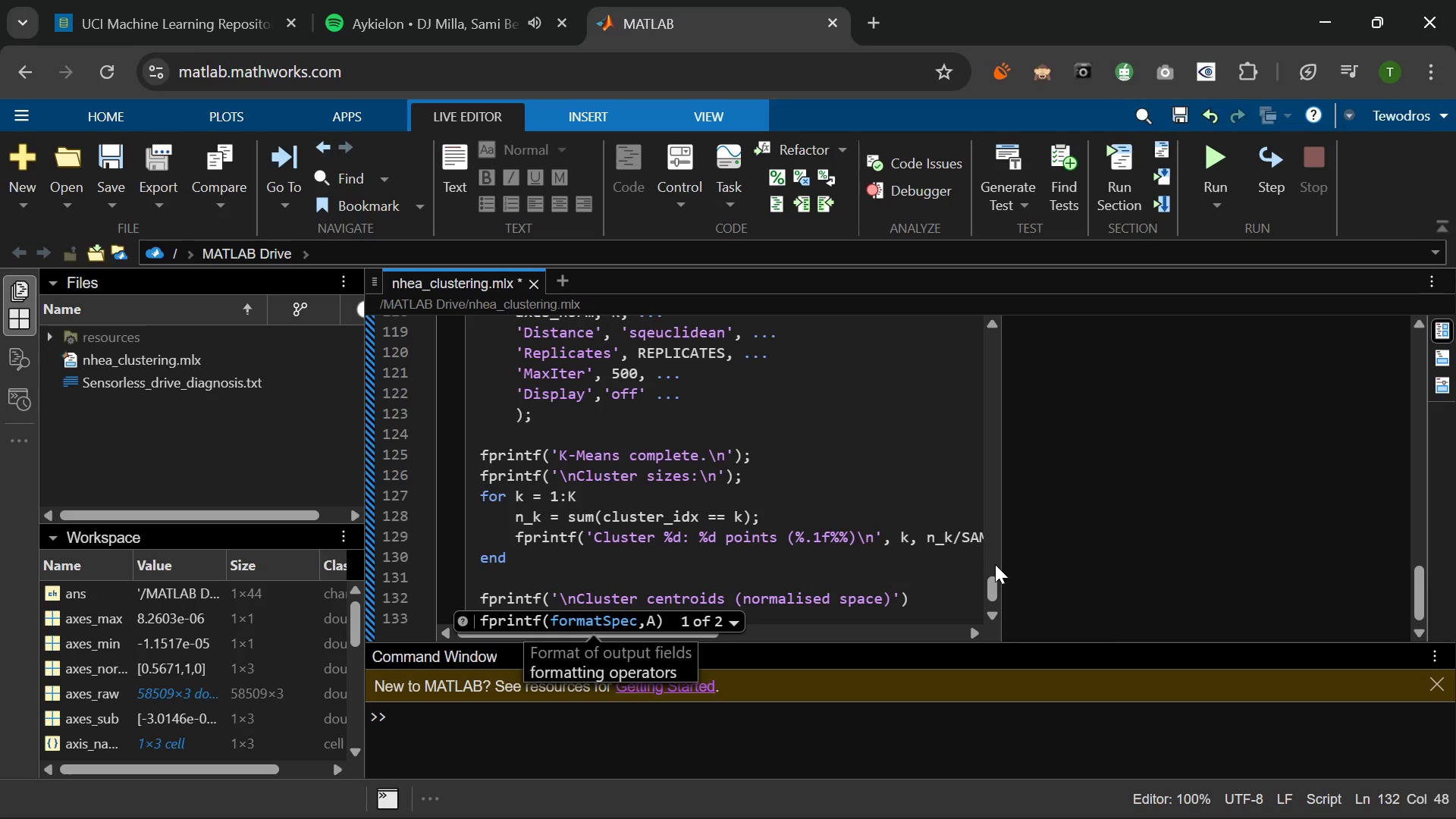 
key(Shift+Semicolon)
 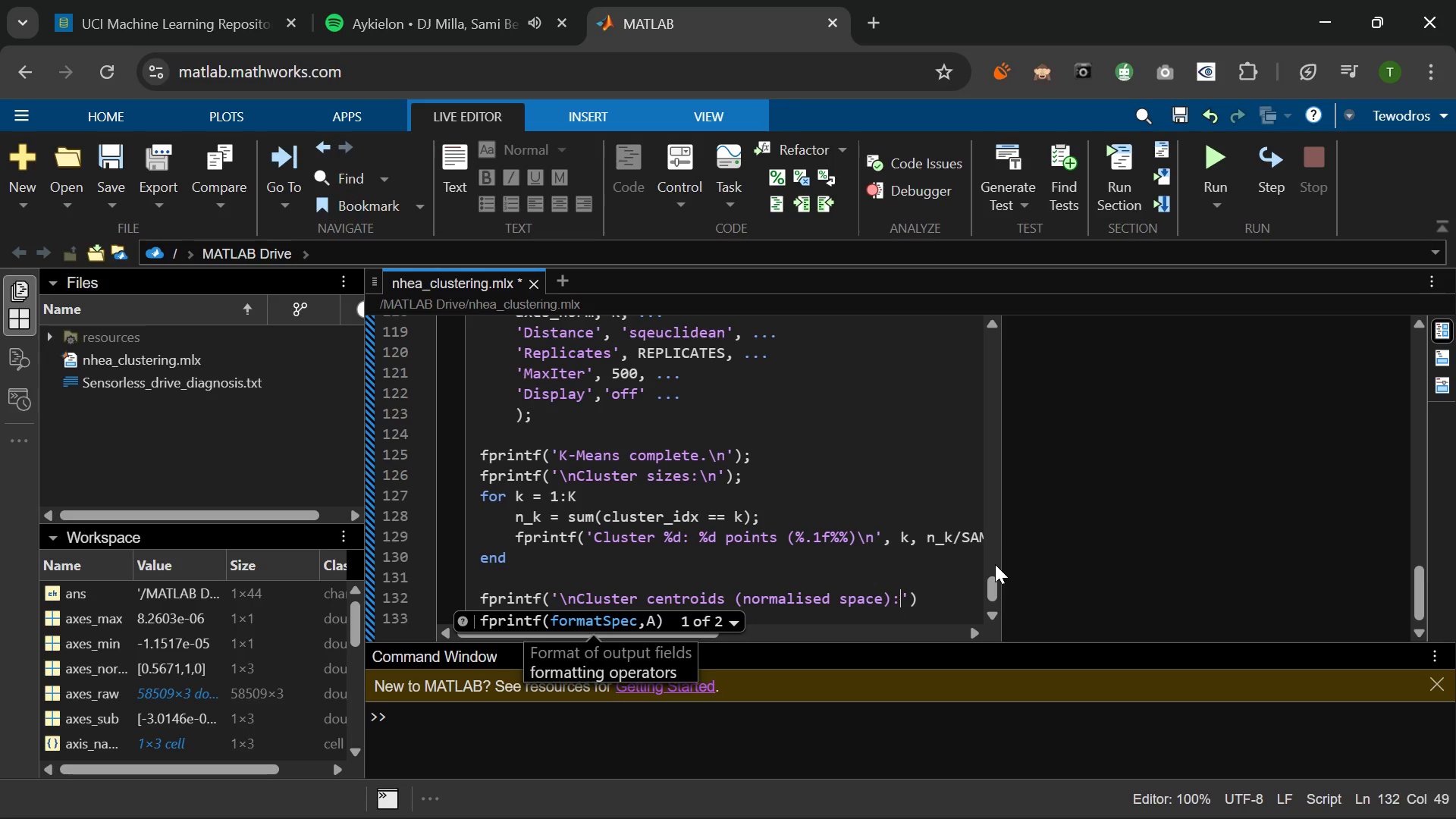 
key(Backslash)
 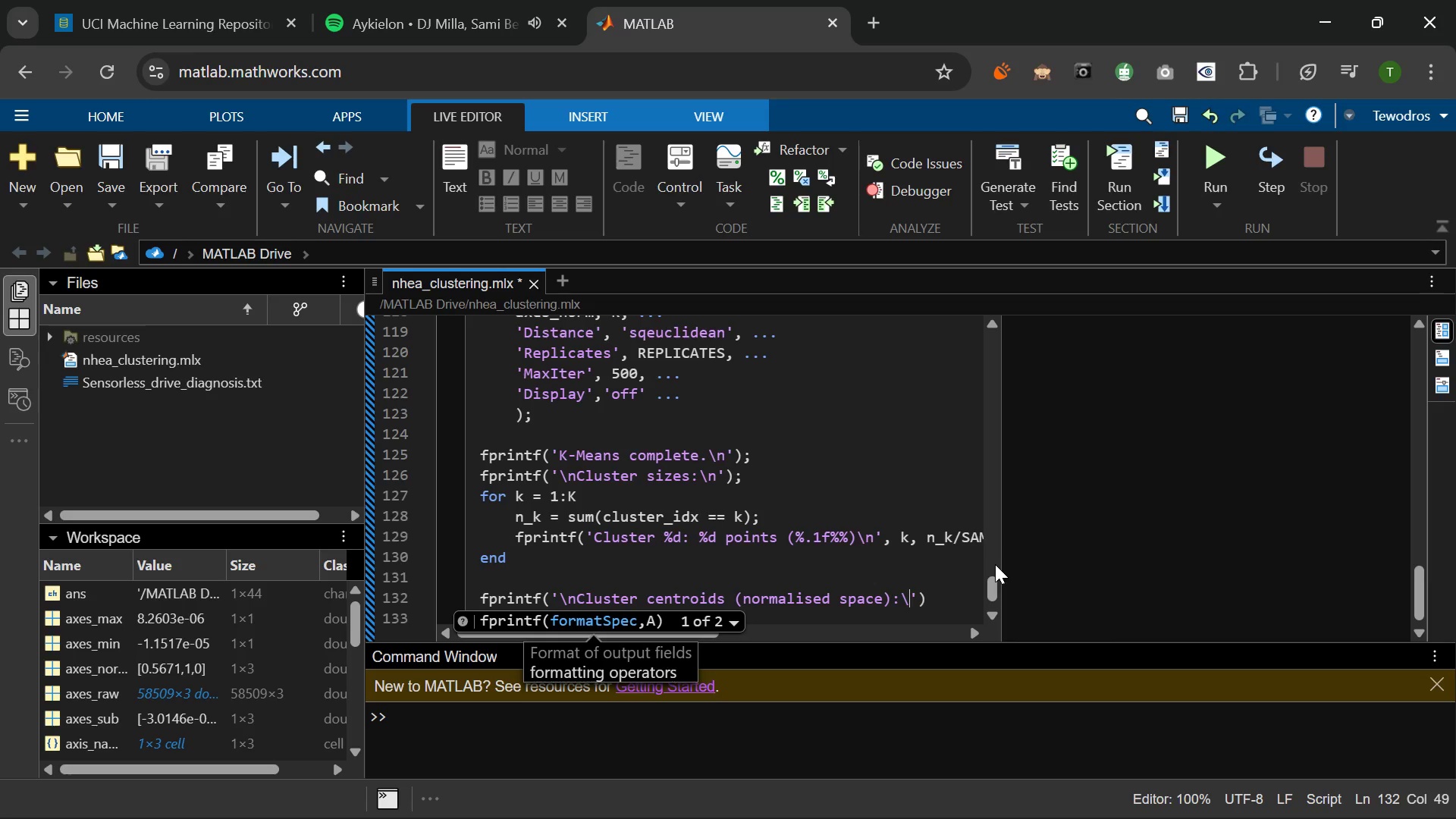 
key(N)
 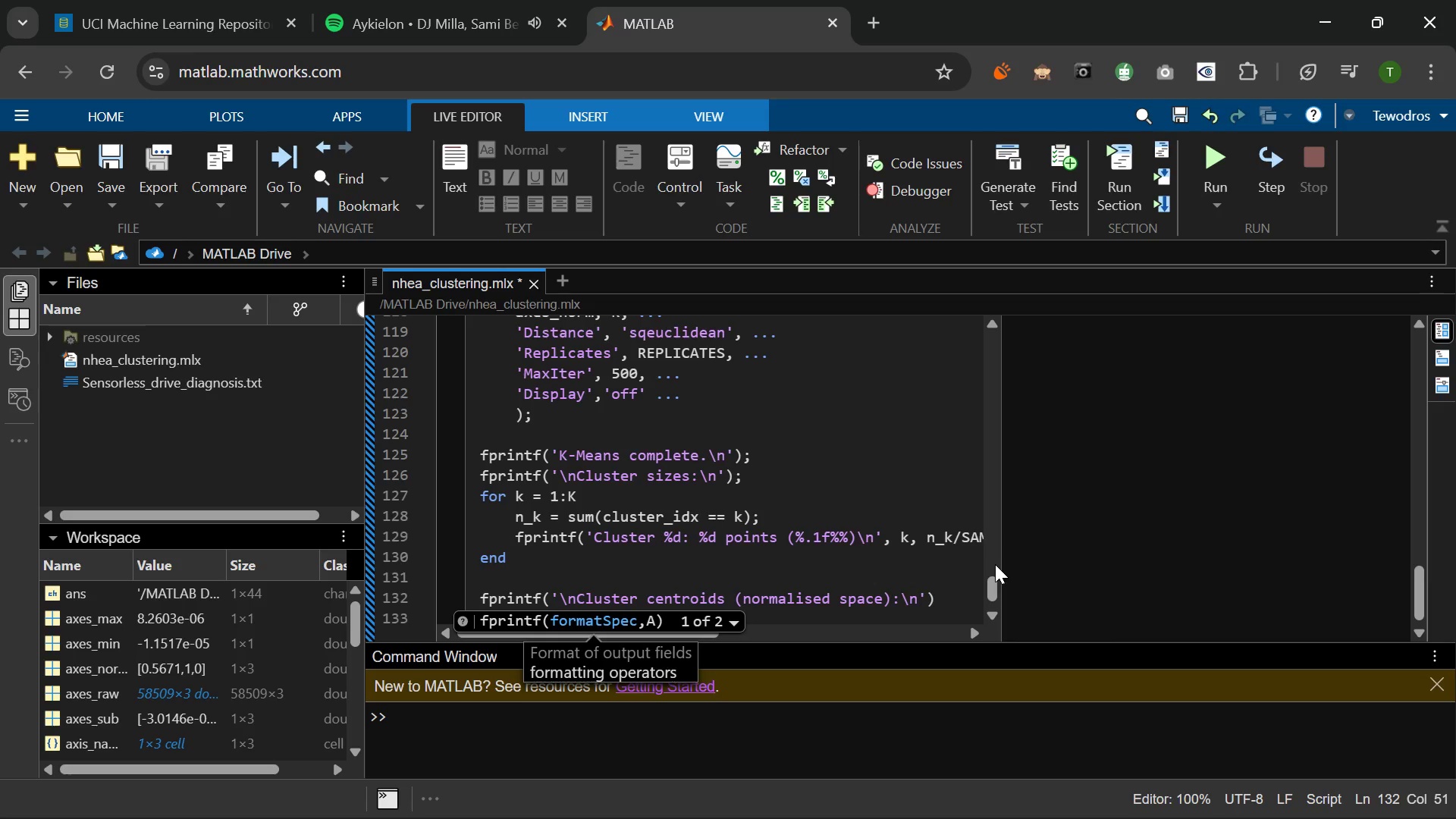 
key(ArrowRight)
 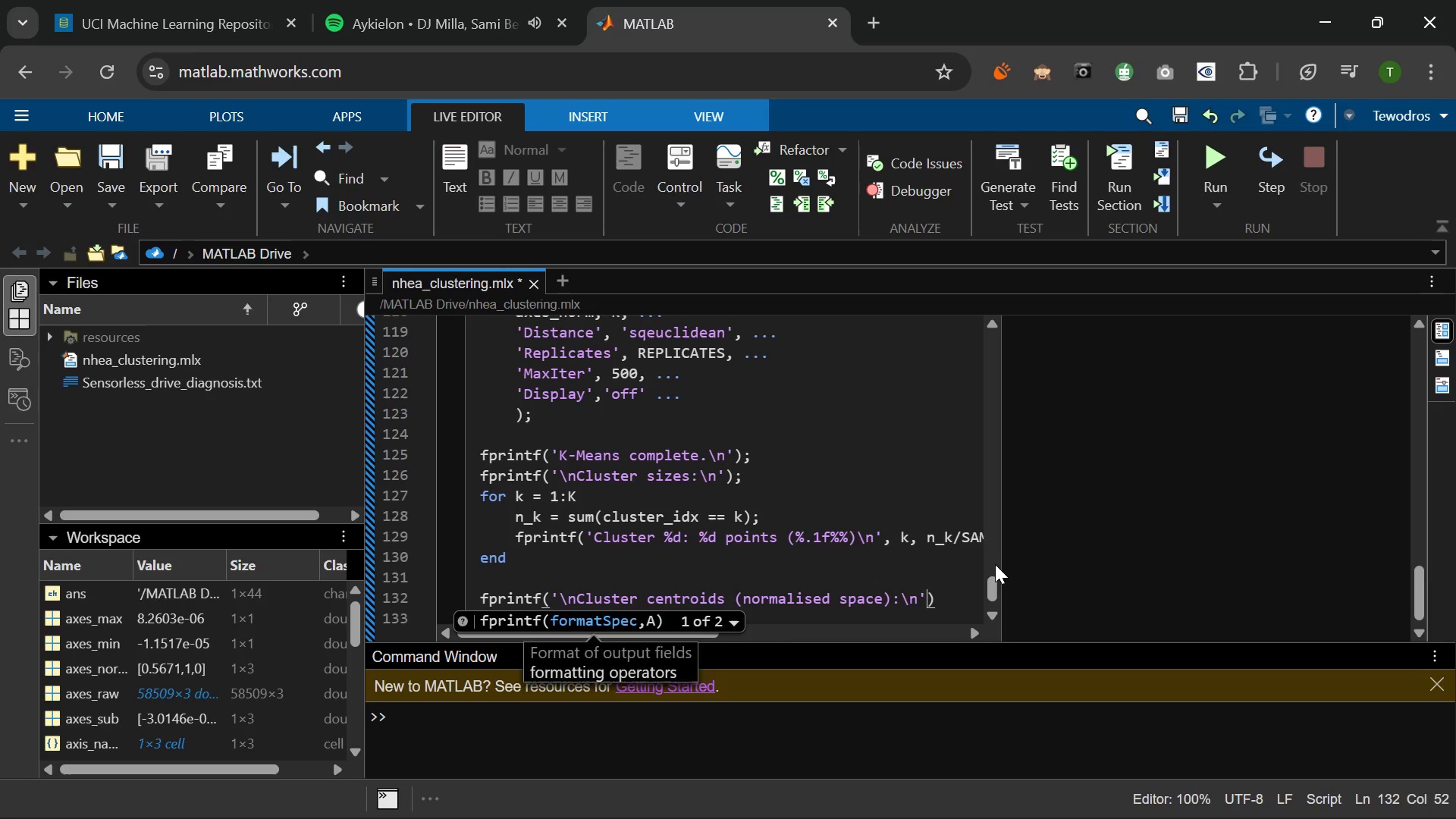 
key(ArrowRight)
 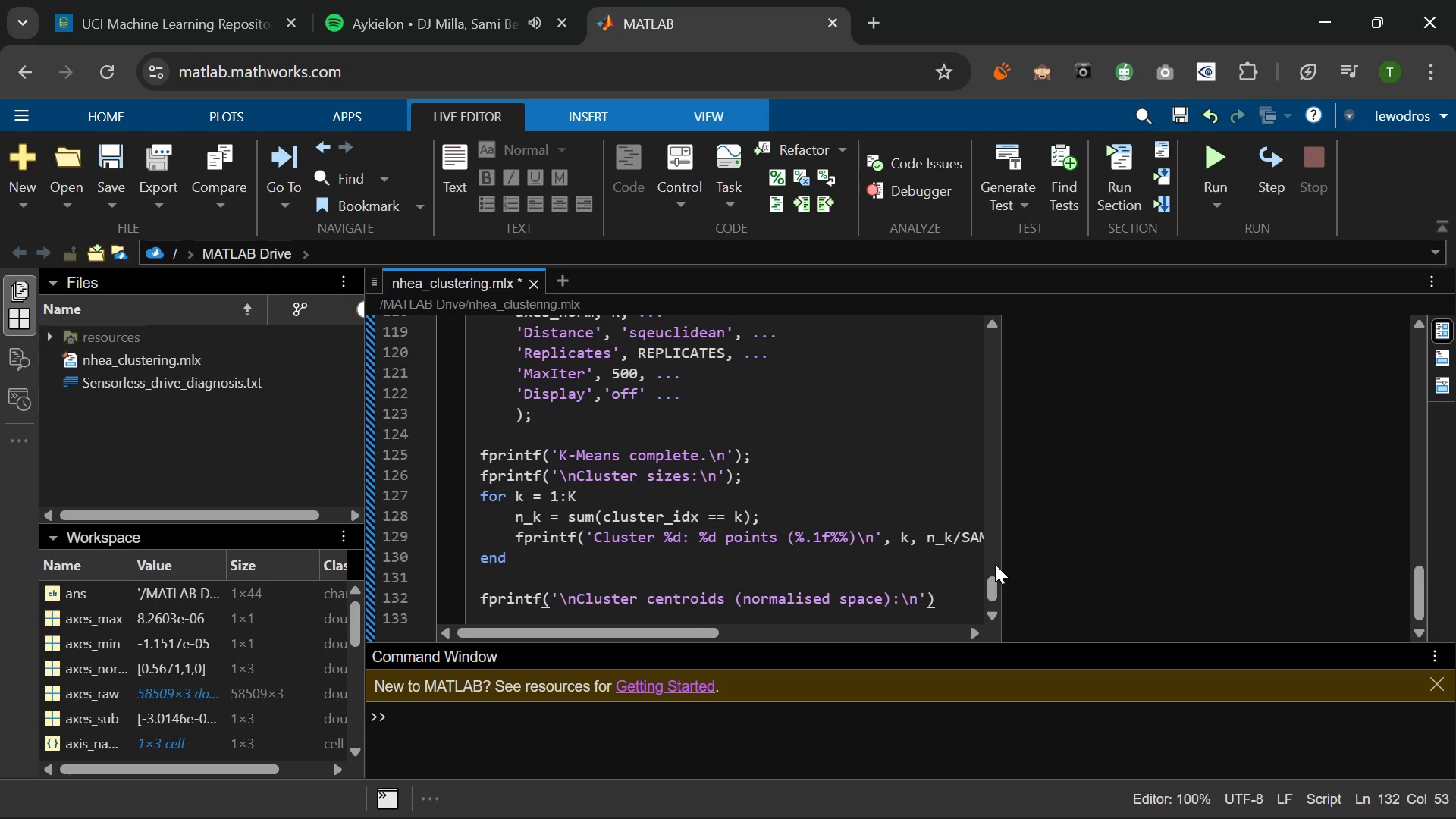 
key(Semicolon)
 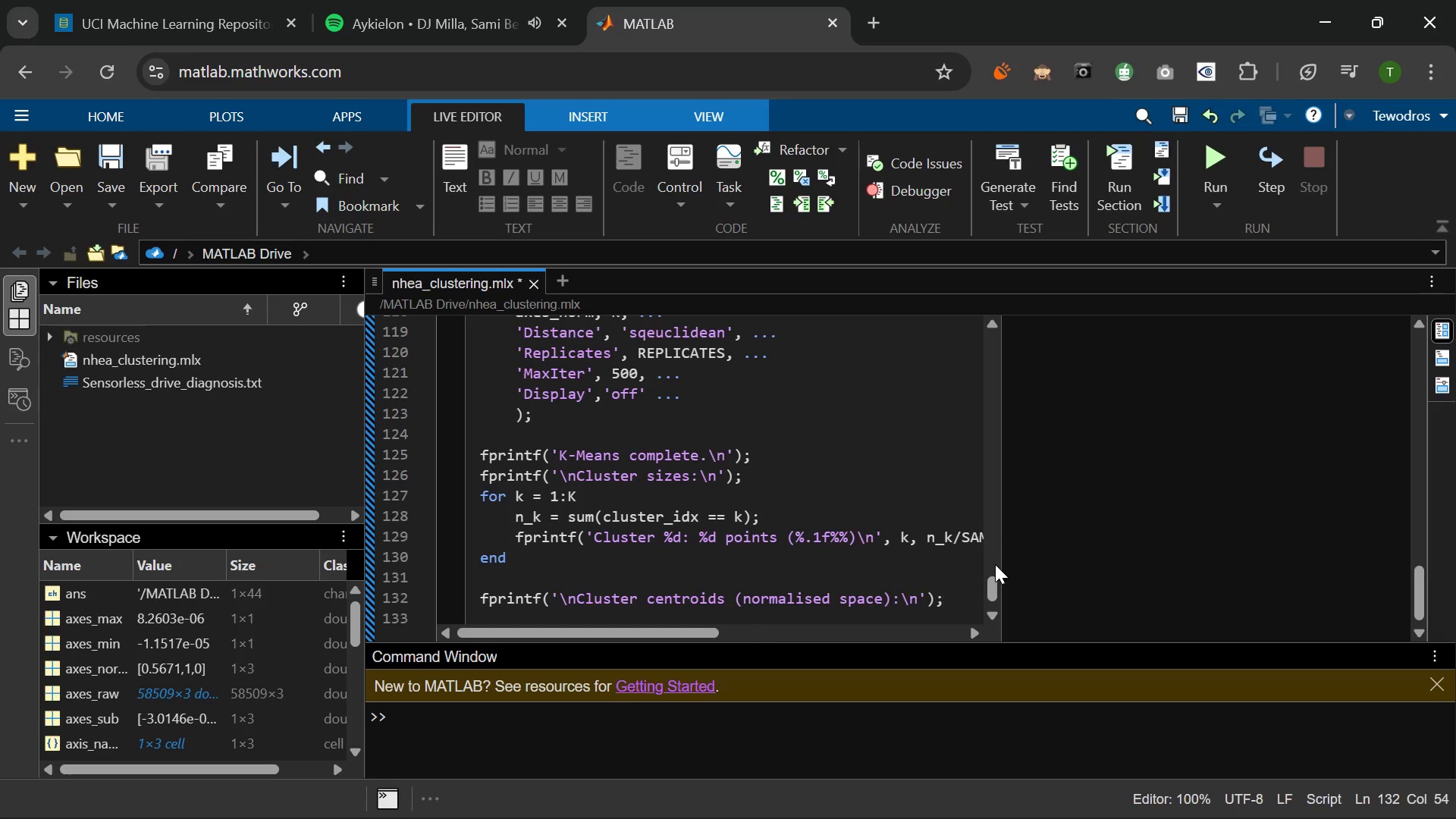 
key(Enter)
 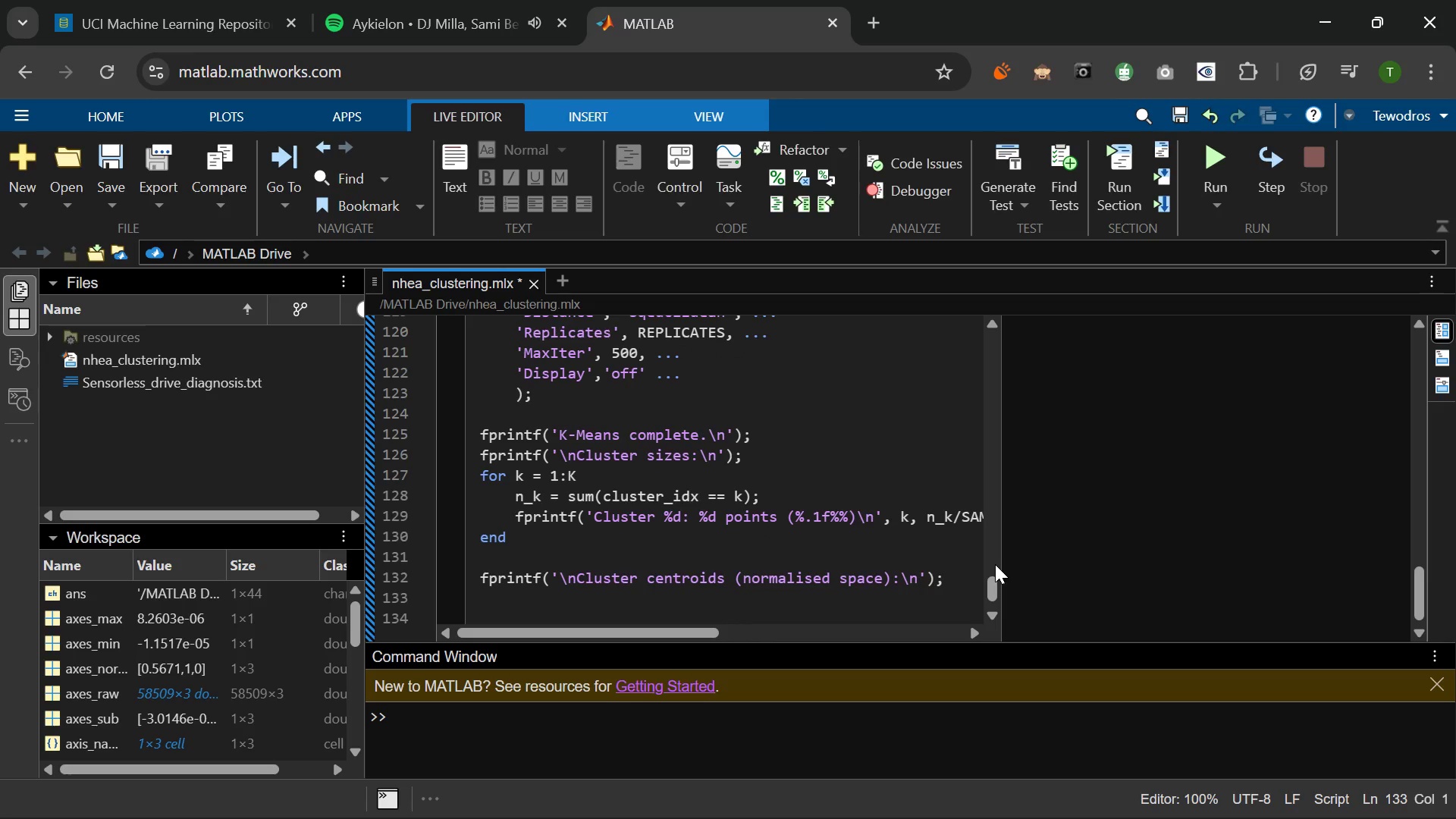 
type(fprintf(')
 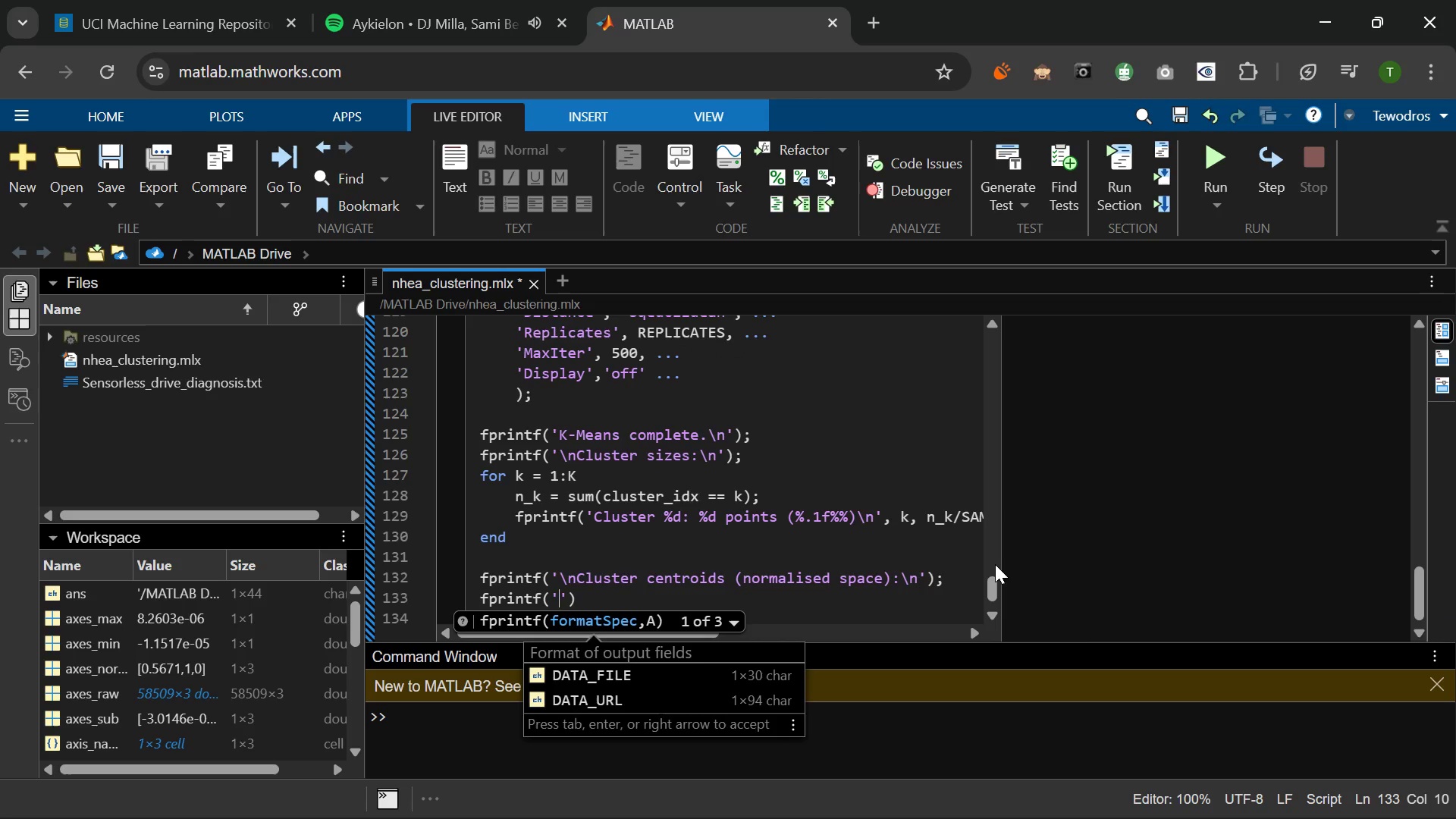 
type(%-12s 510s %10s)
 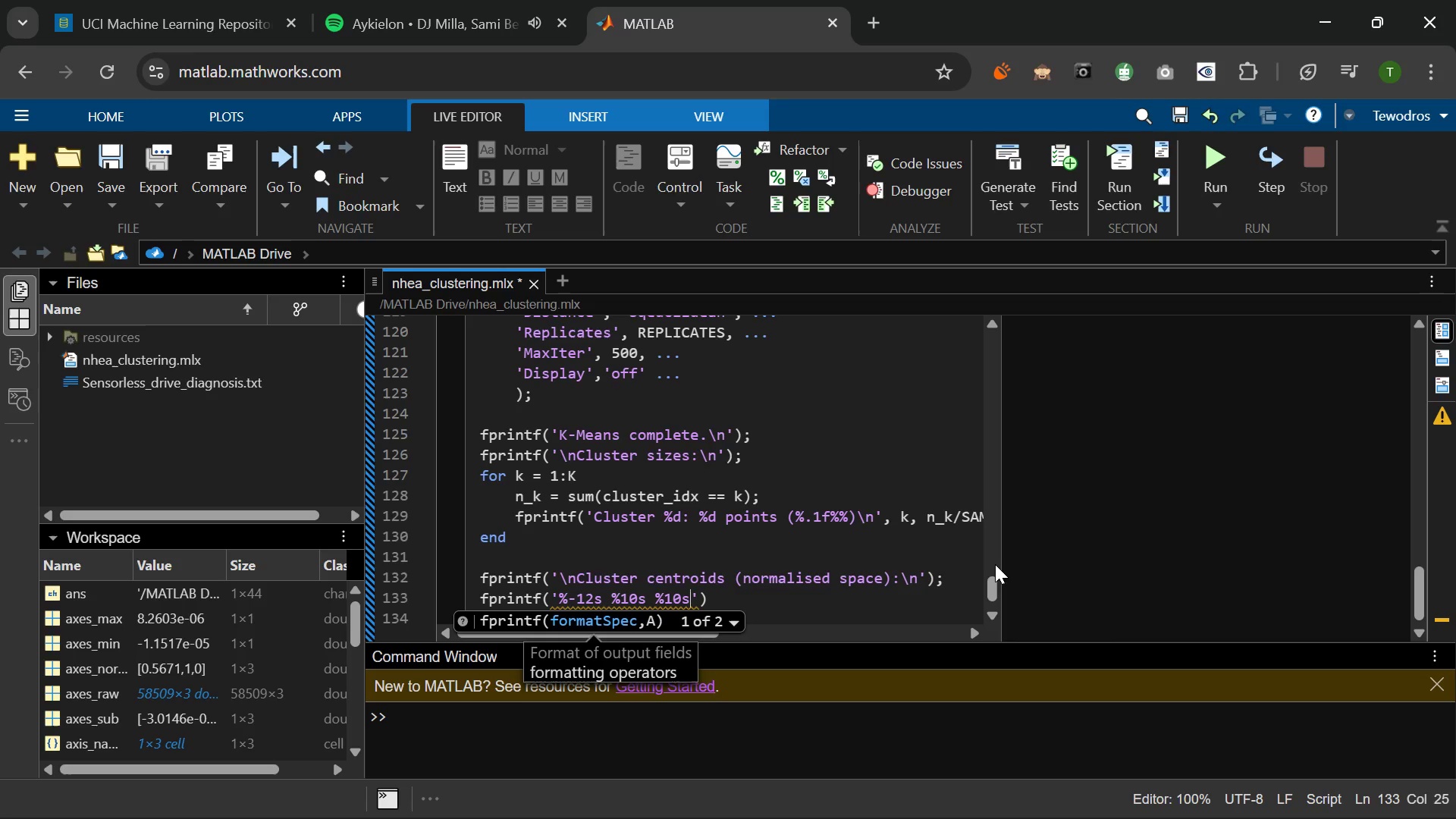 
type( %qp)
key(Backspace)
key(Backspace)
type(10s)
 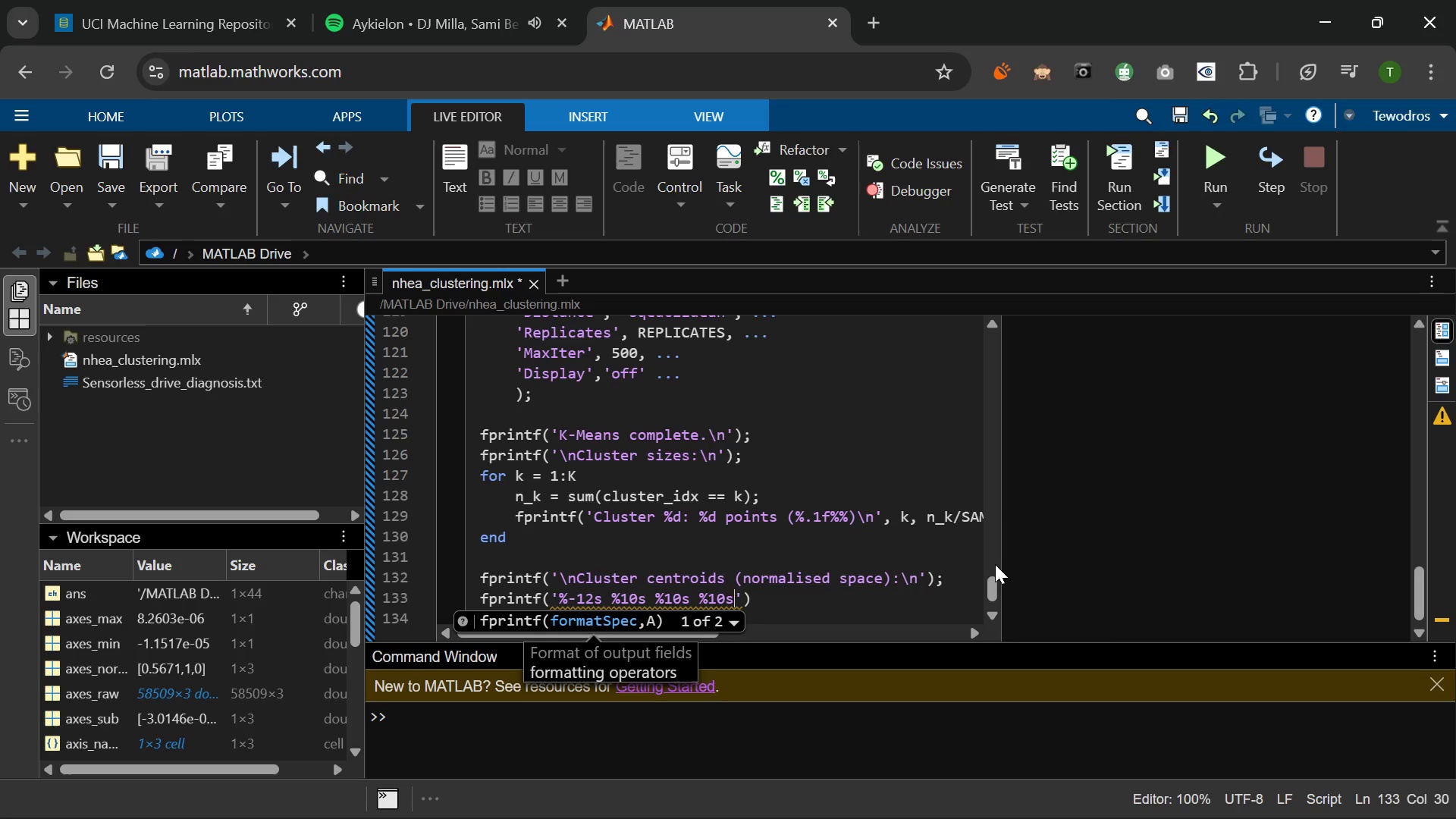 
key(Backslash)
 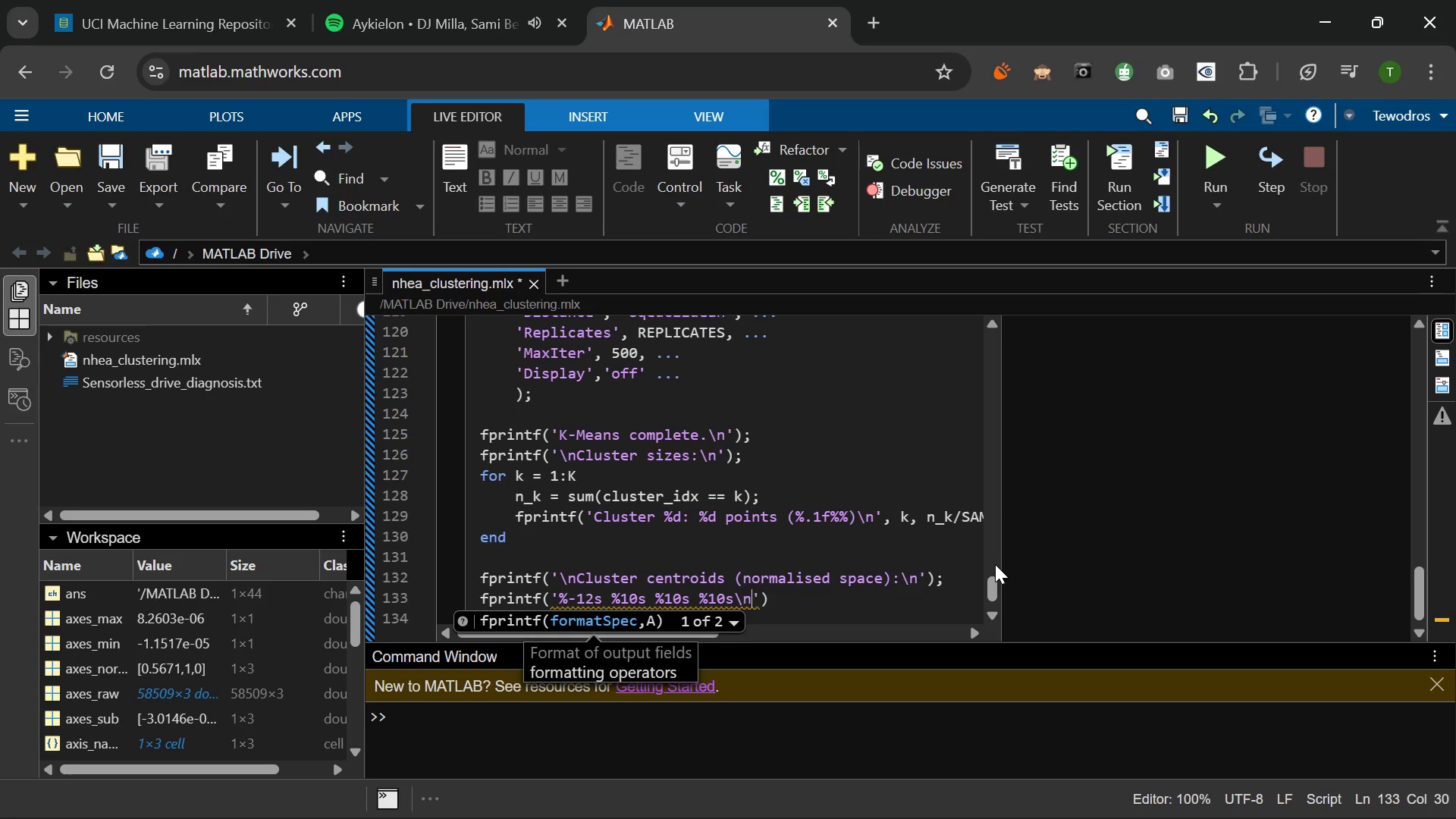 
key(N)
 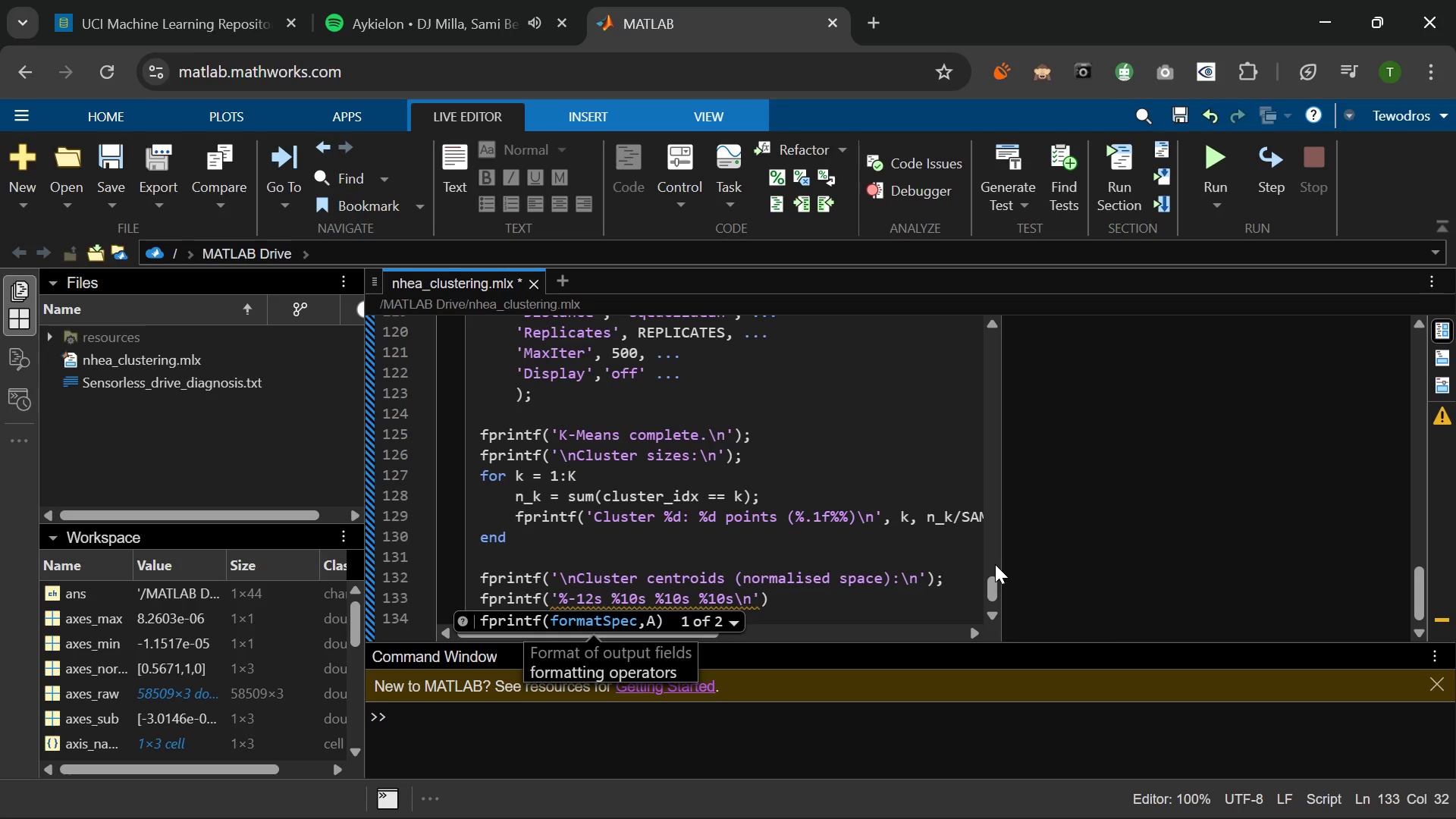 
key(ArrowRight)
 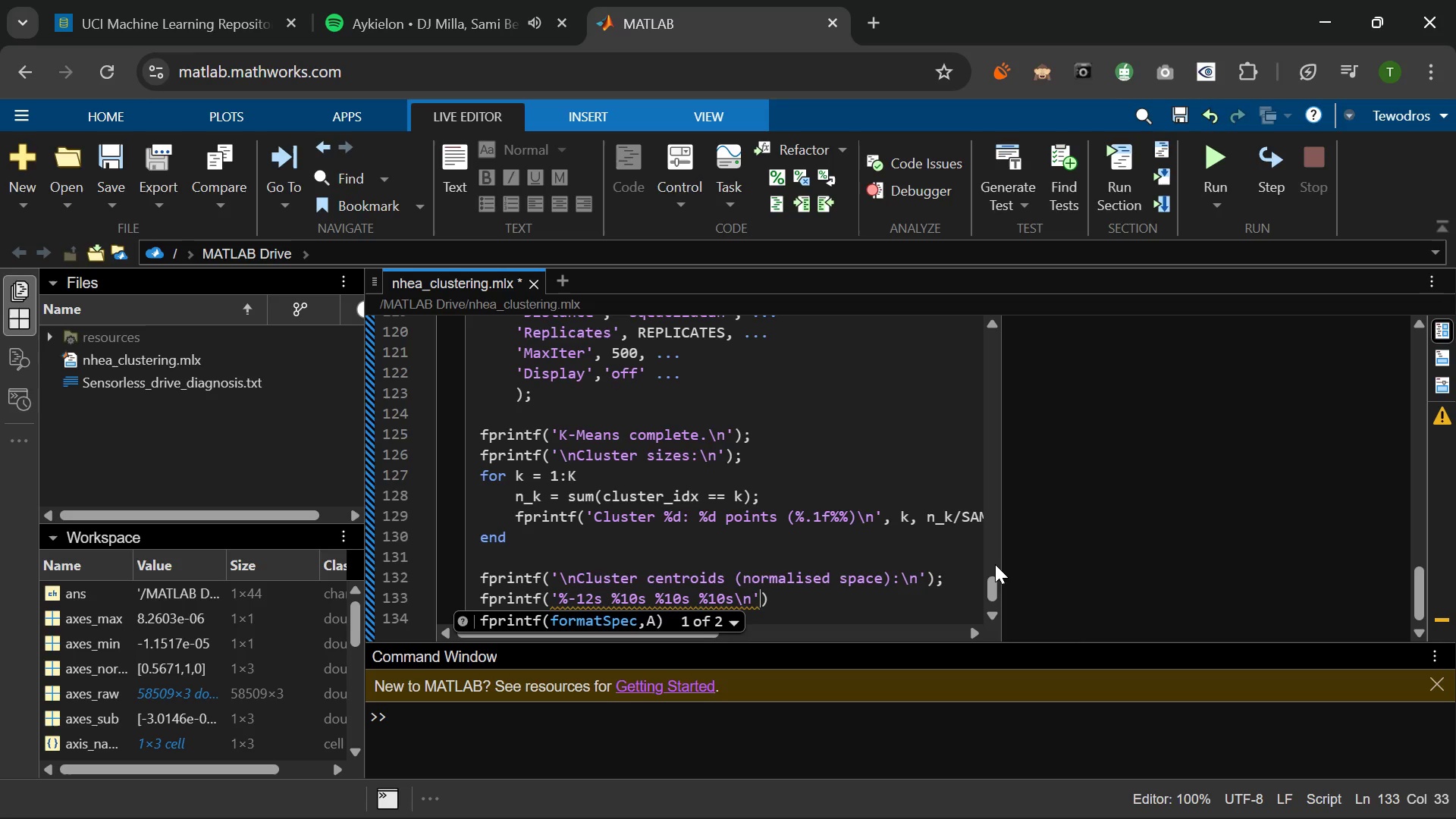 
type(, 'Cluster)
 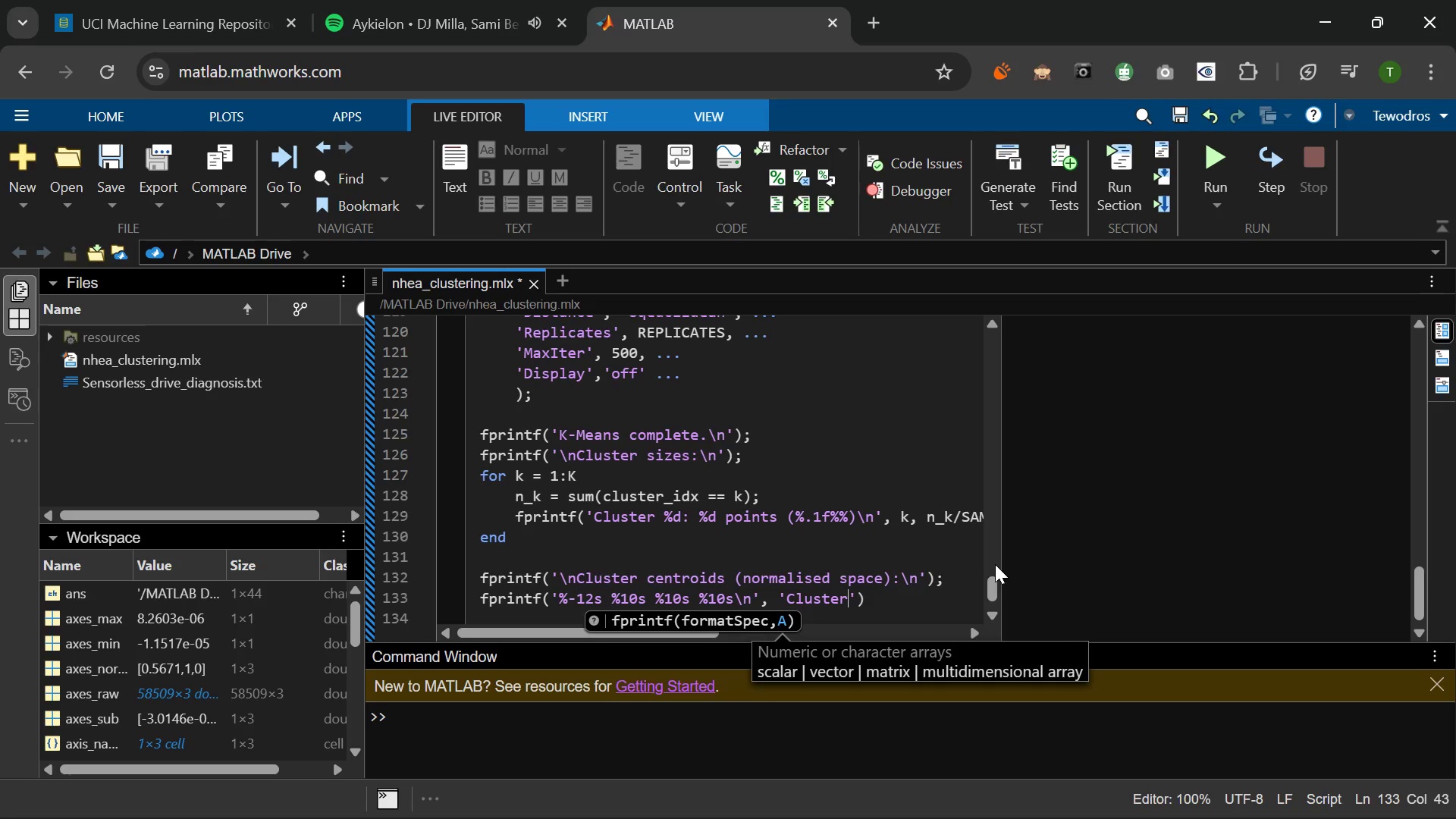 
key(ArrowRight)
 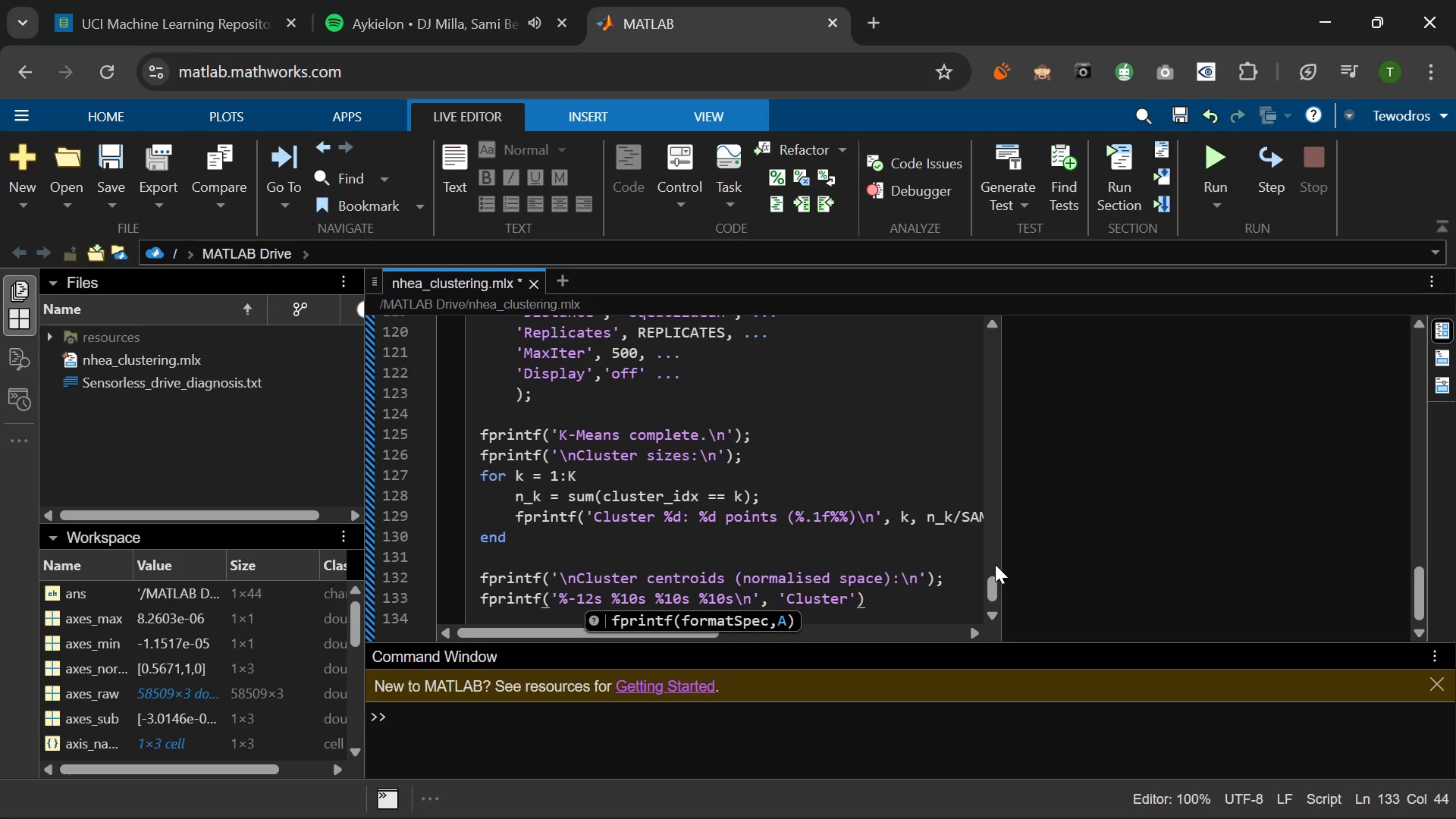 
key(Comma)
 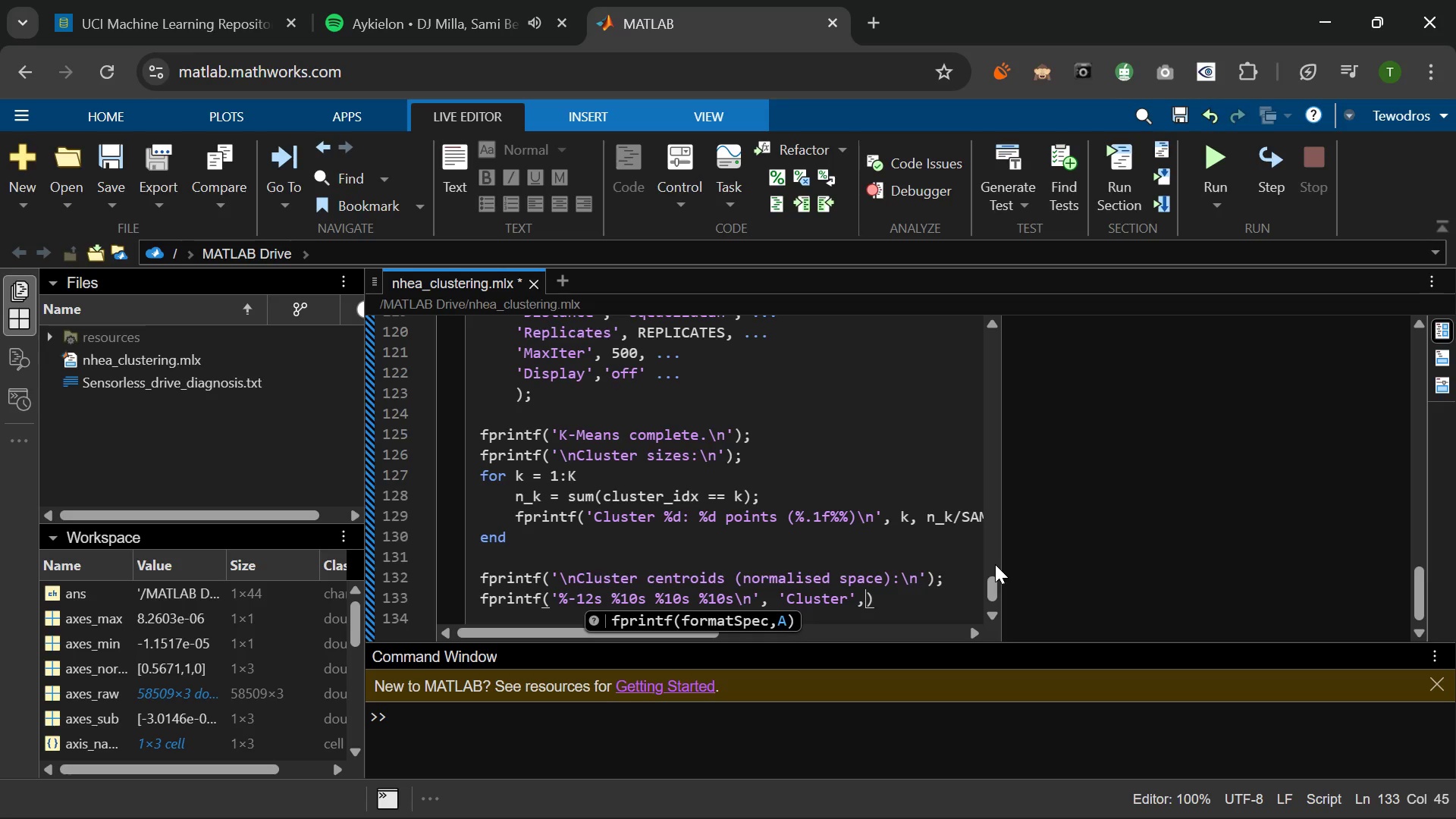 
key(Space)
 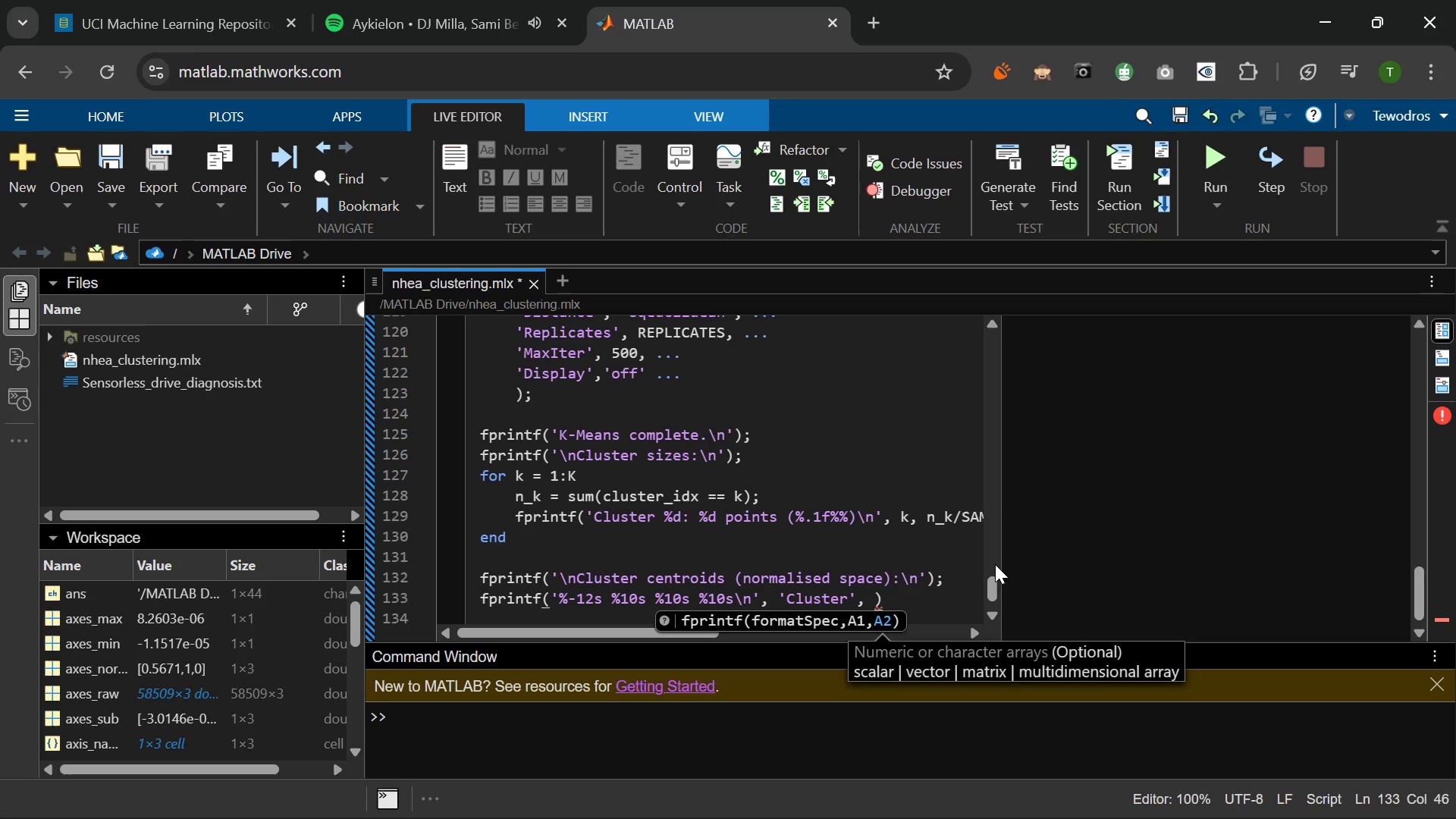 
key(Shift+Quote)
 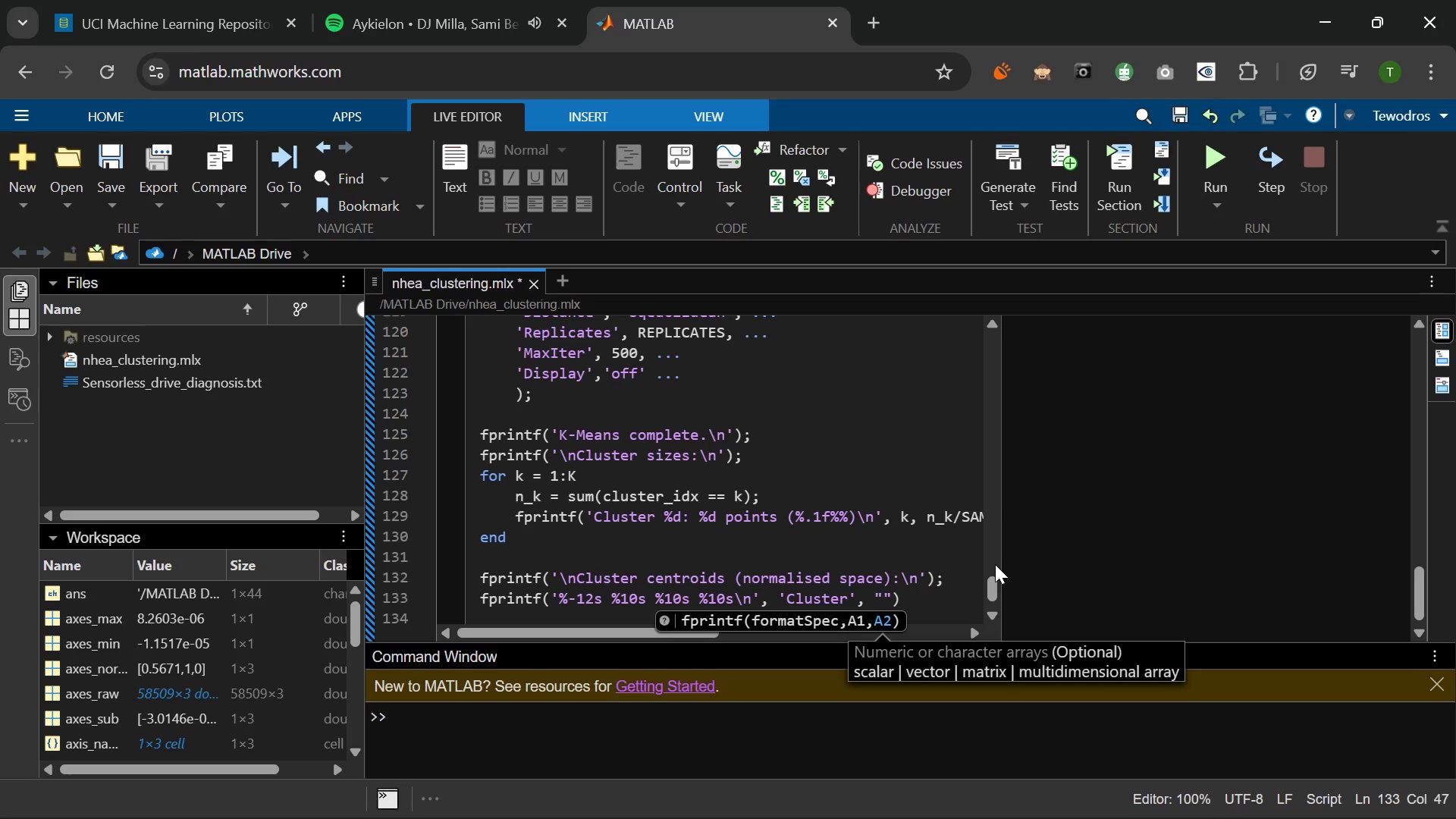 
key(Backspace)
 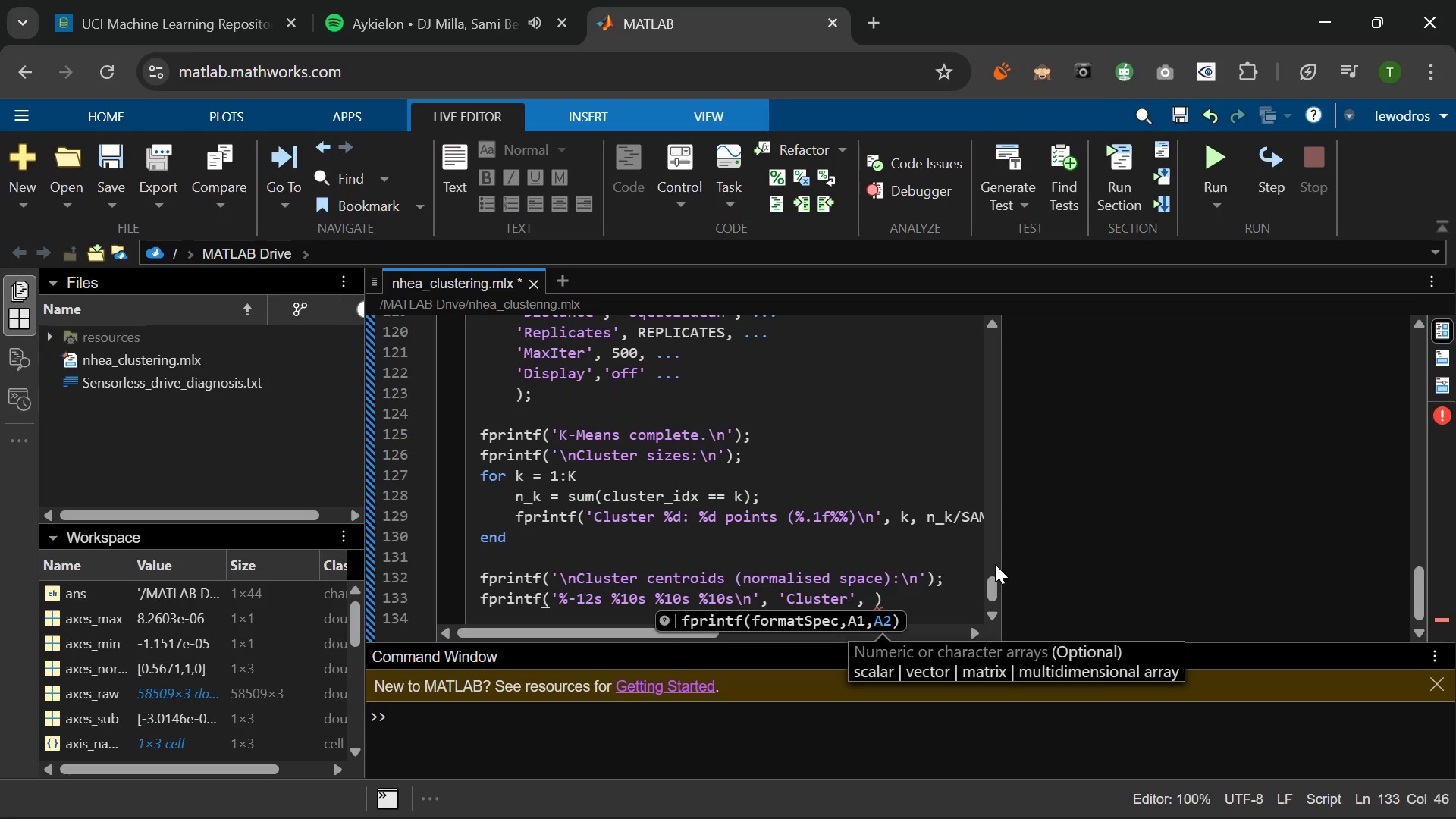 
key(Quote)
 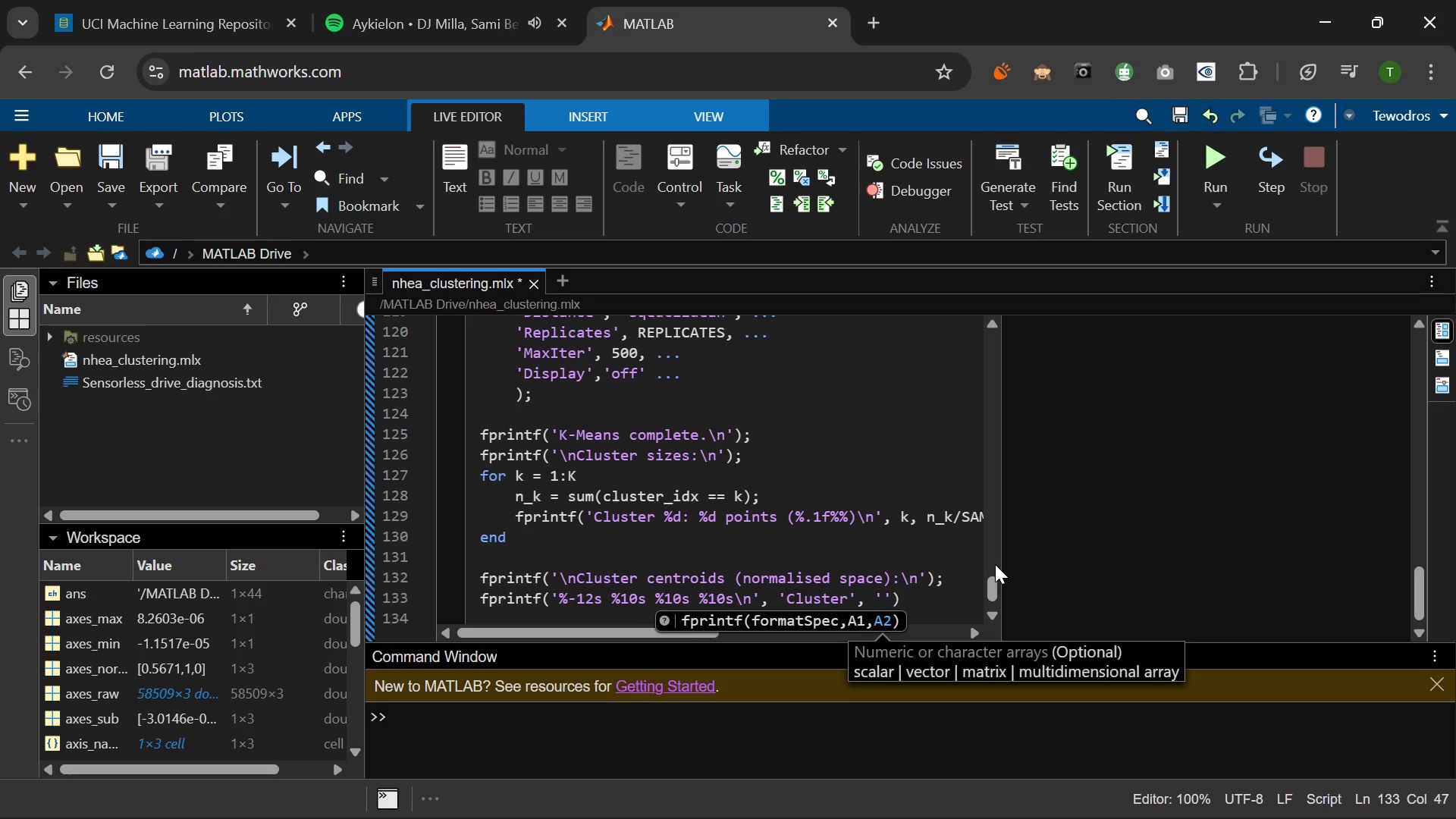 
wait(9.38)
 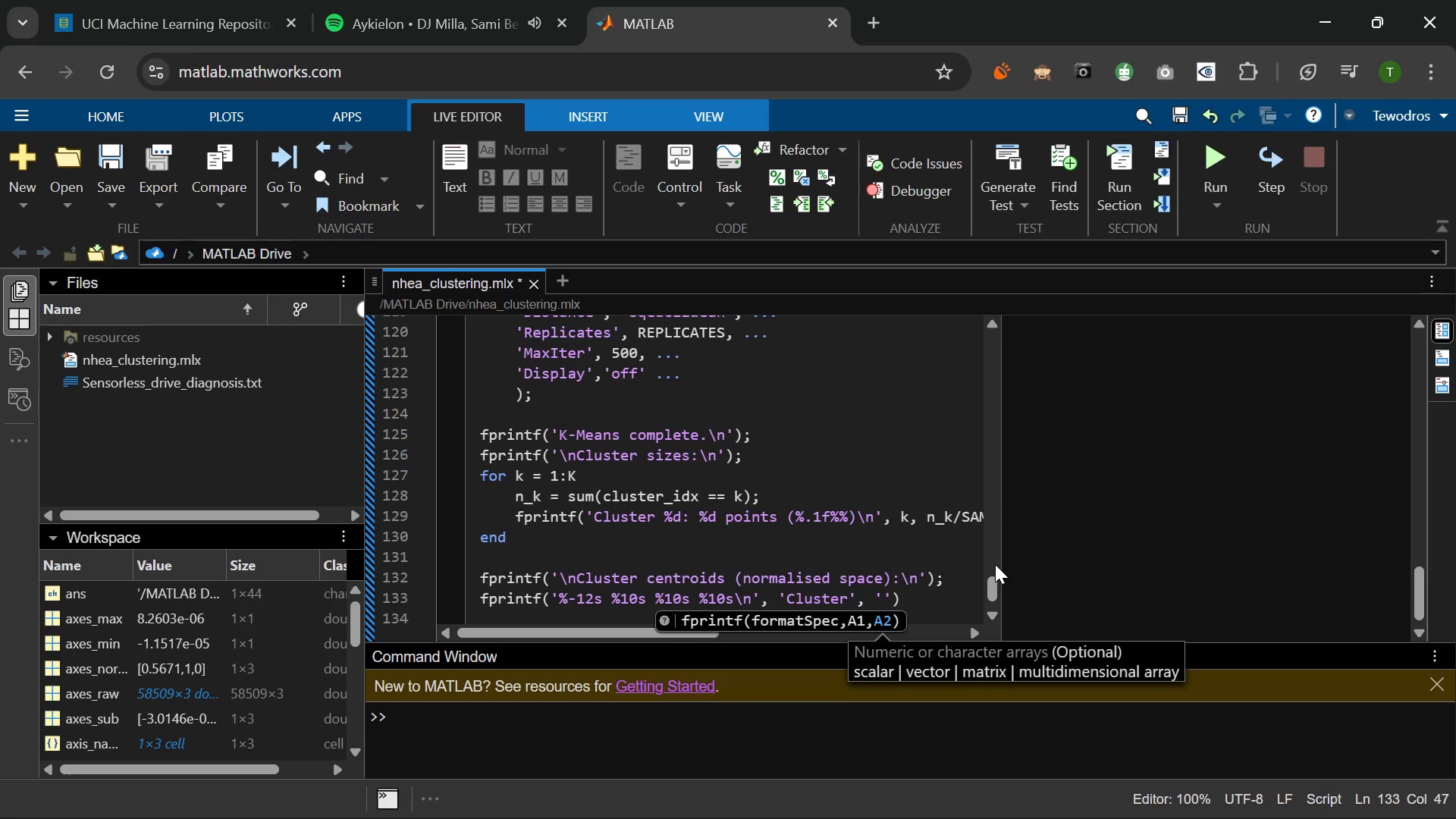 
type(X-tilt)
 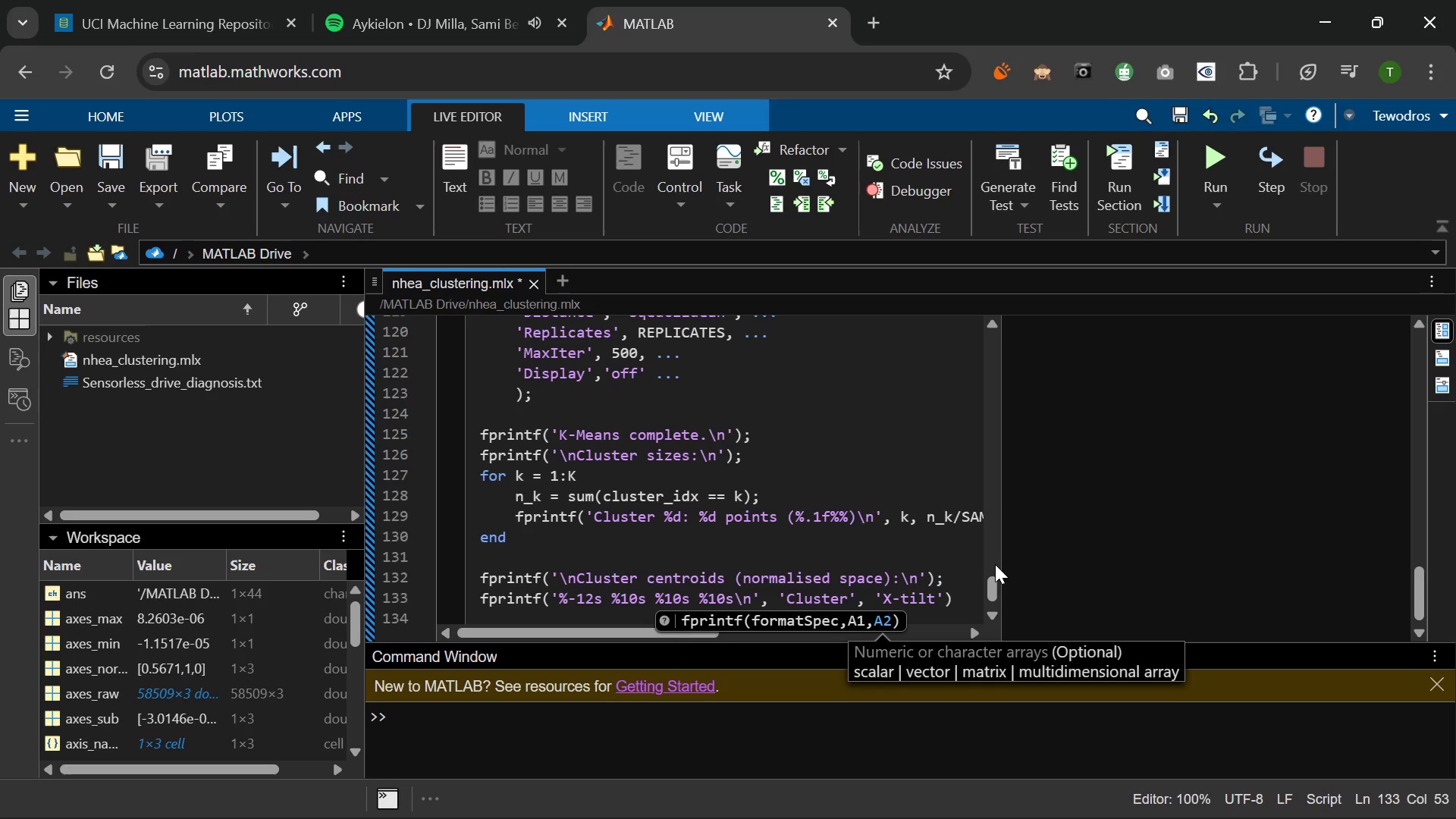 
key(ArrowRight)
 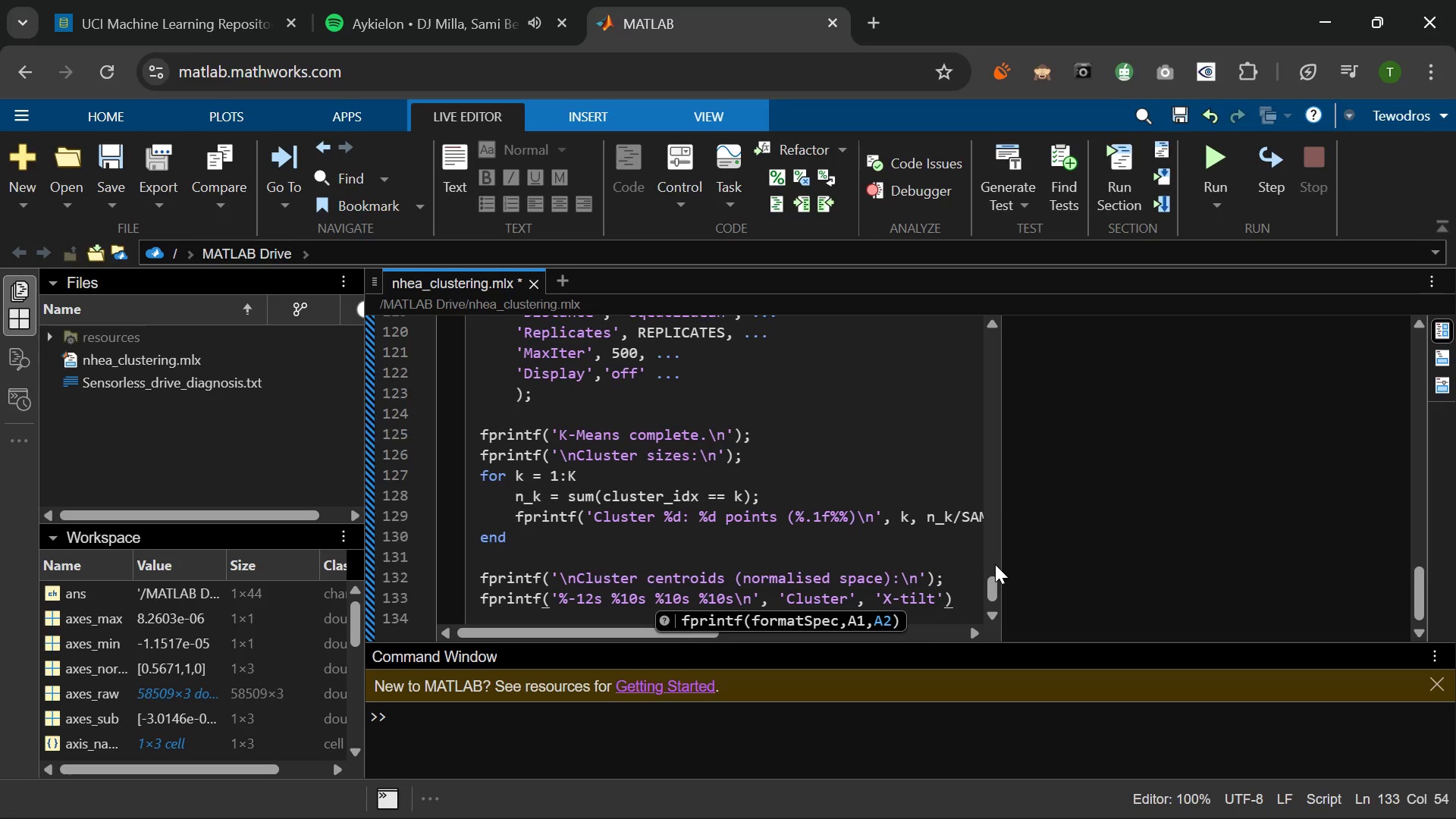 
type(, 'Y-tilt)
 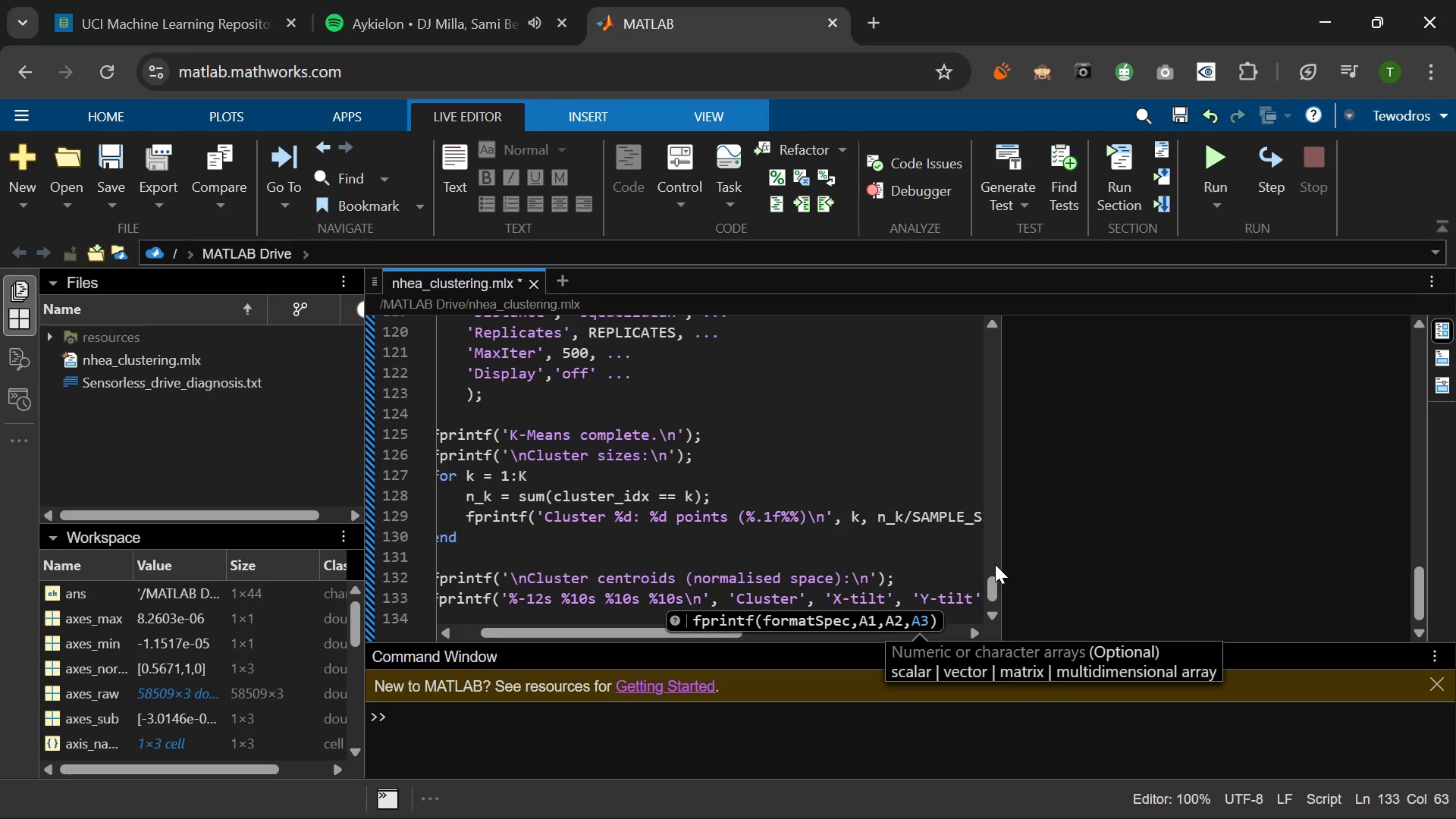 
key(ArrowRight)
 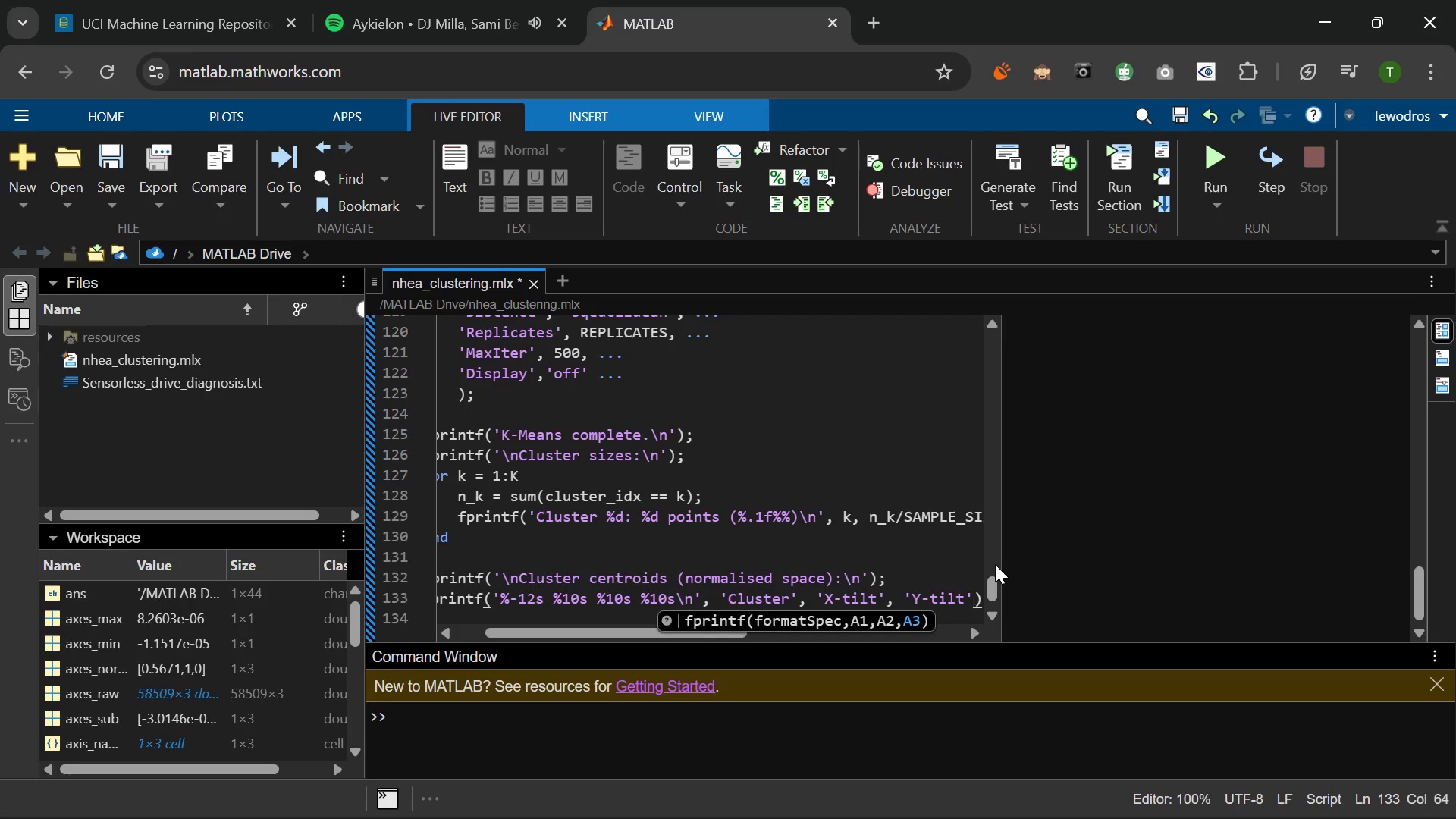 
type(, 'Z-rot)
 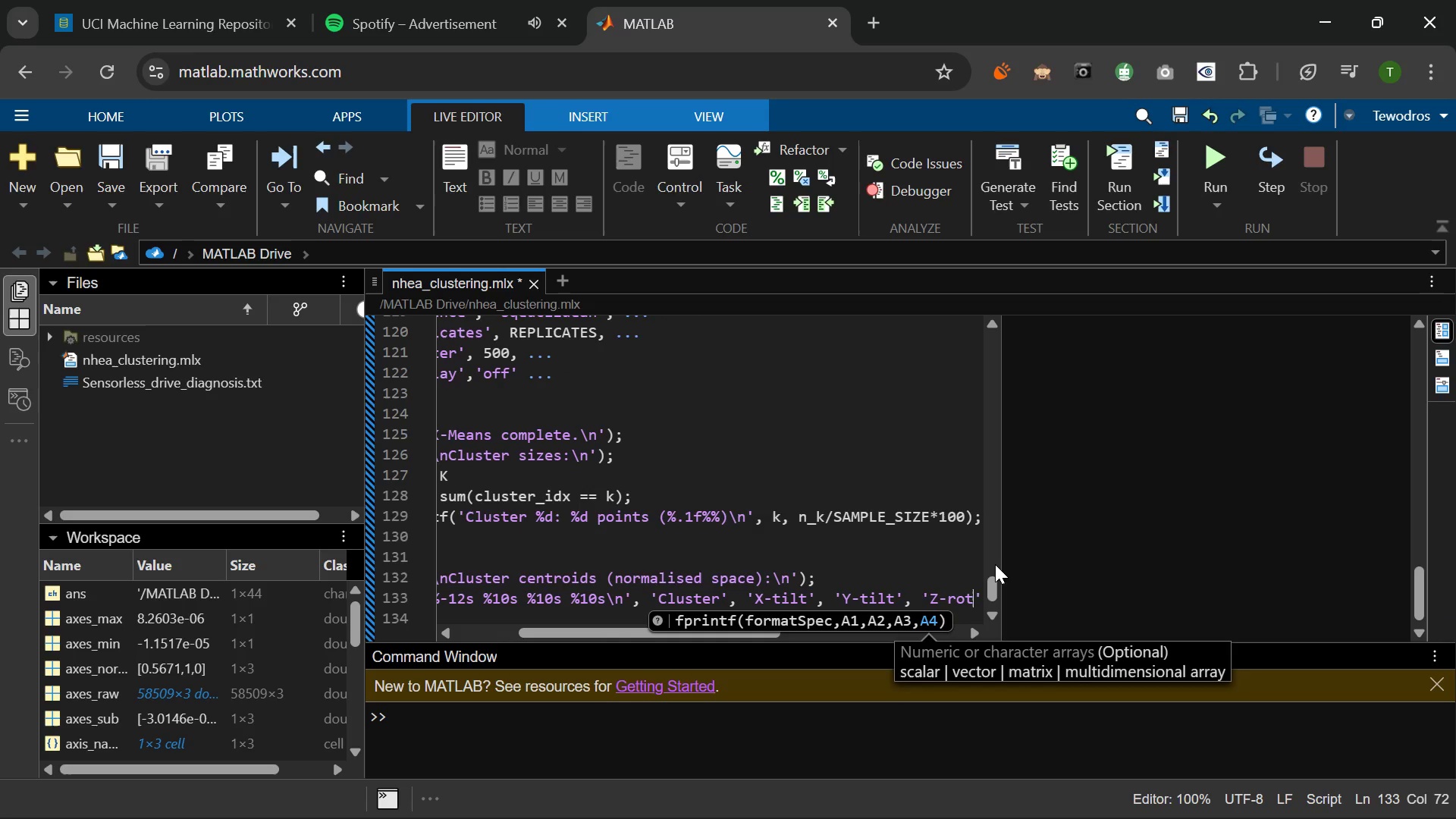 
key(ArrowRight)
 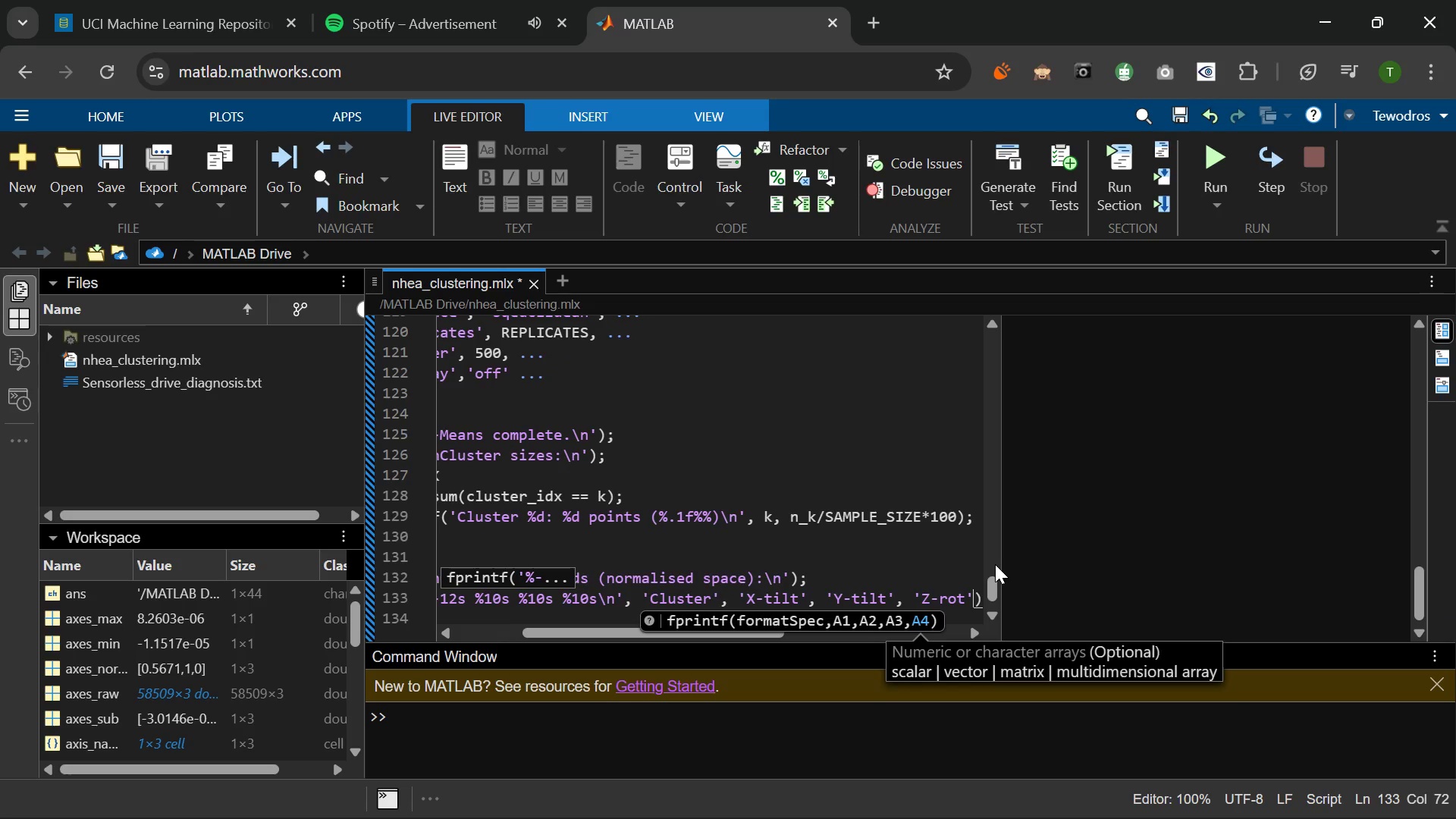 
key(ArrowRight)
 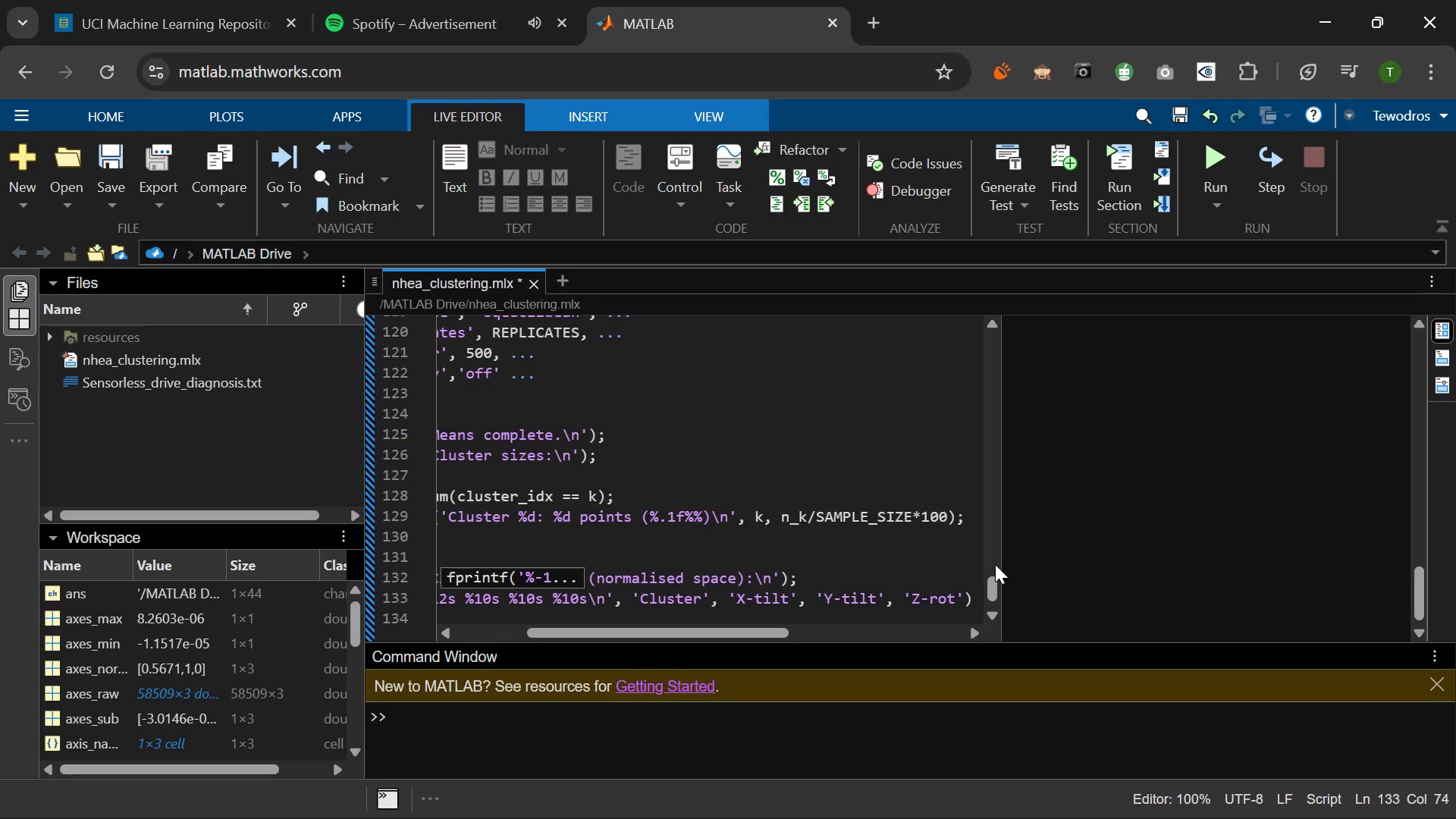 
key(Semicolon)
 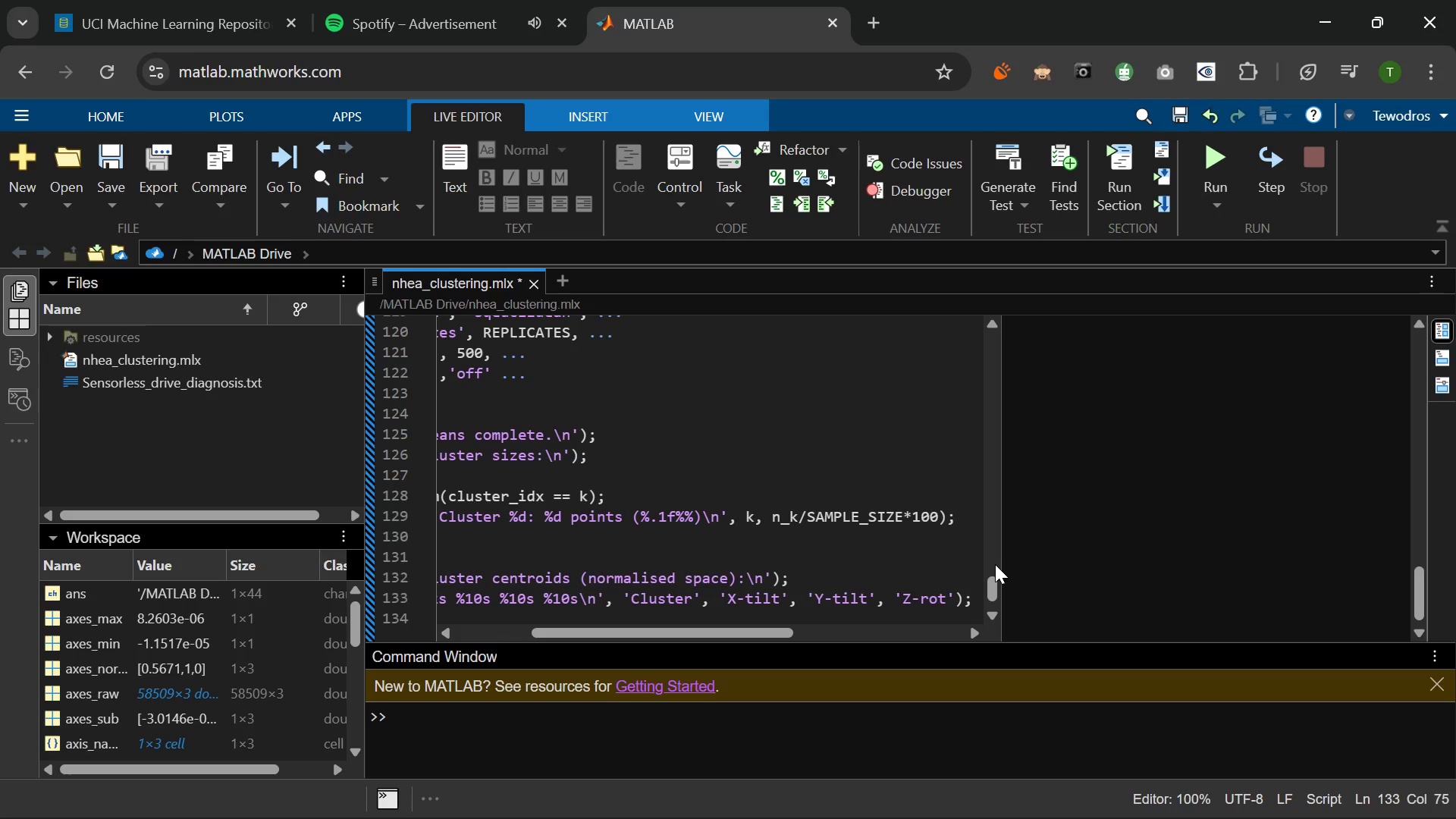 
key(Enter)
 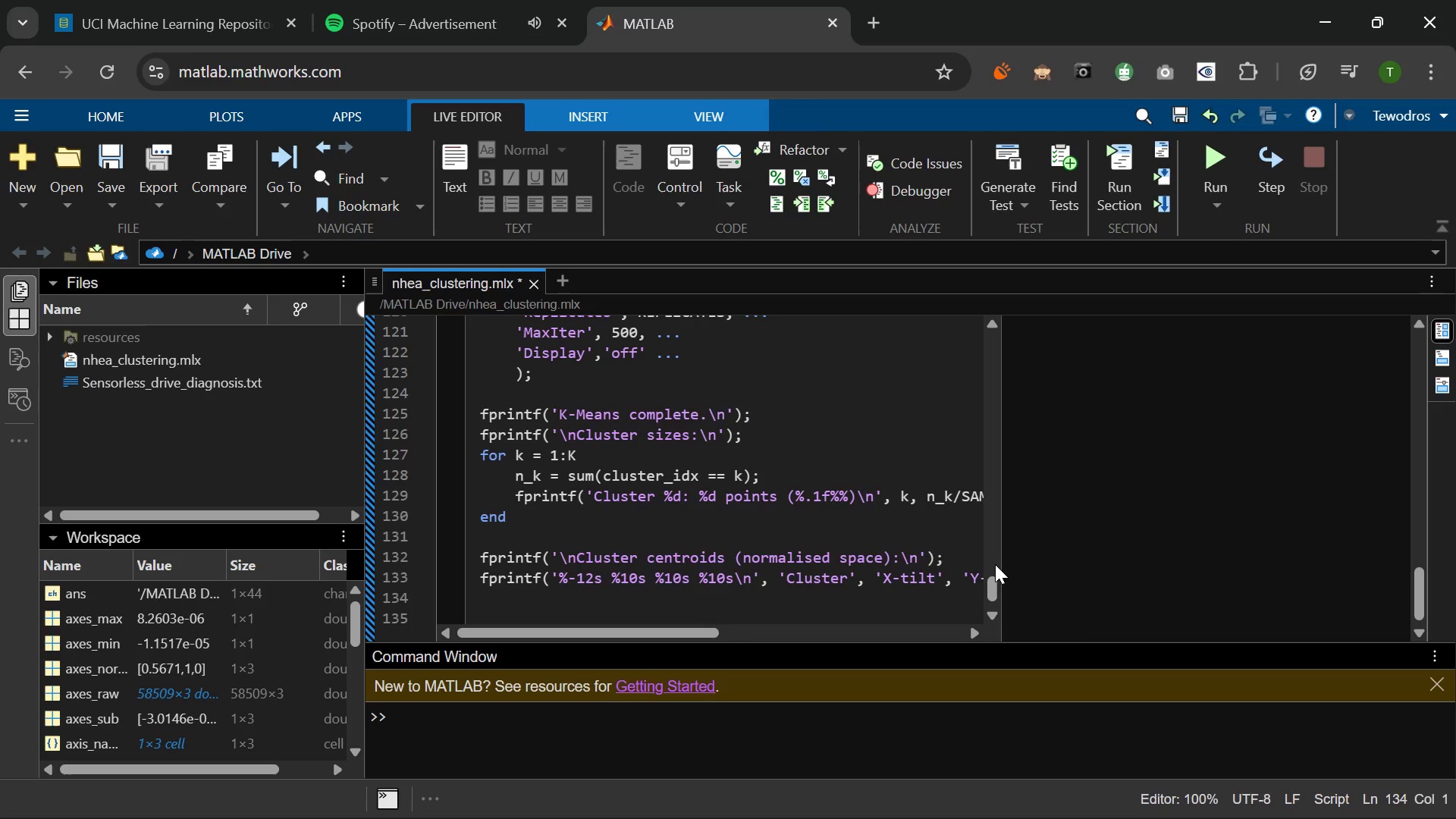 
wait(24.59)
 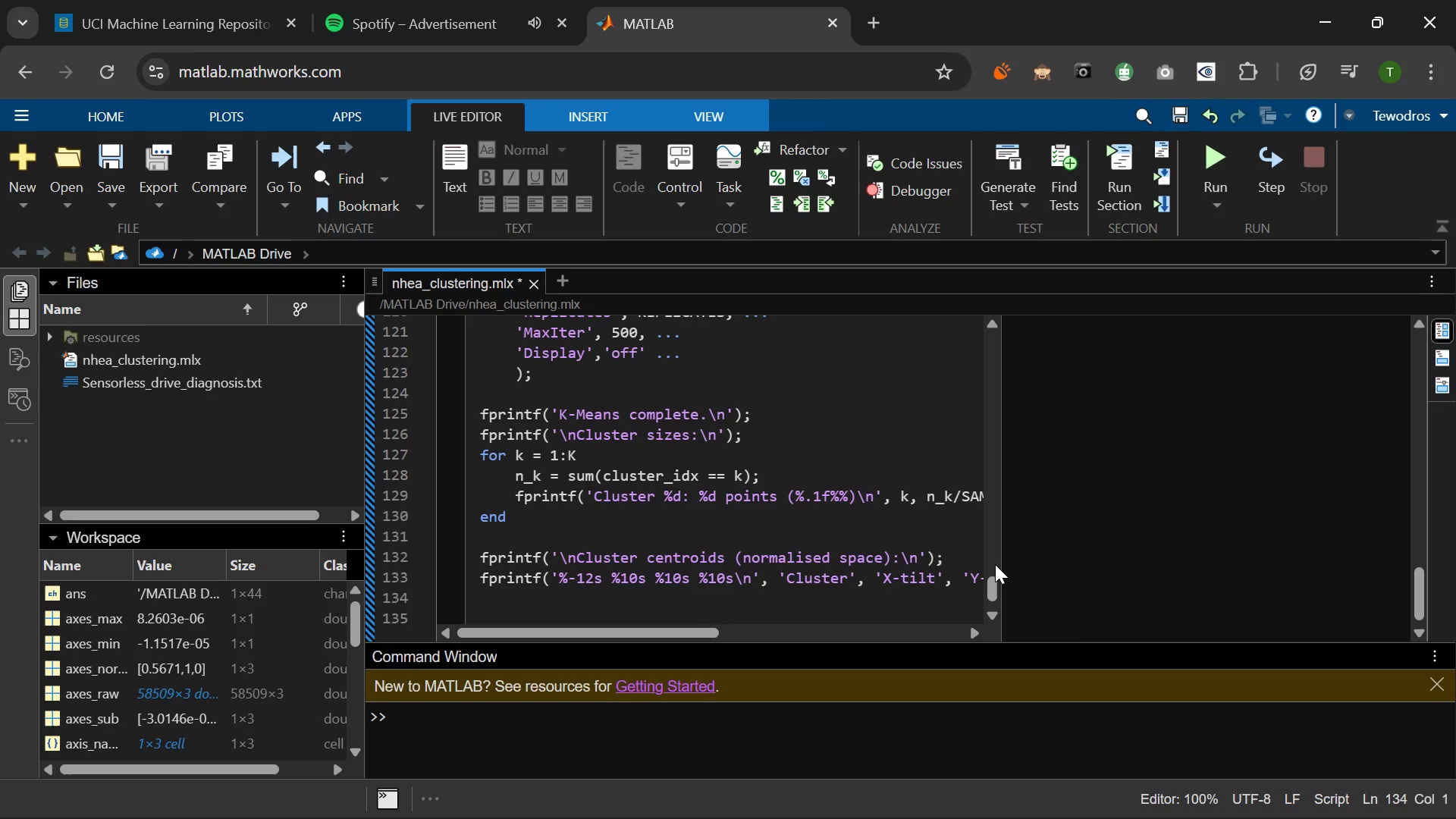 
type(for k=)
key(Backspace)
type( -)
key(Backspace)
type(= 1:K)
 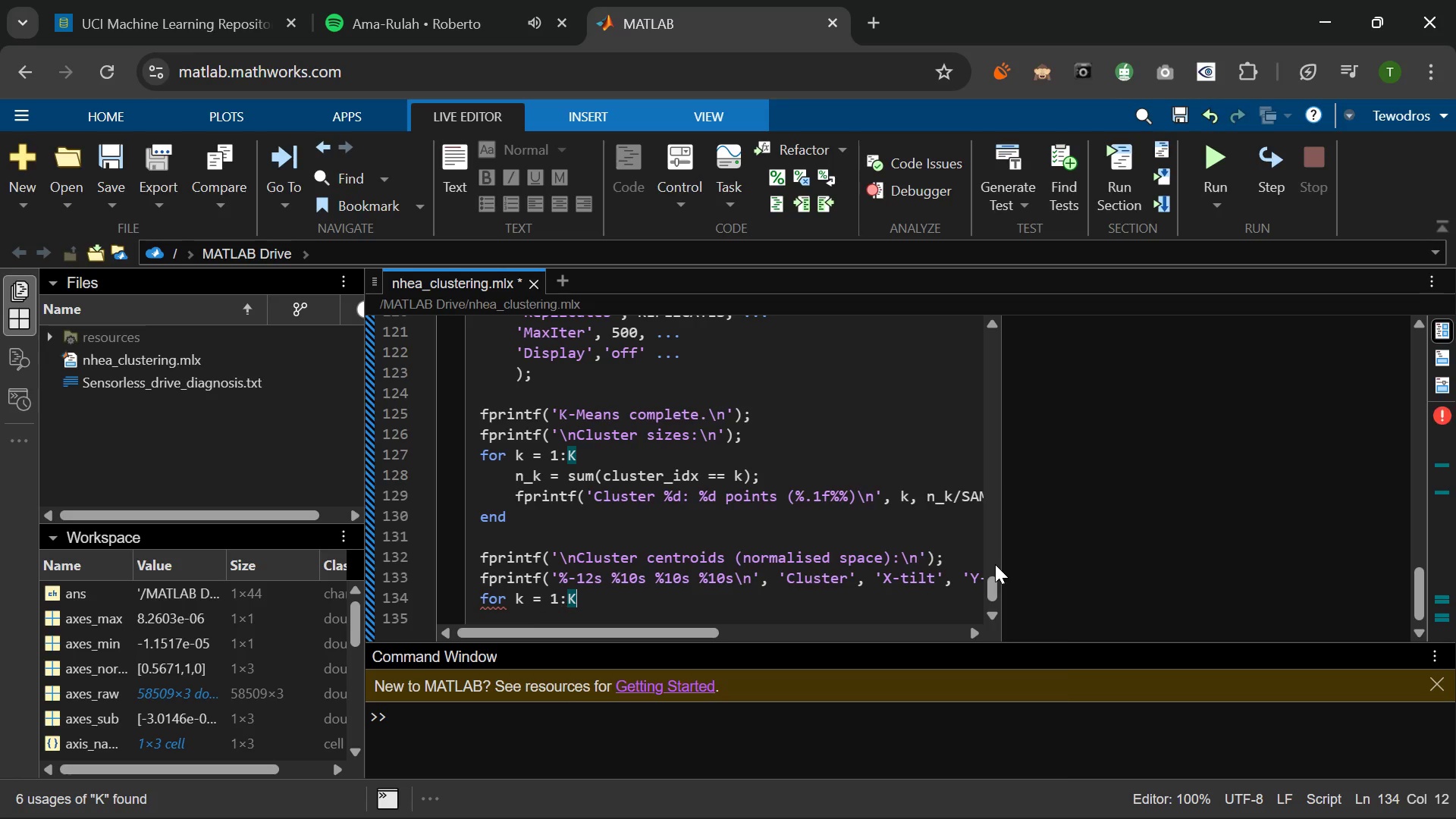 
key(Enter)
 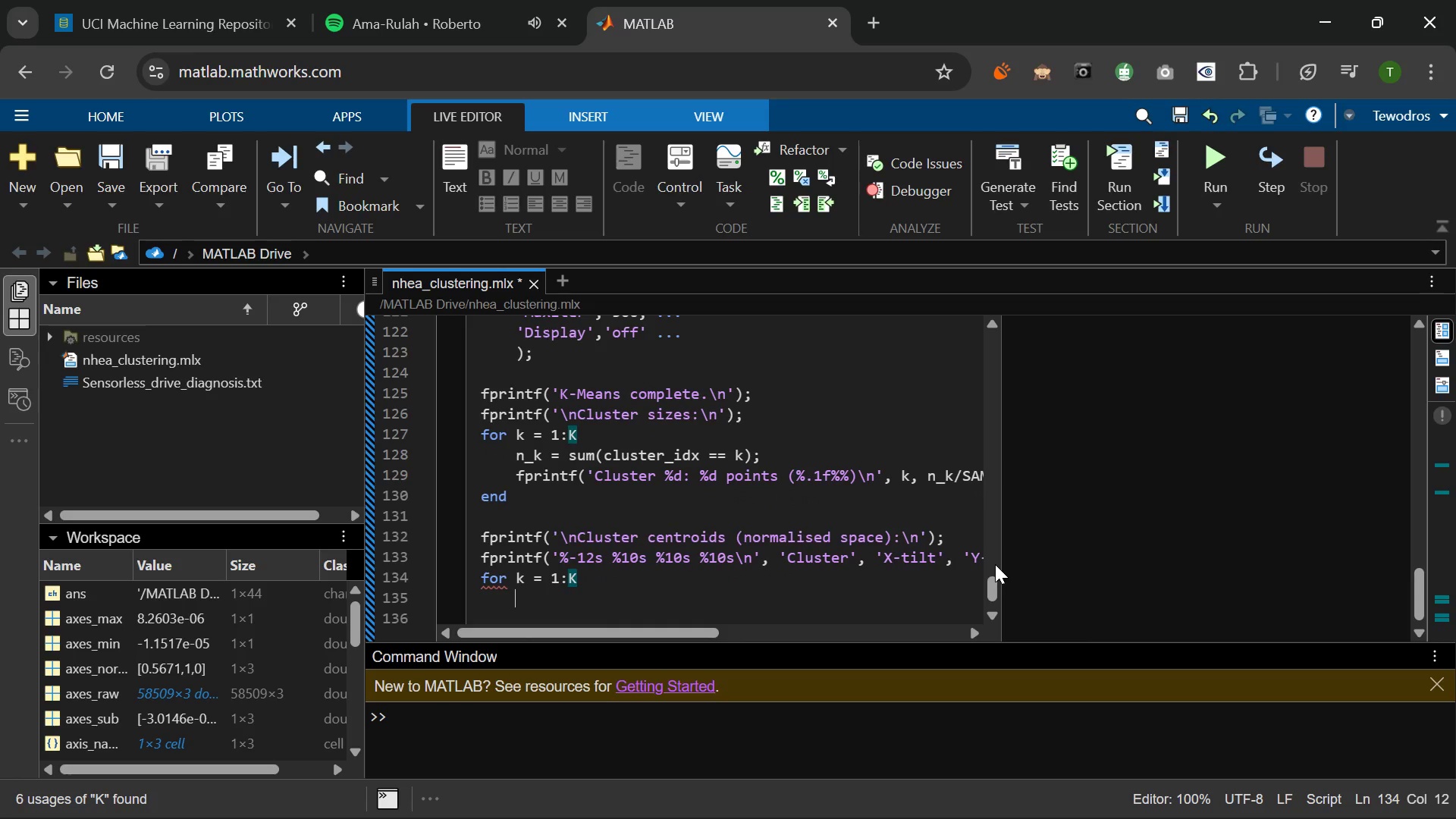 
type(fprintf('Cluster %-3d %10.4f)
 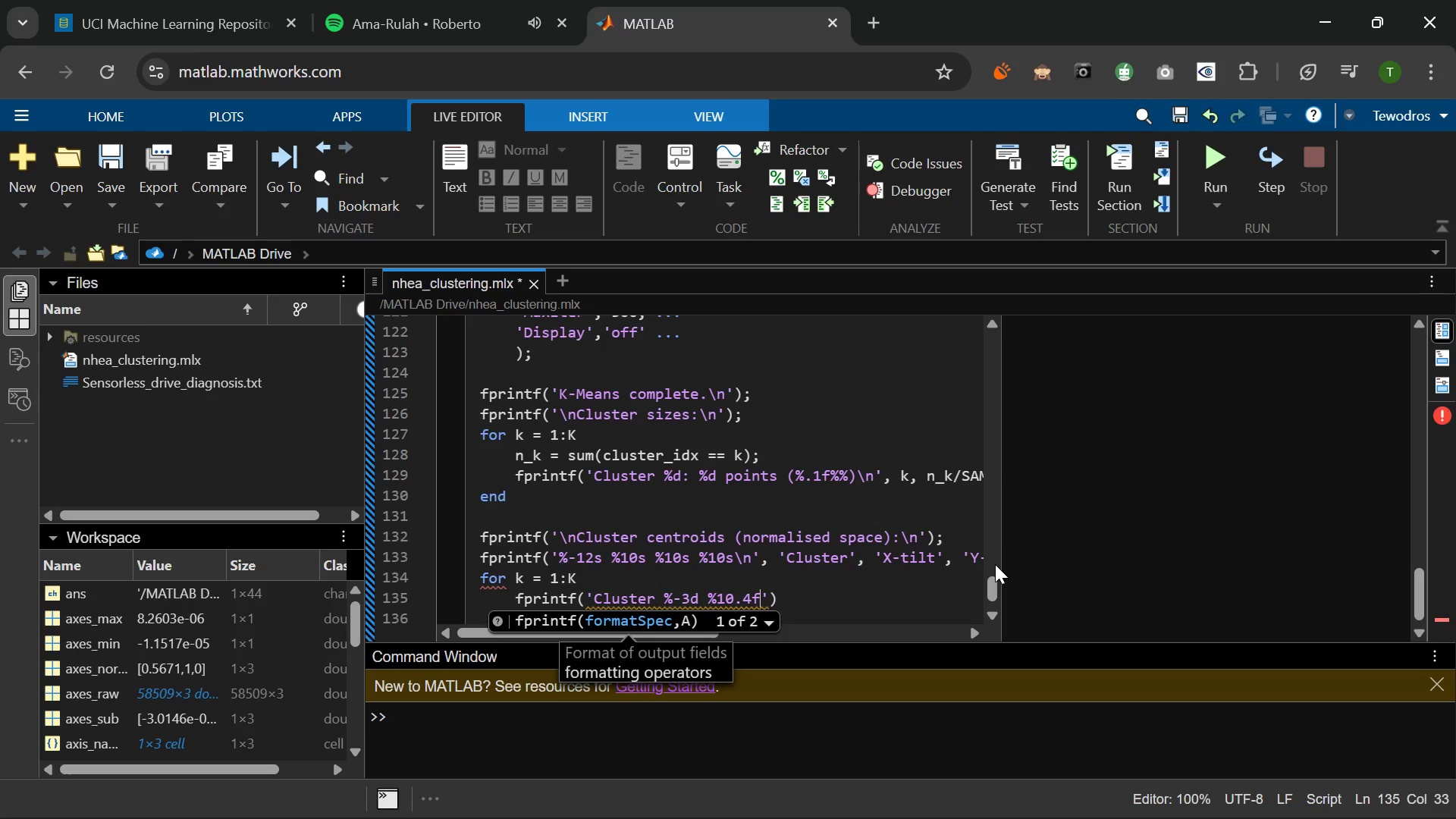 
key(Space)
 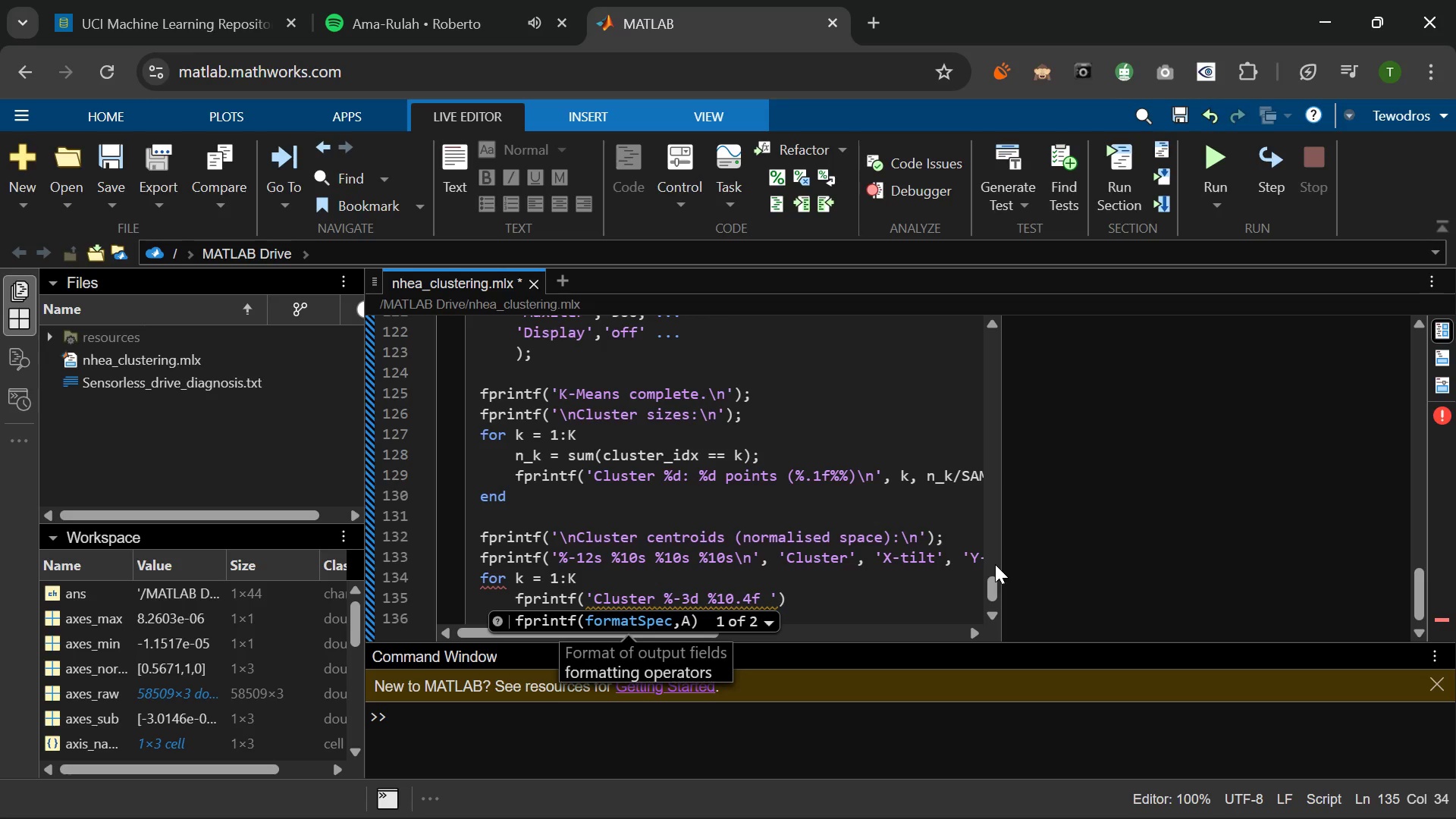 
key(Shift+5)
 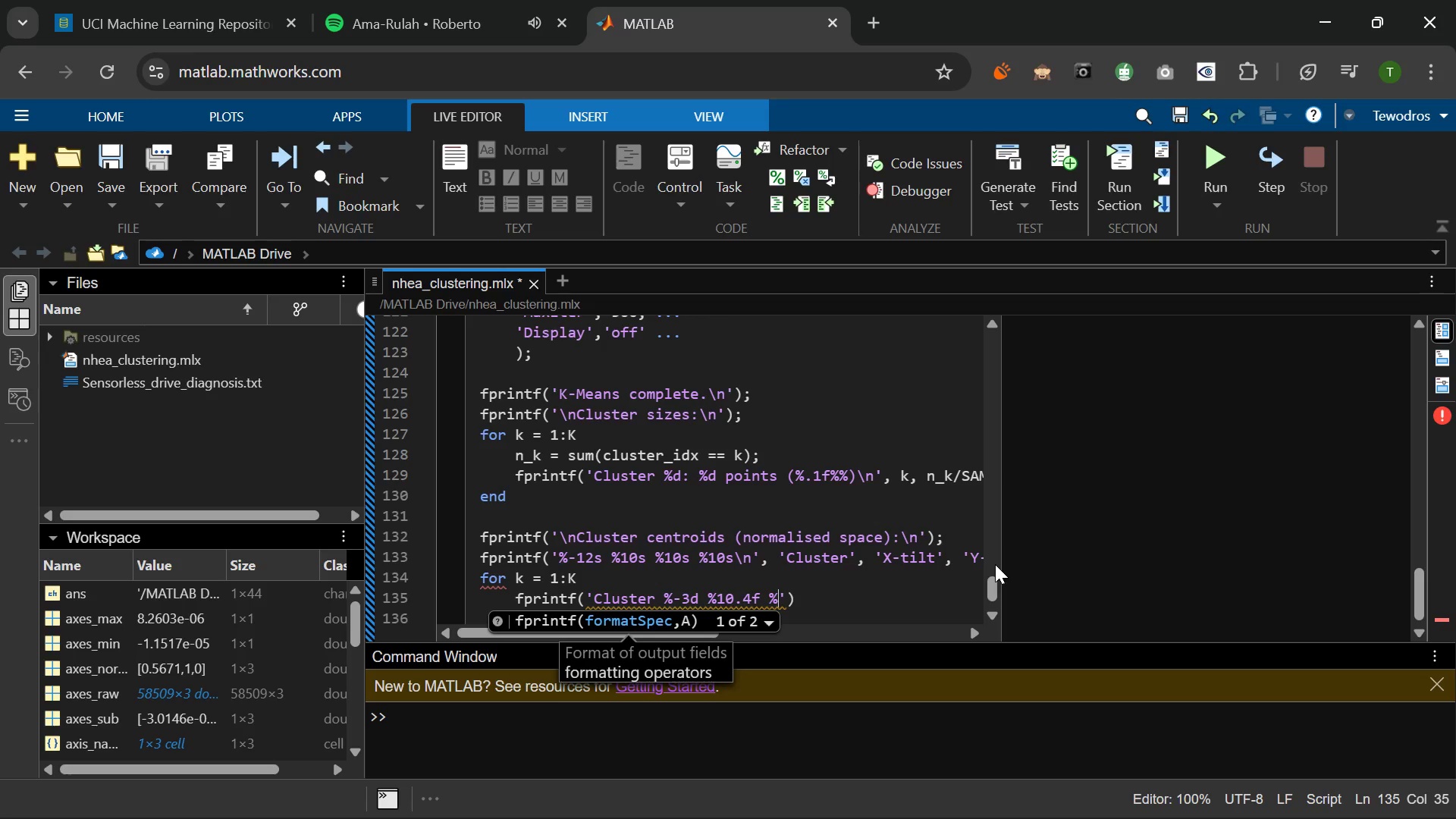 
type(10.4f)
 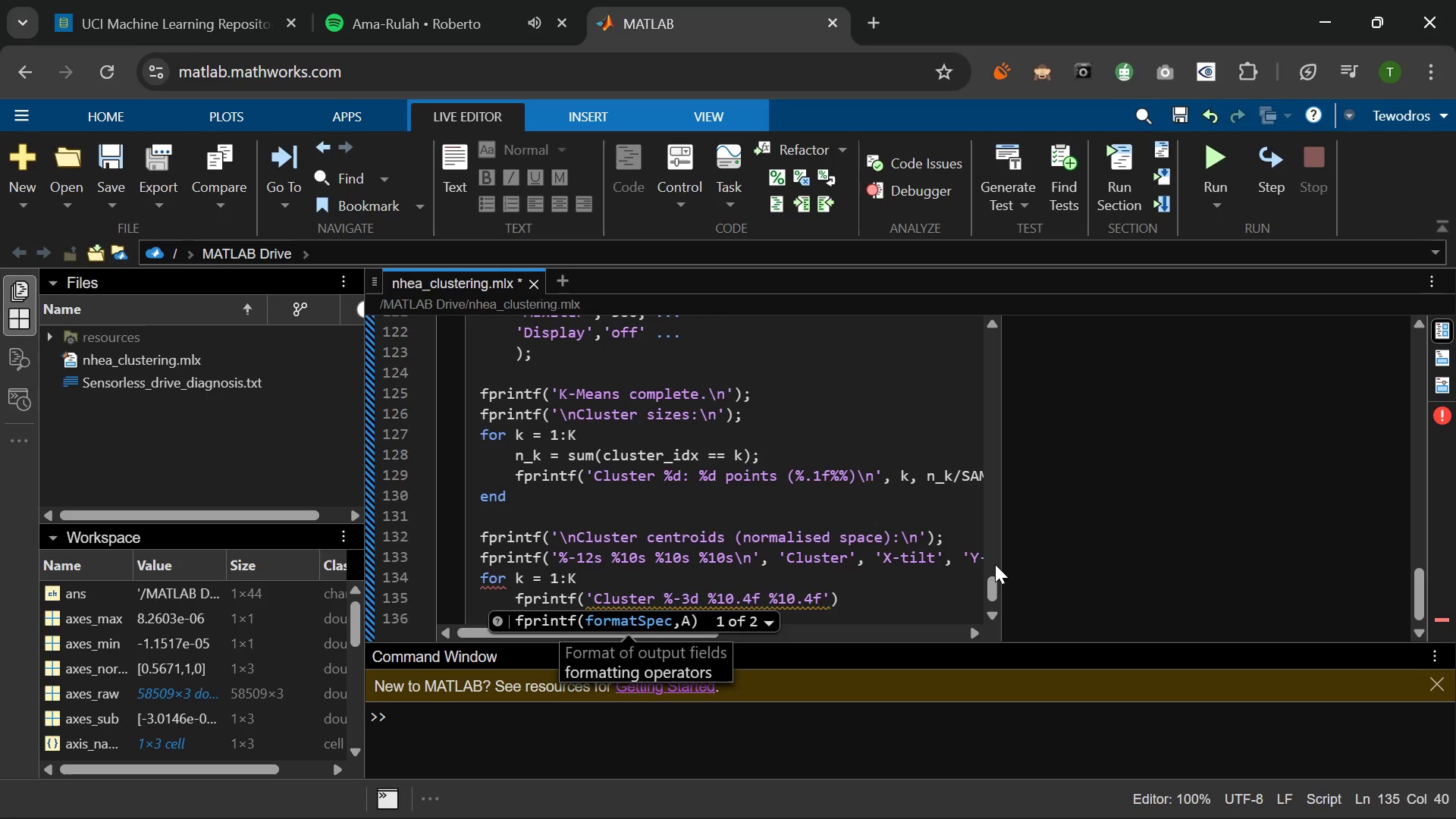 
wait(19.09)
 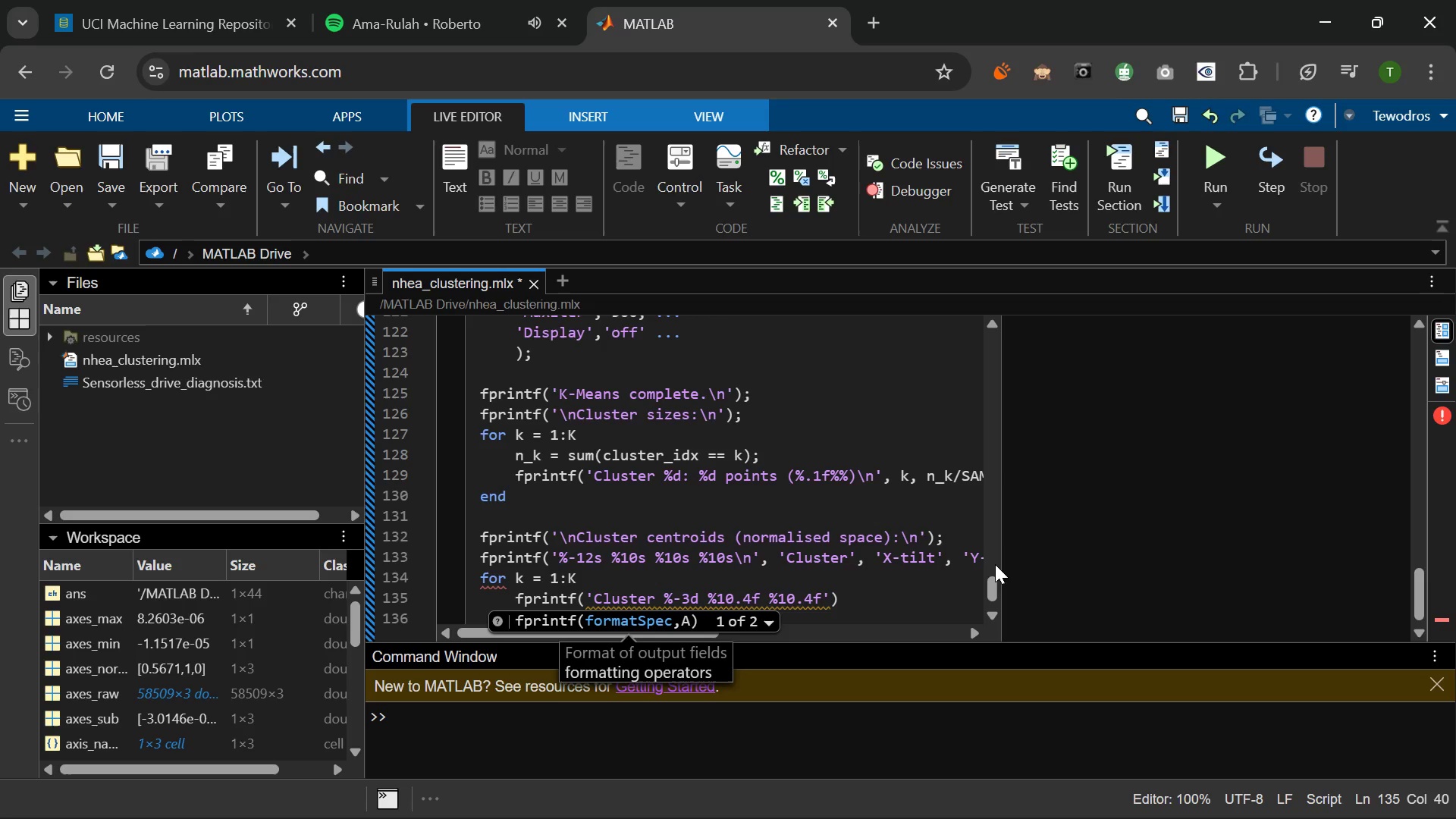 
type(b%10)
 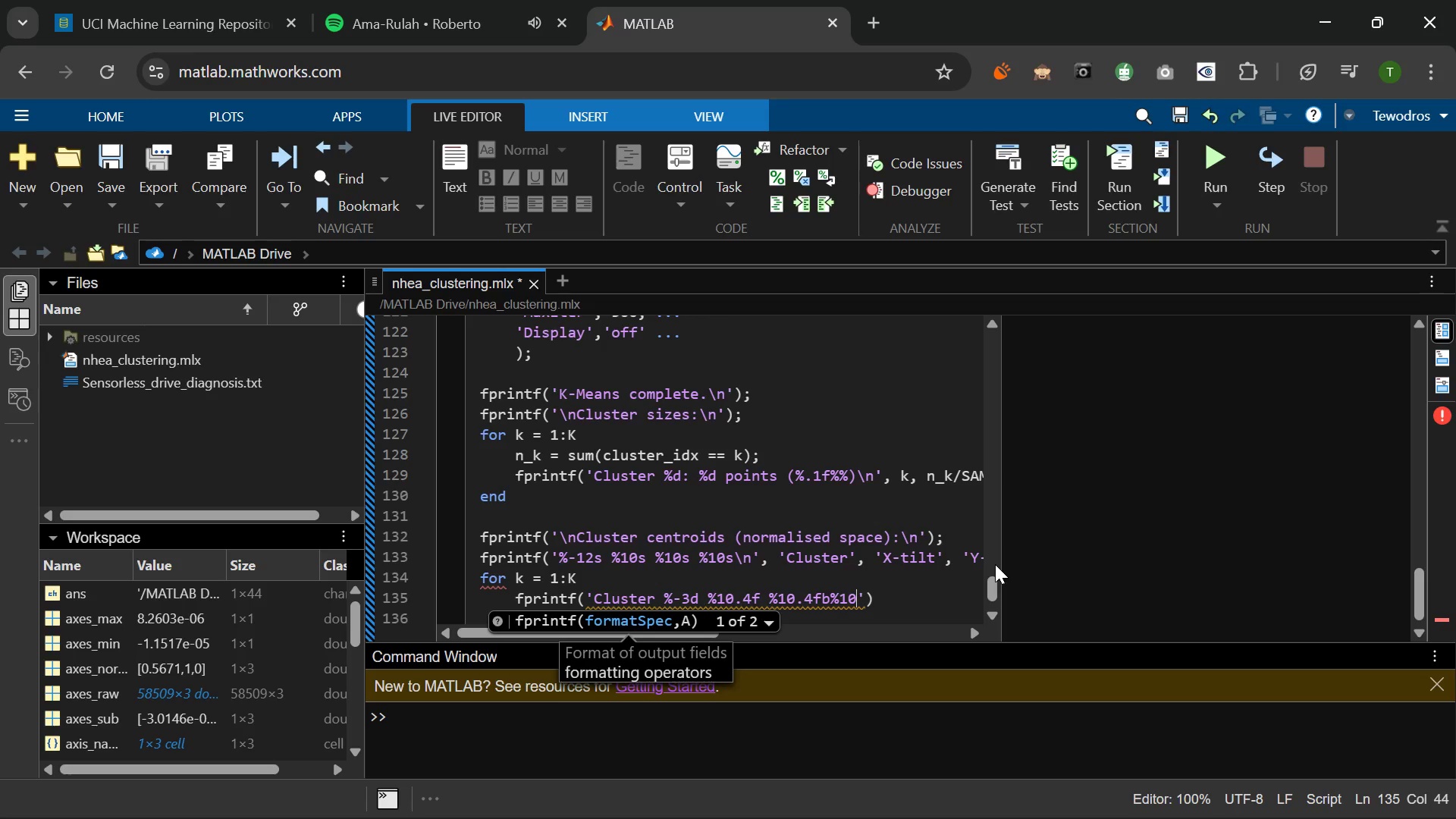 
wait(8.14)
 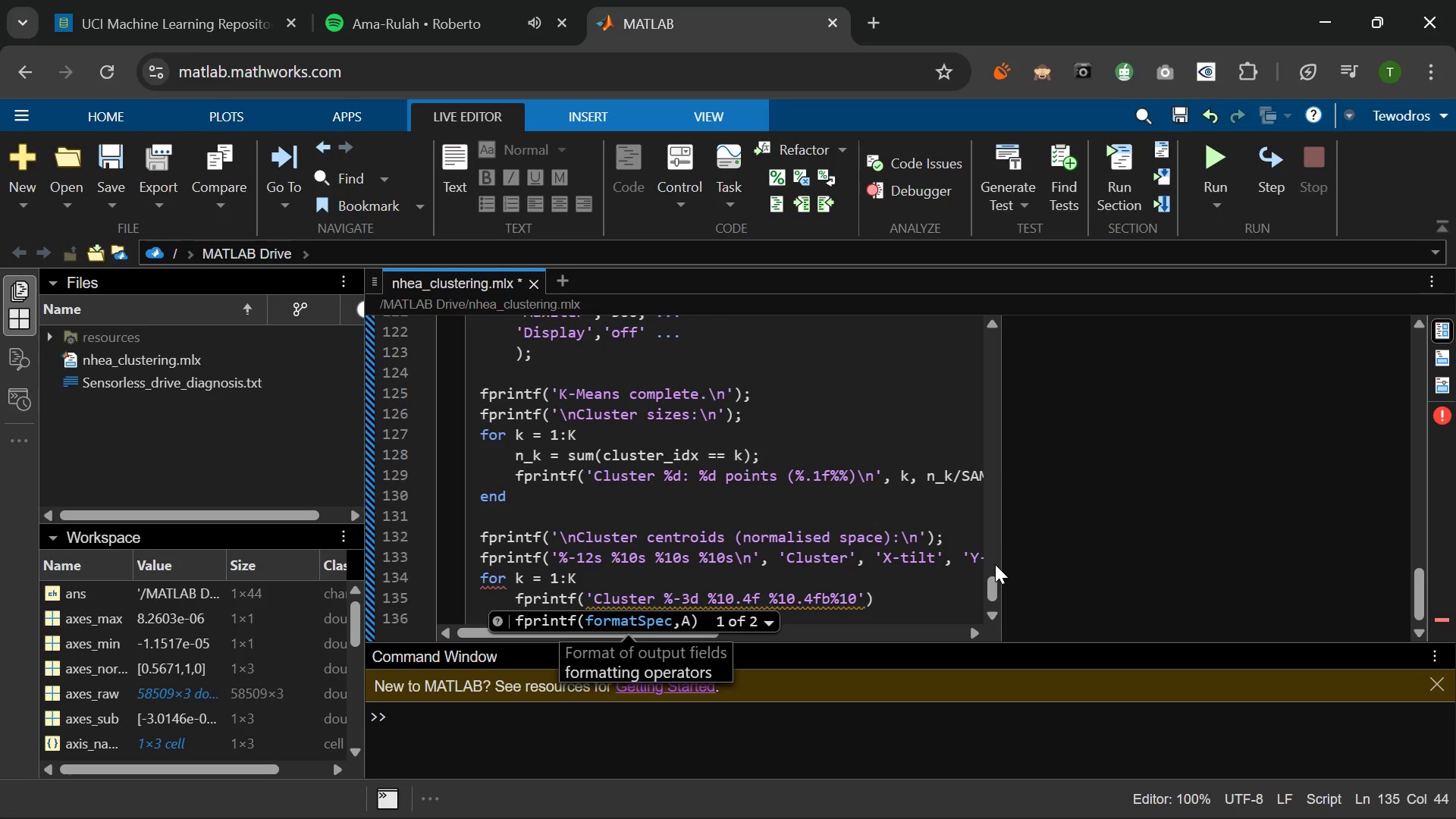 
left_click([830, 598])
 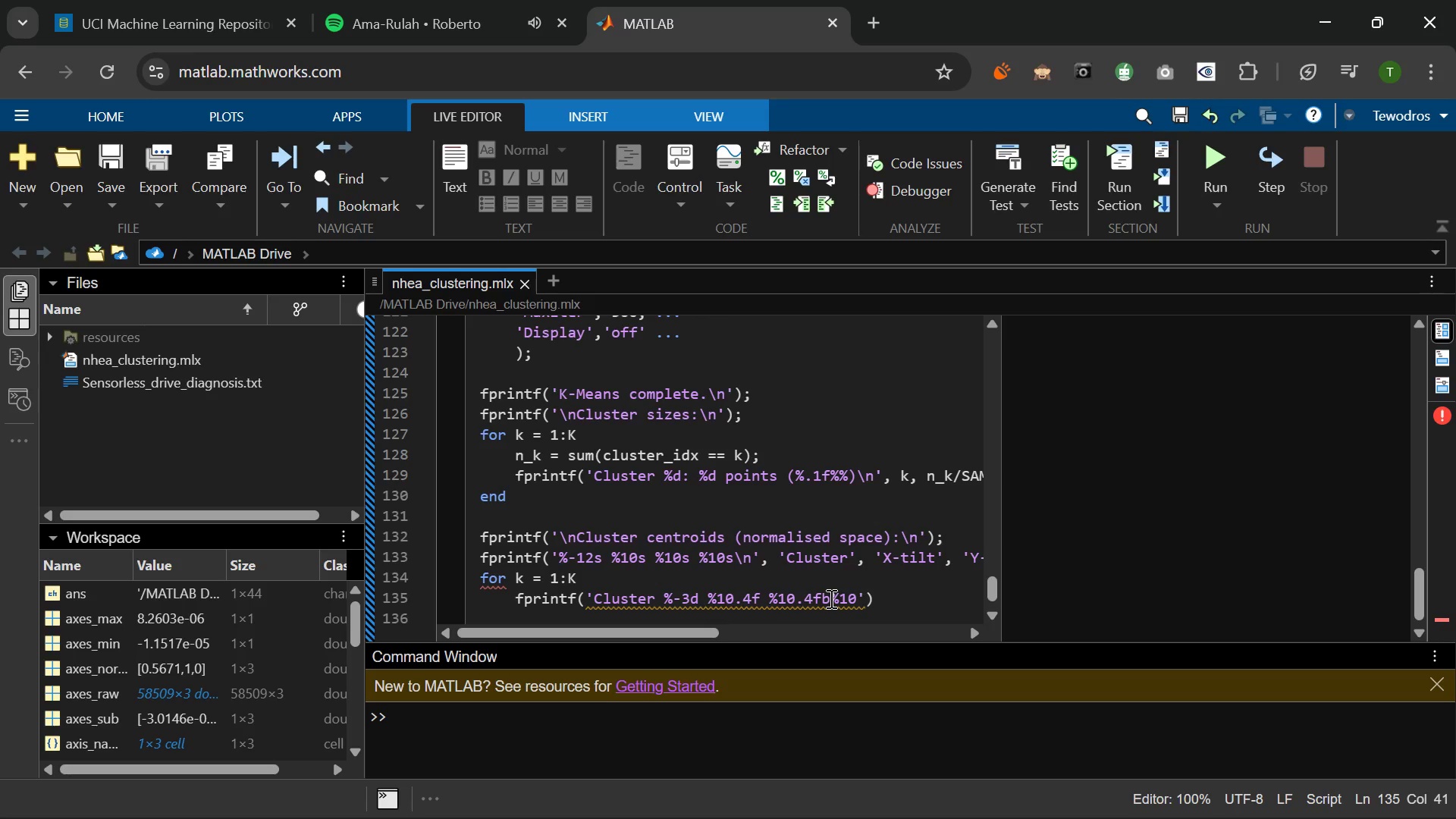 
key(Backspace)
 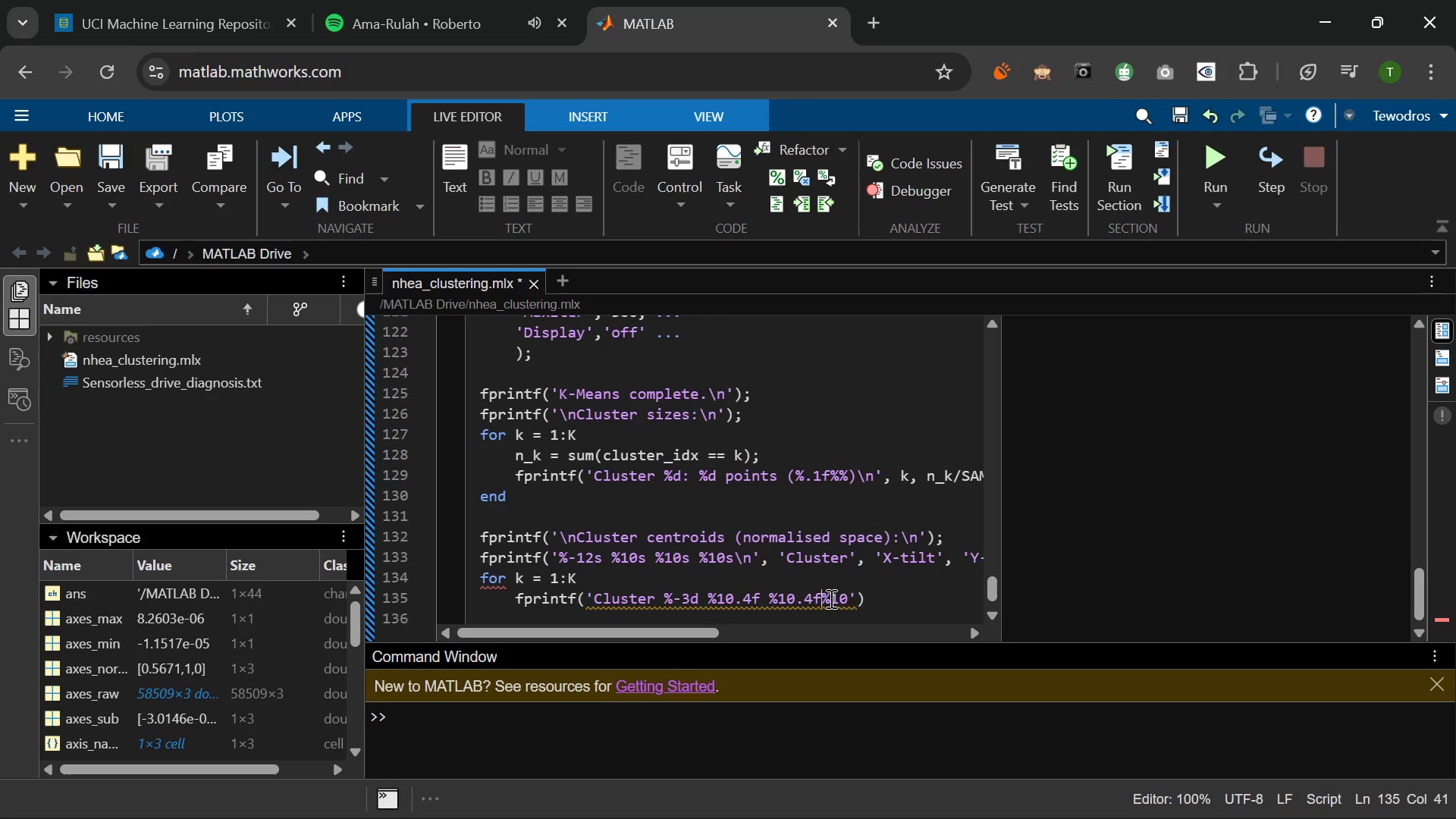 
key(Space)
 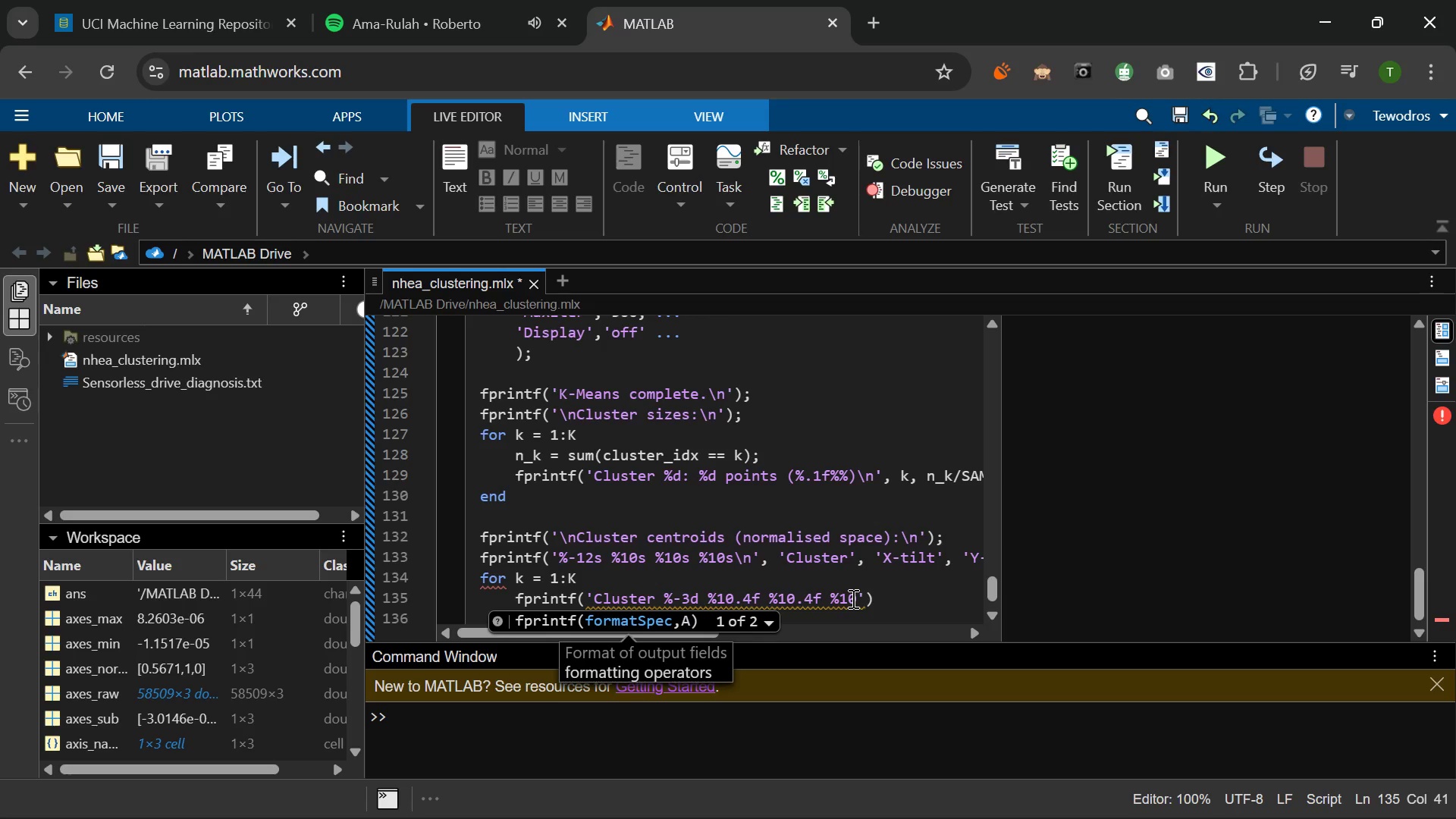 
left_click([857, 598])
 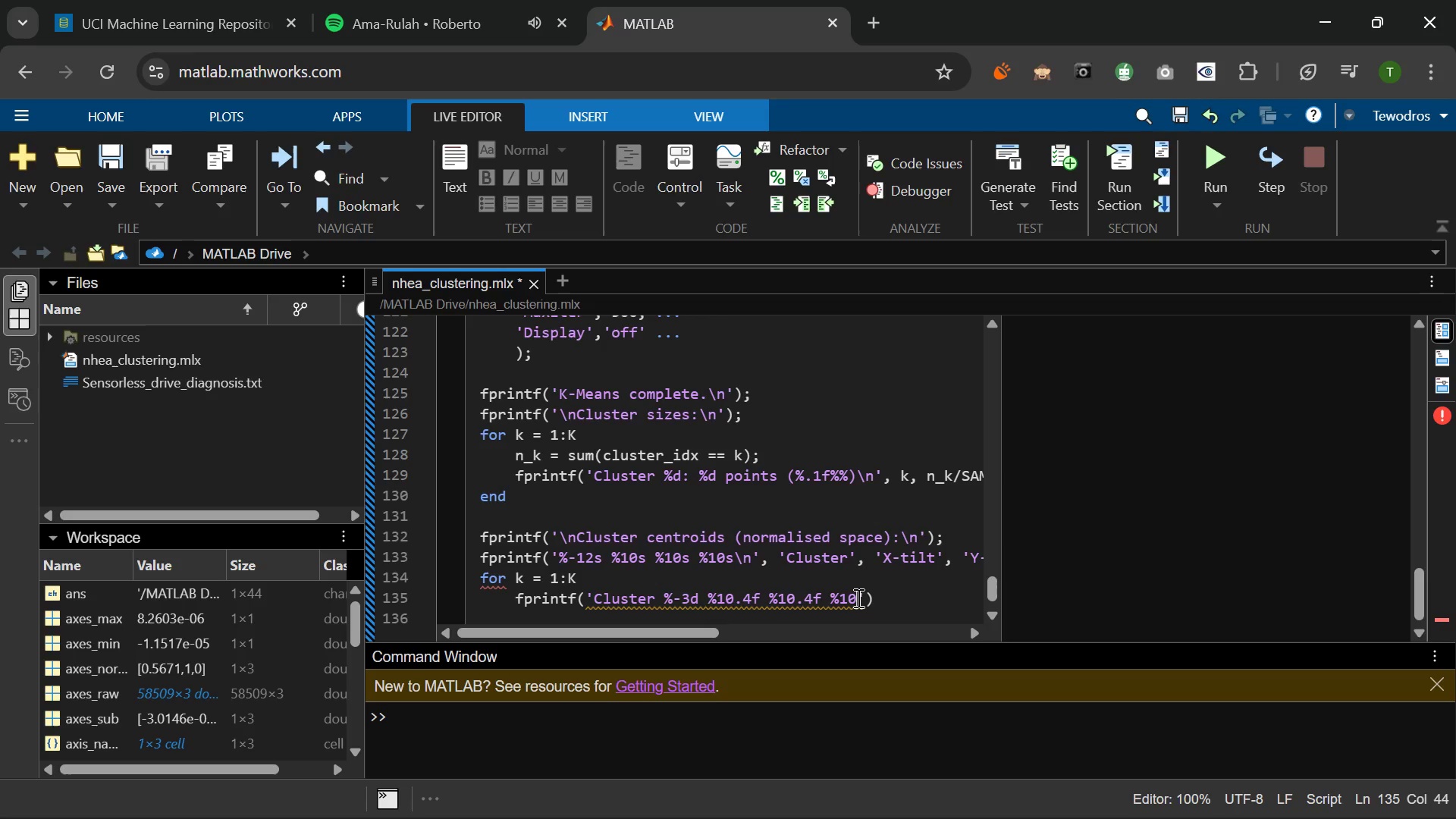 
key(Period)
 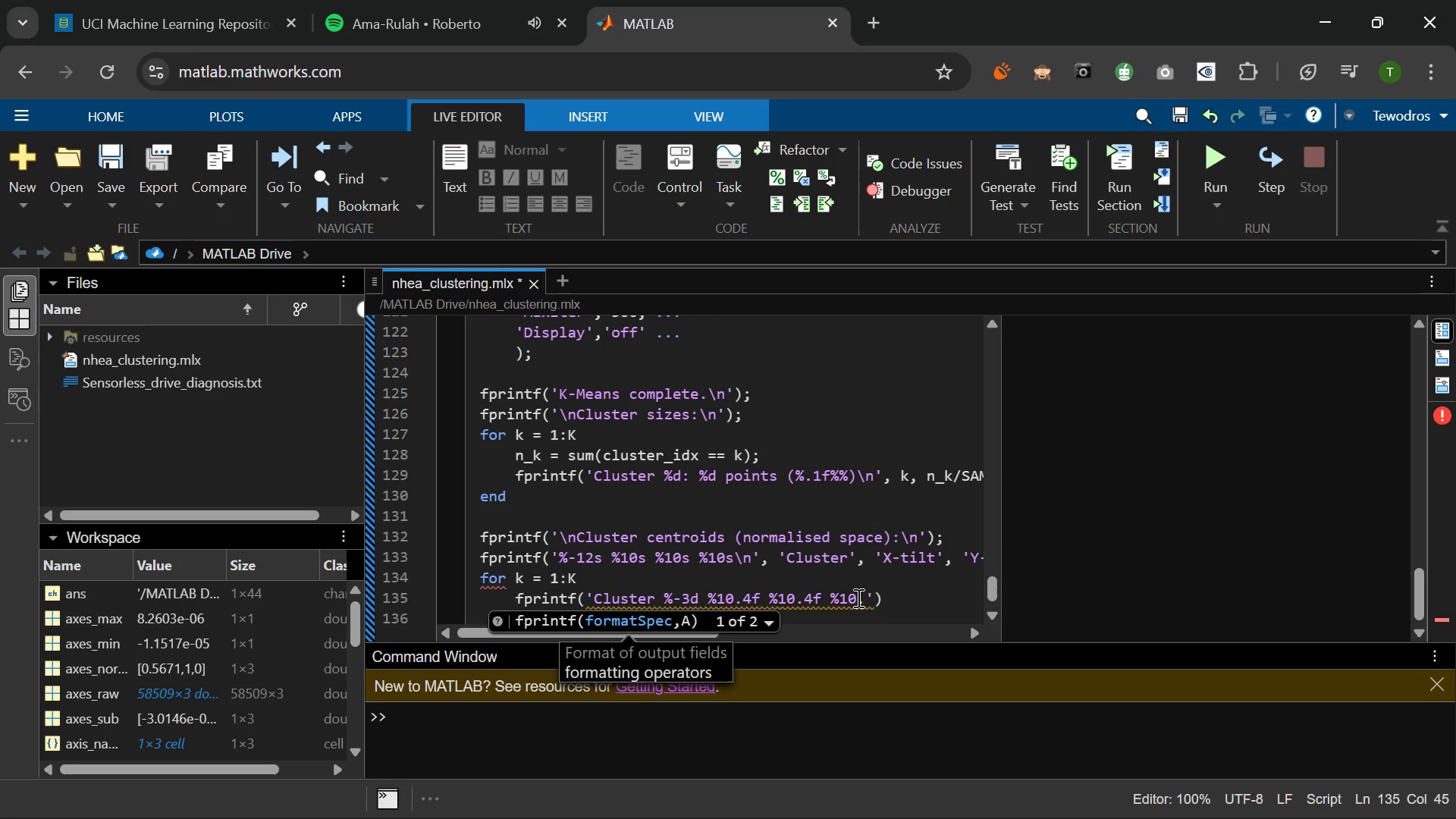 
key(4)
 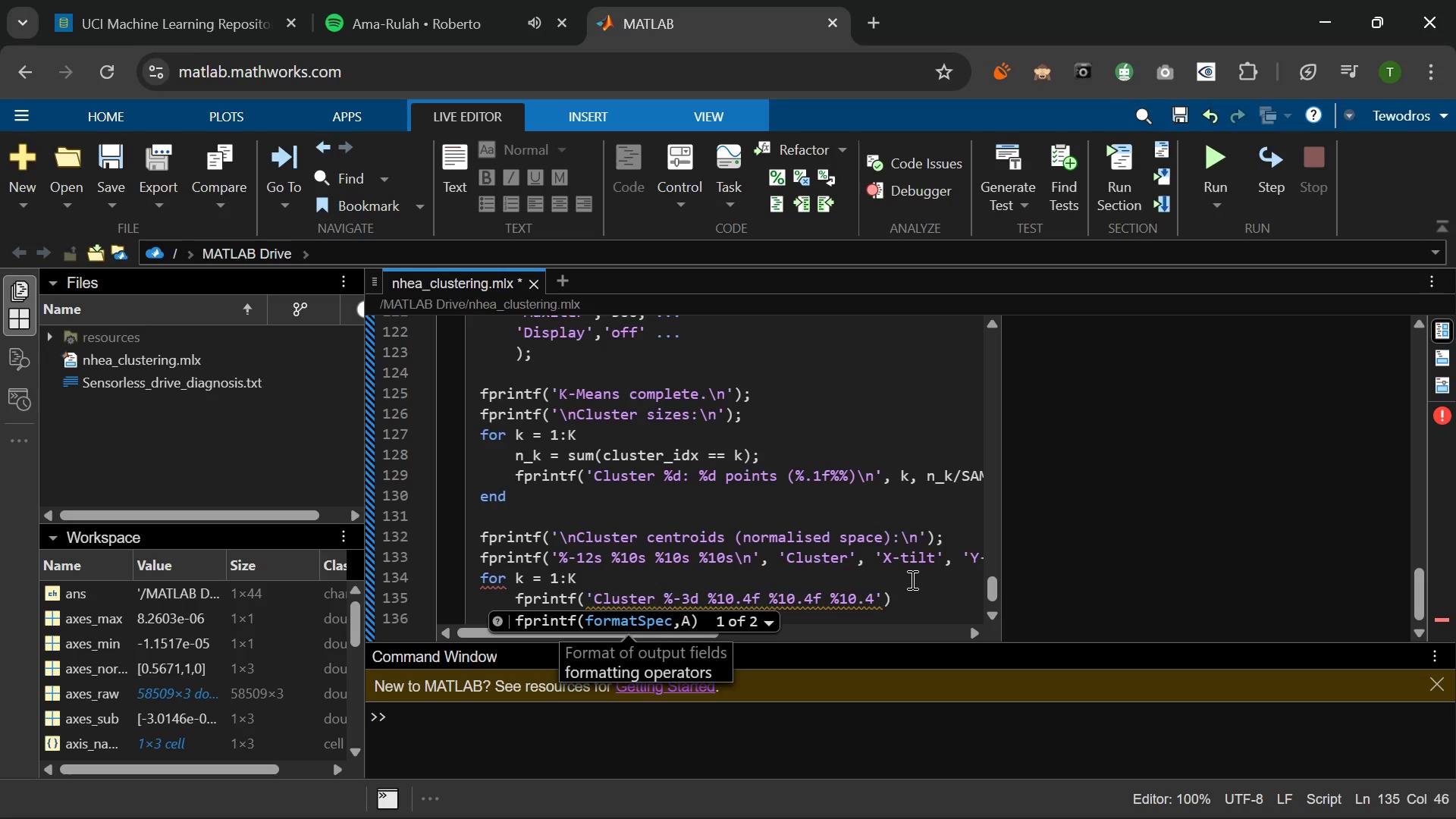 
key(F)
 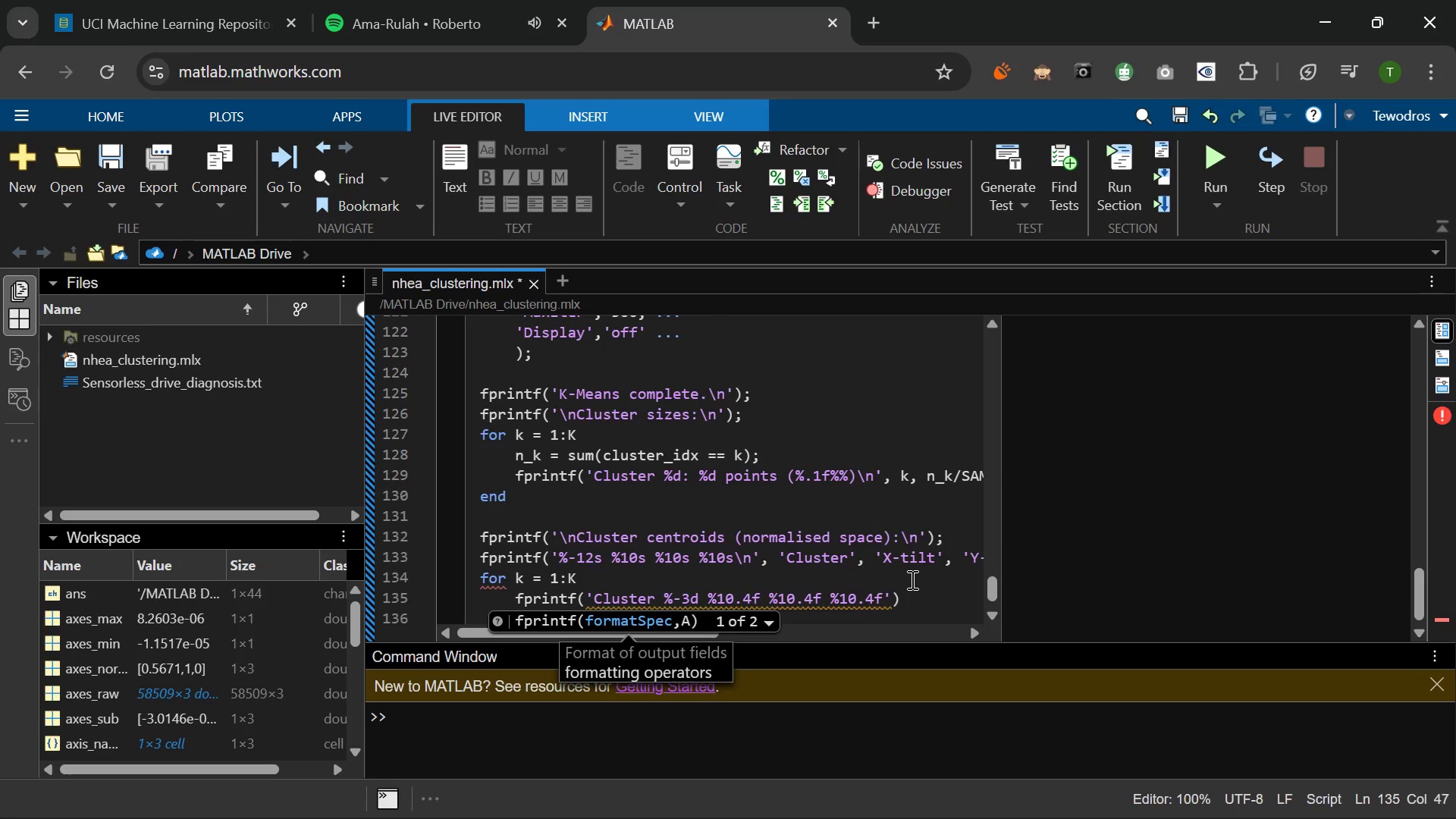 
wait(5.81)
 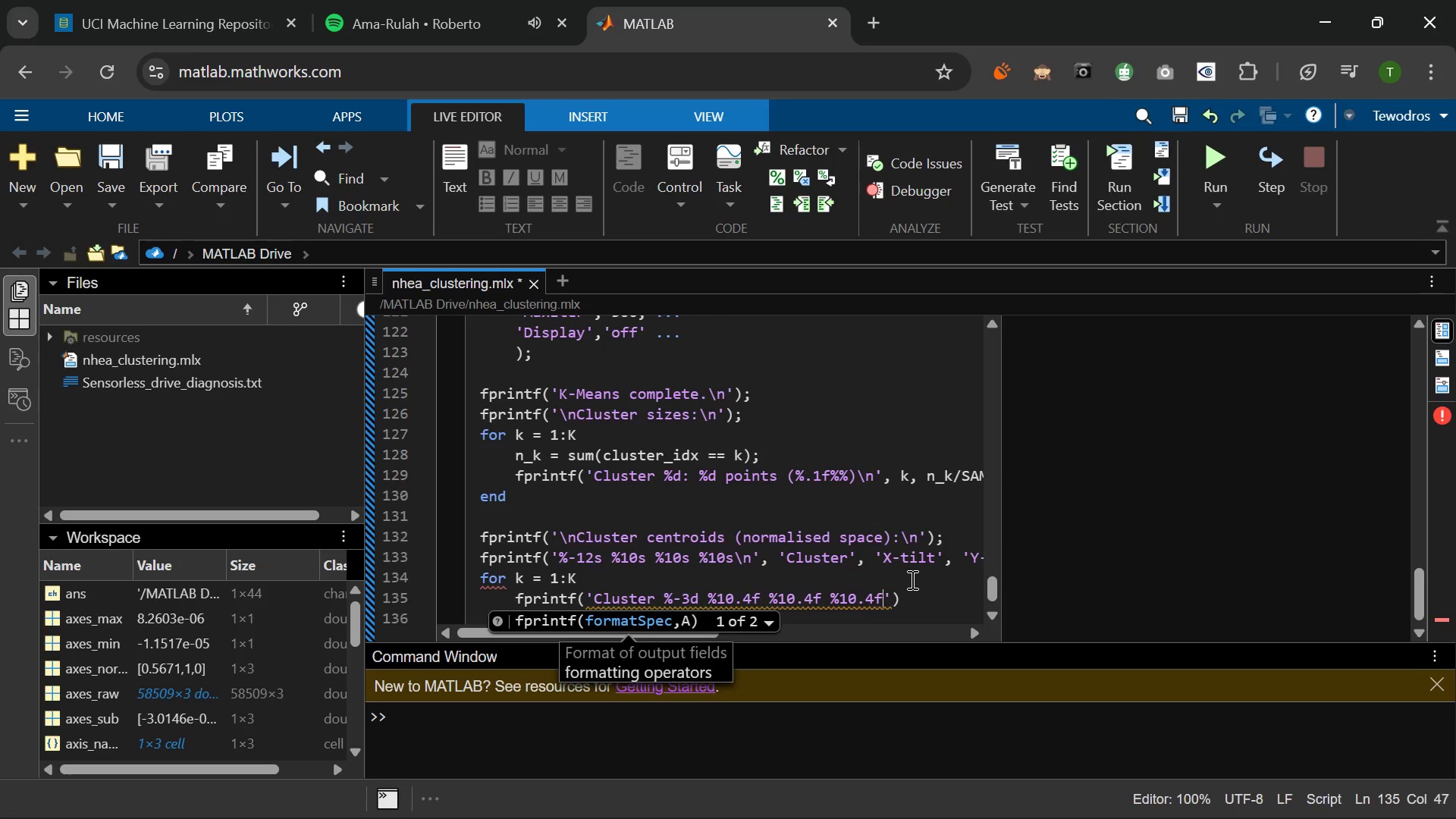 
key(Backslash)
 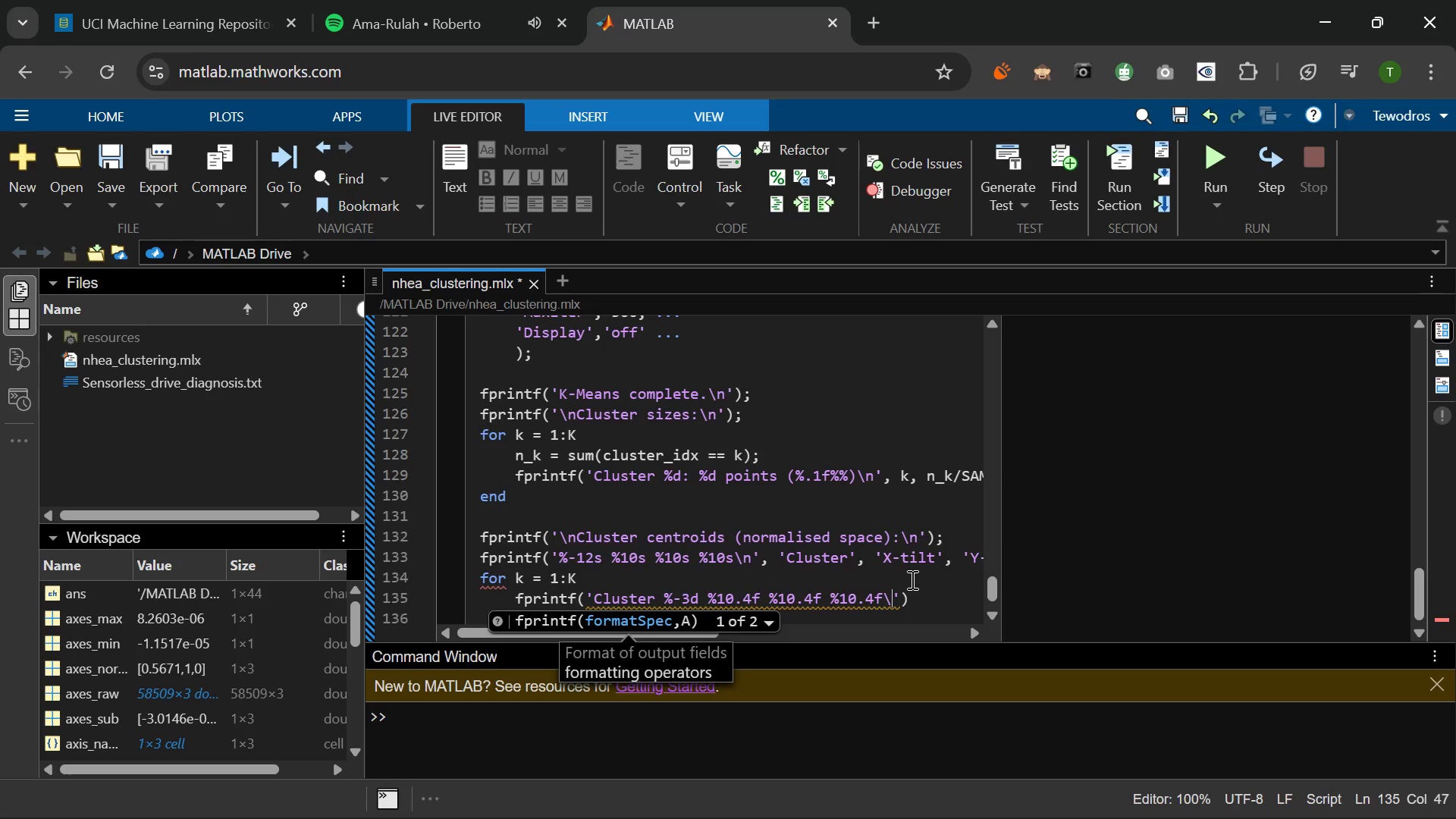 
key(N)
 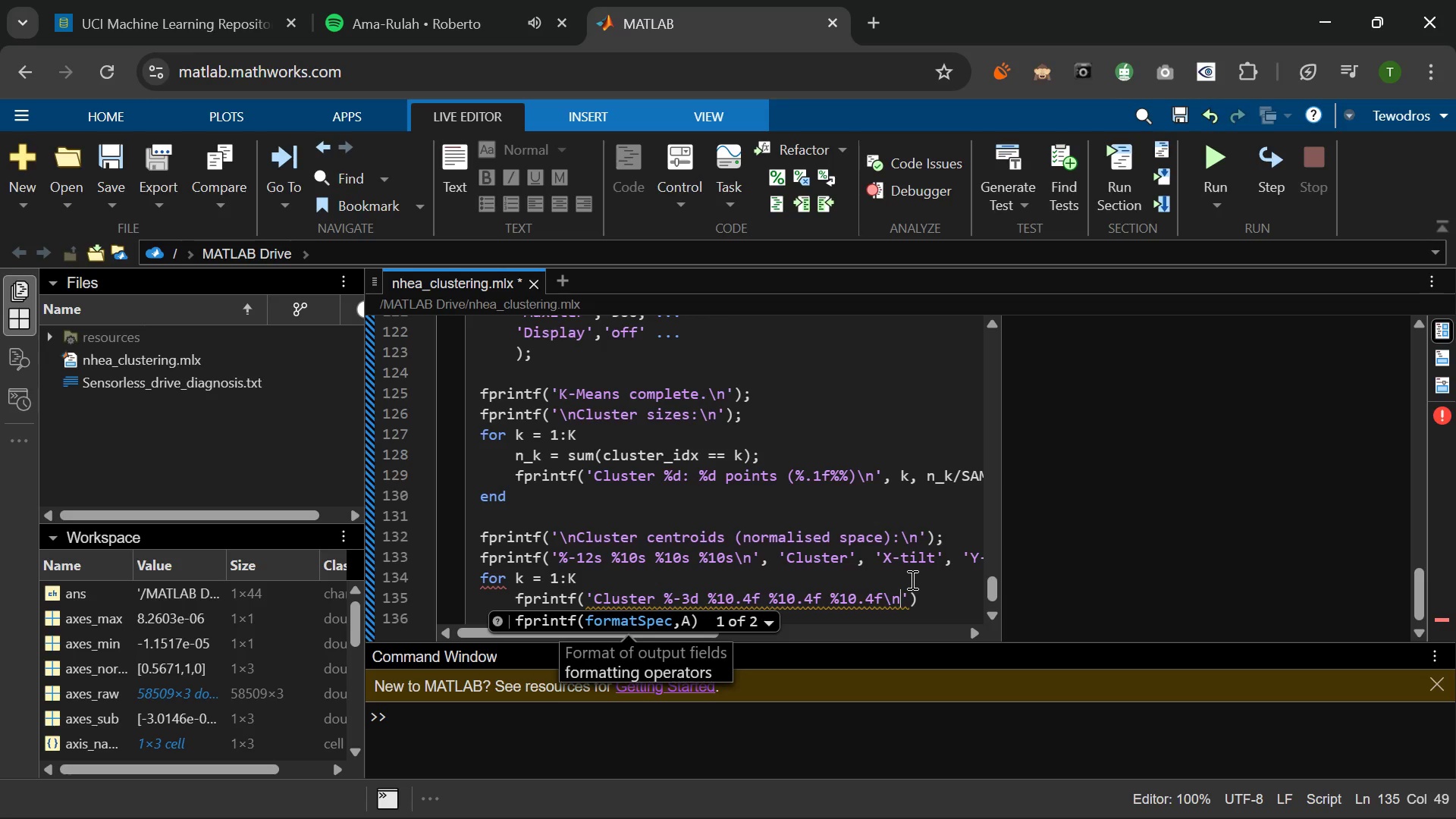 
key(ArrowRight)
 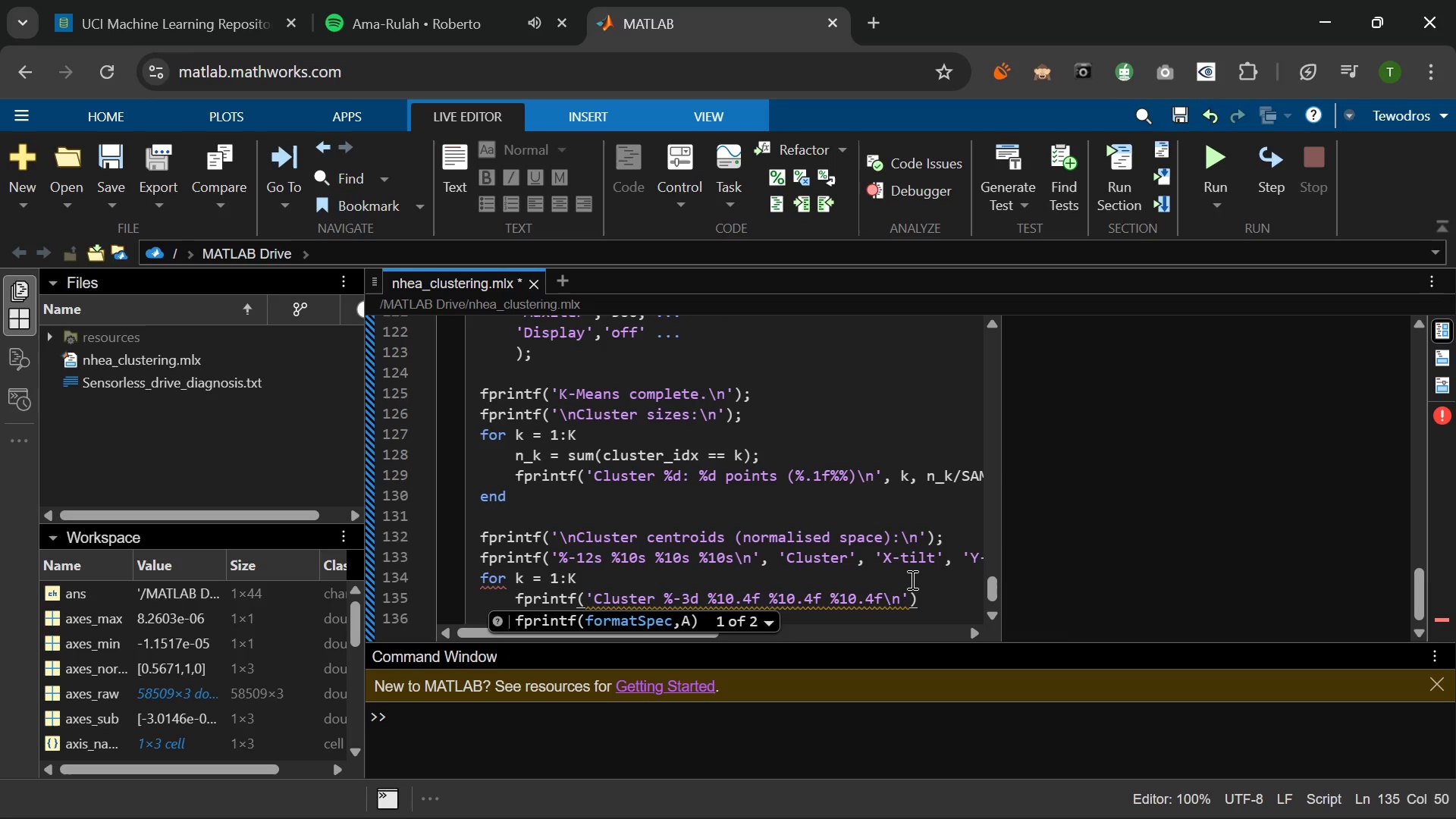 
key(Comma)
 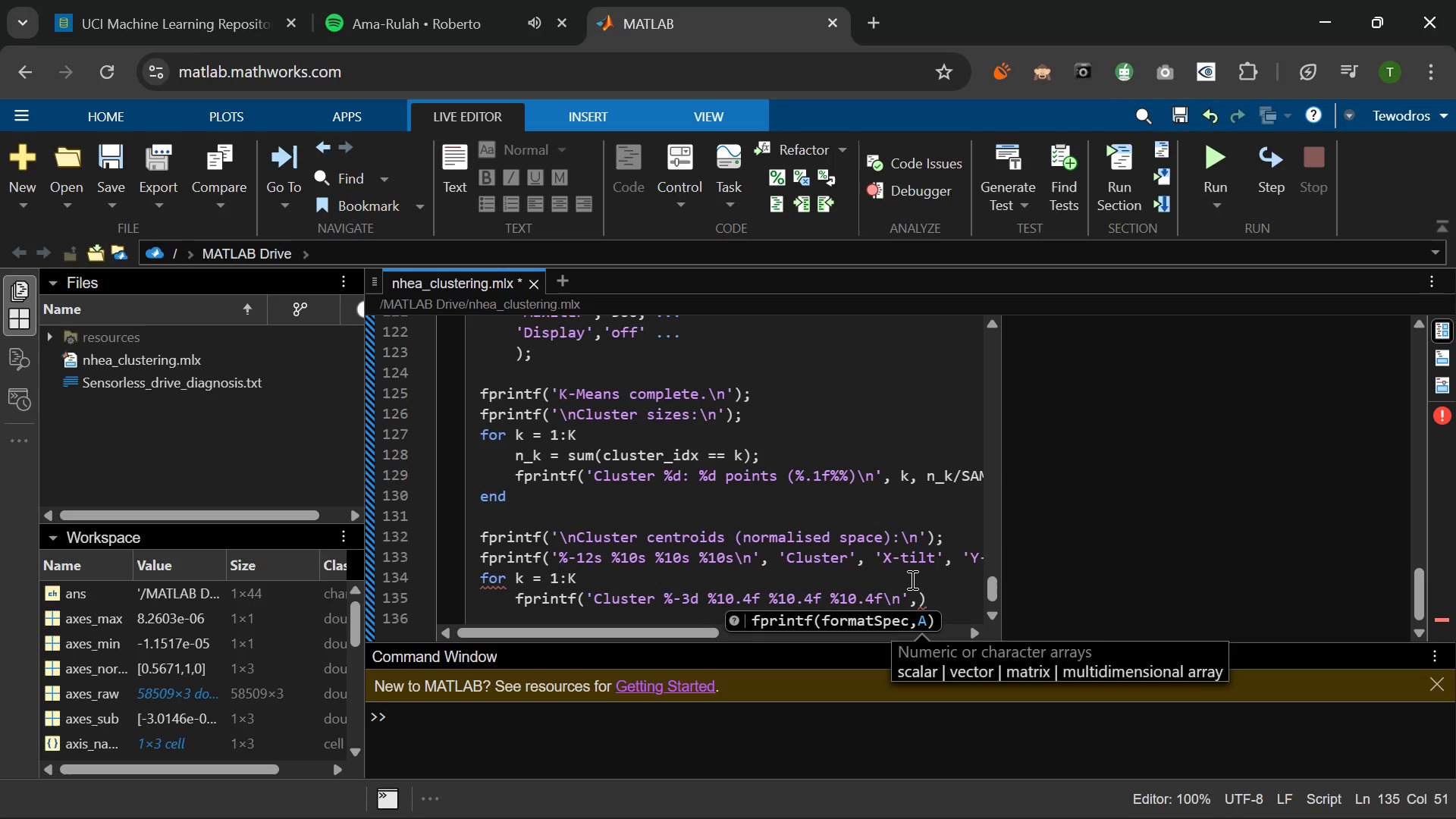 
key(Space)
 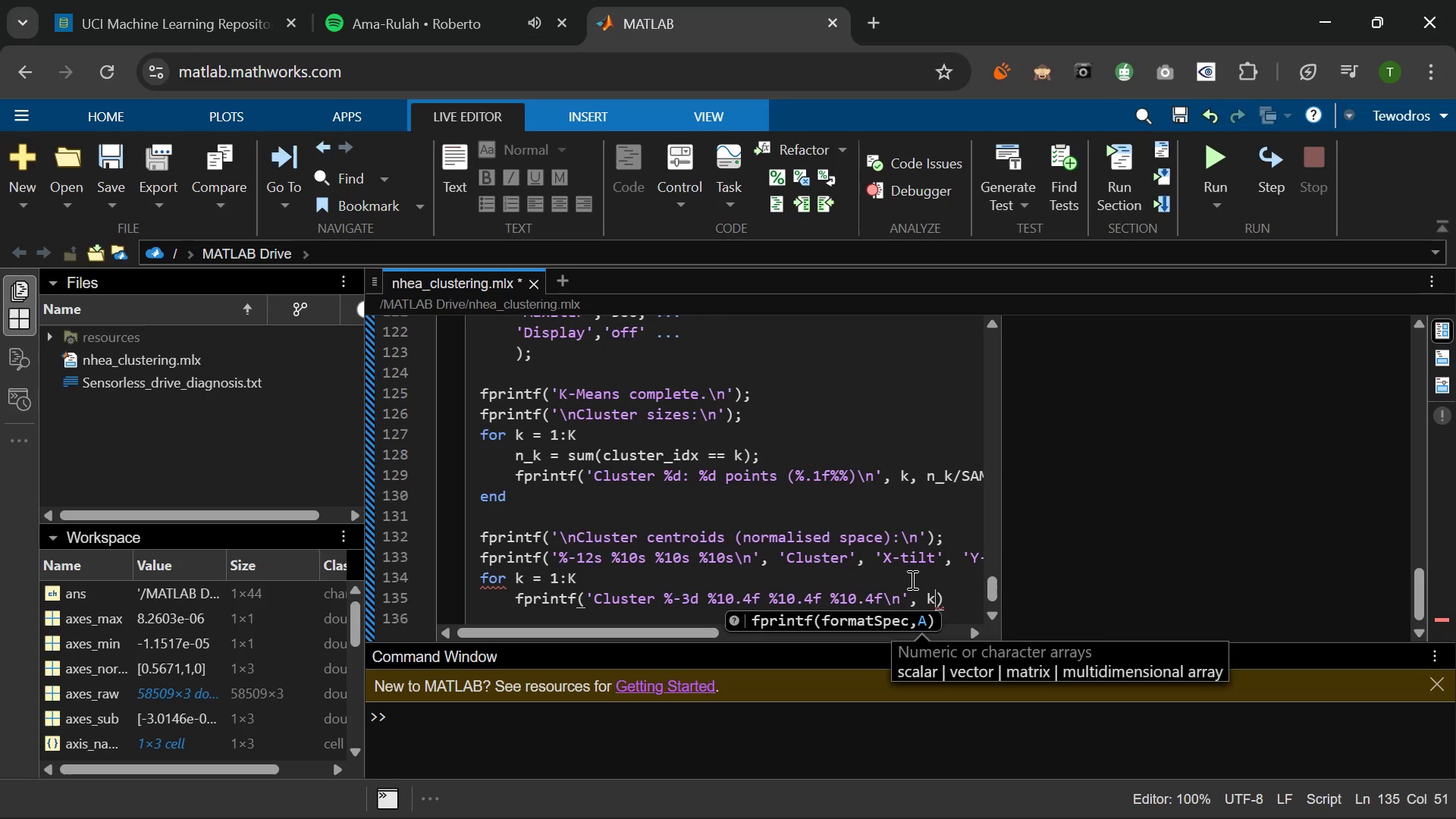 
key(K)
 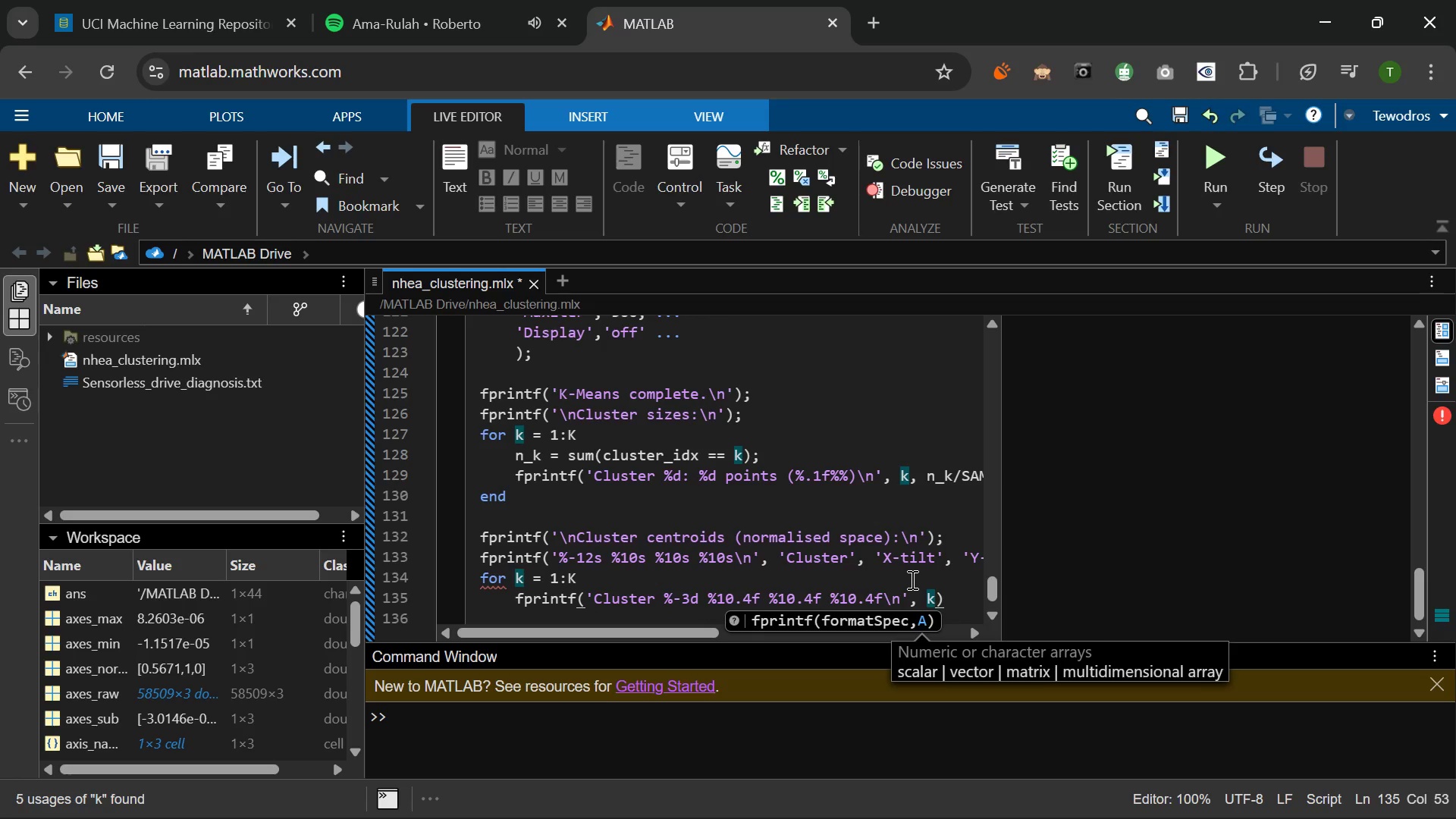 
key(Comma)
 